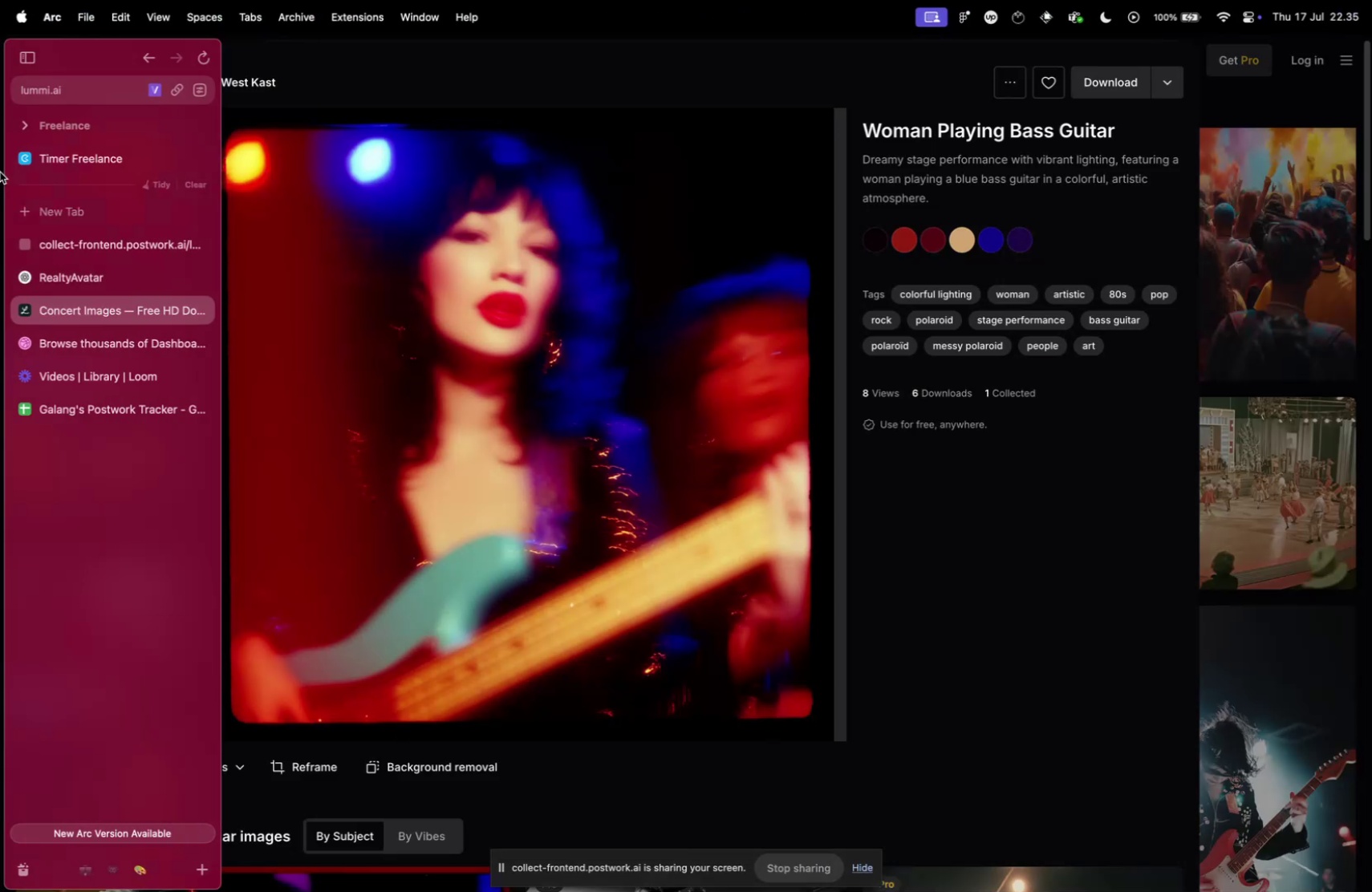 
key(Control+Tab)
 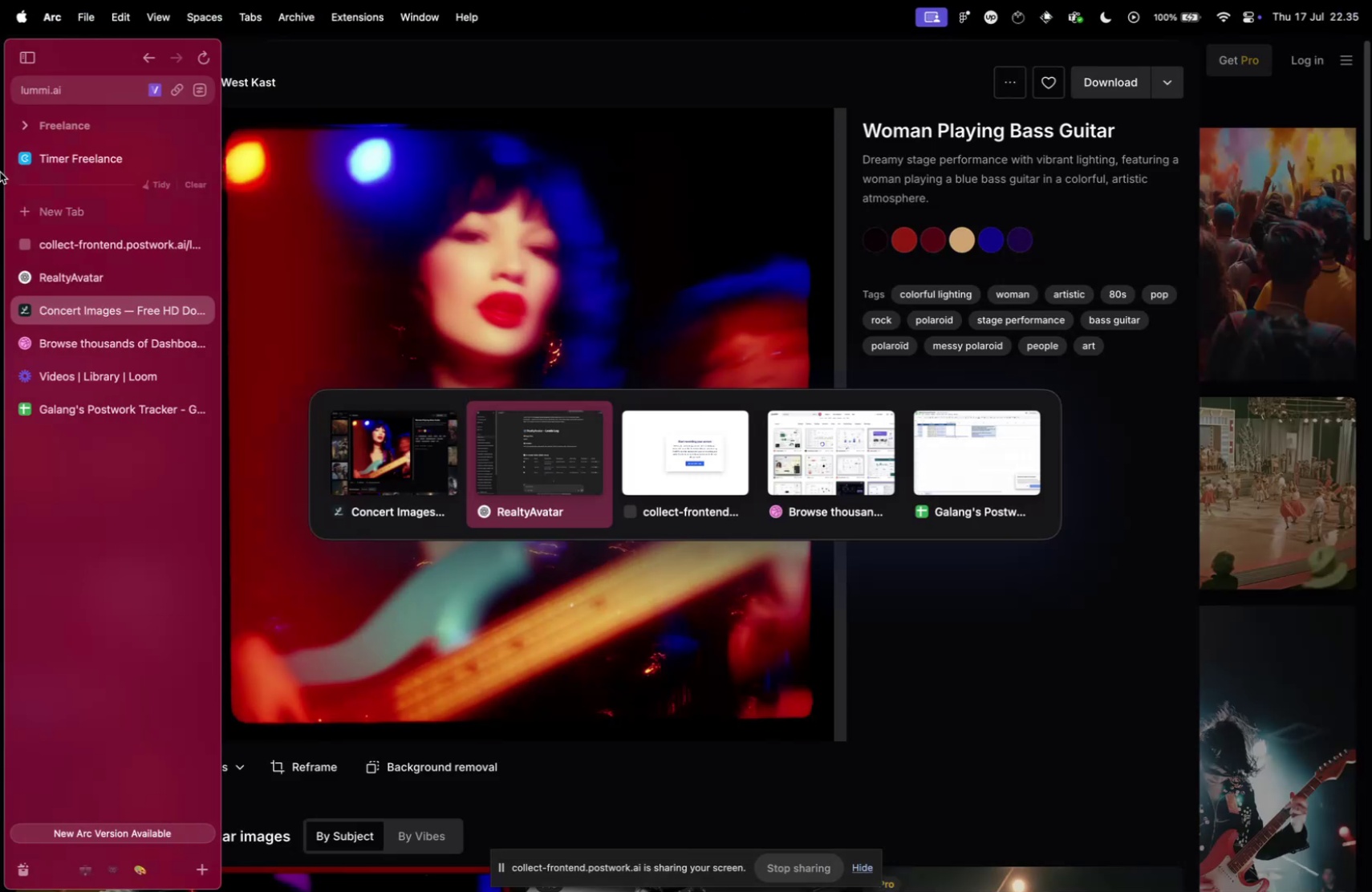 
key(Control+Shift+ShiftLeft)
 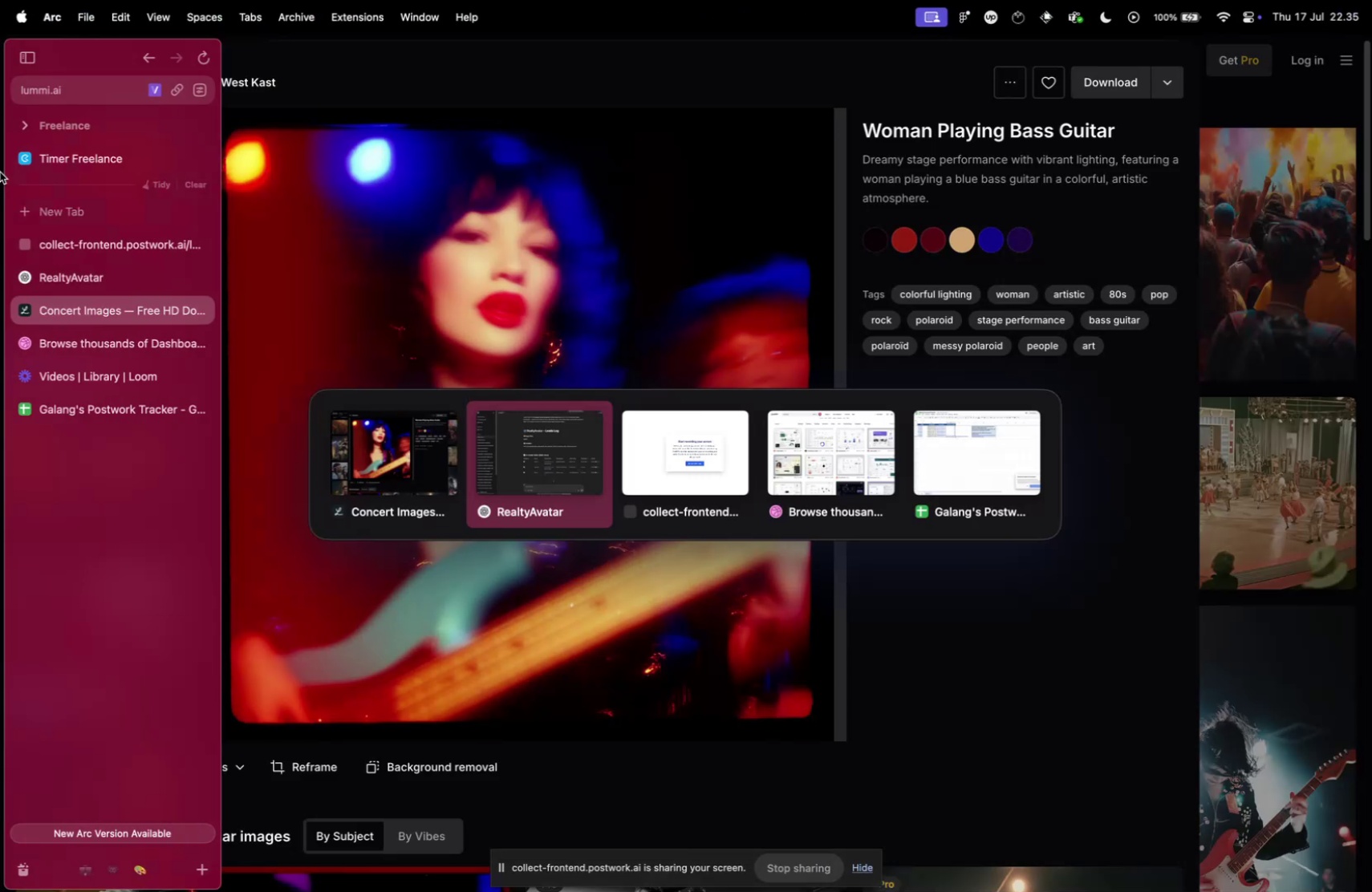 
key(Control+Tab)
 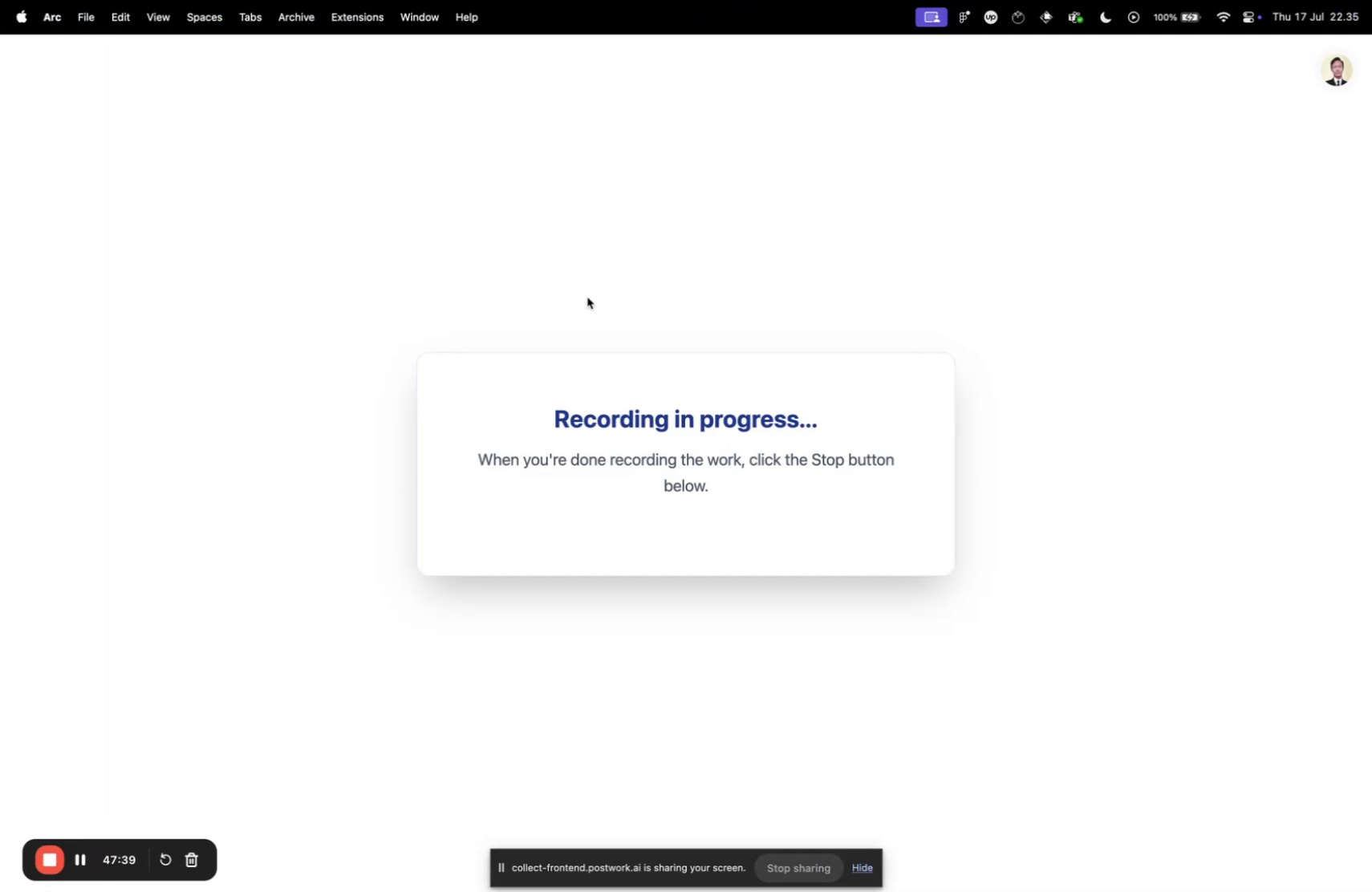 
key(Control+ControlLeft)
 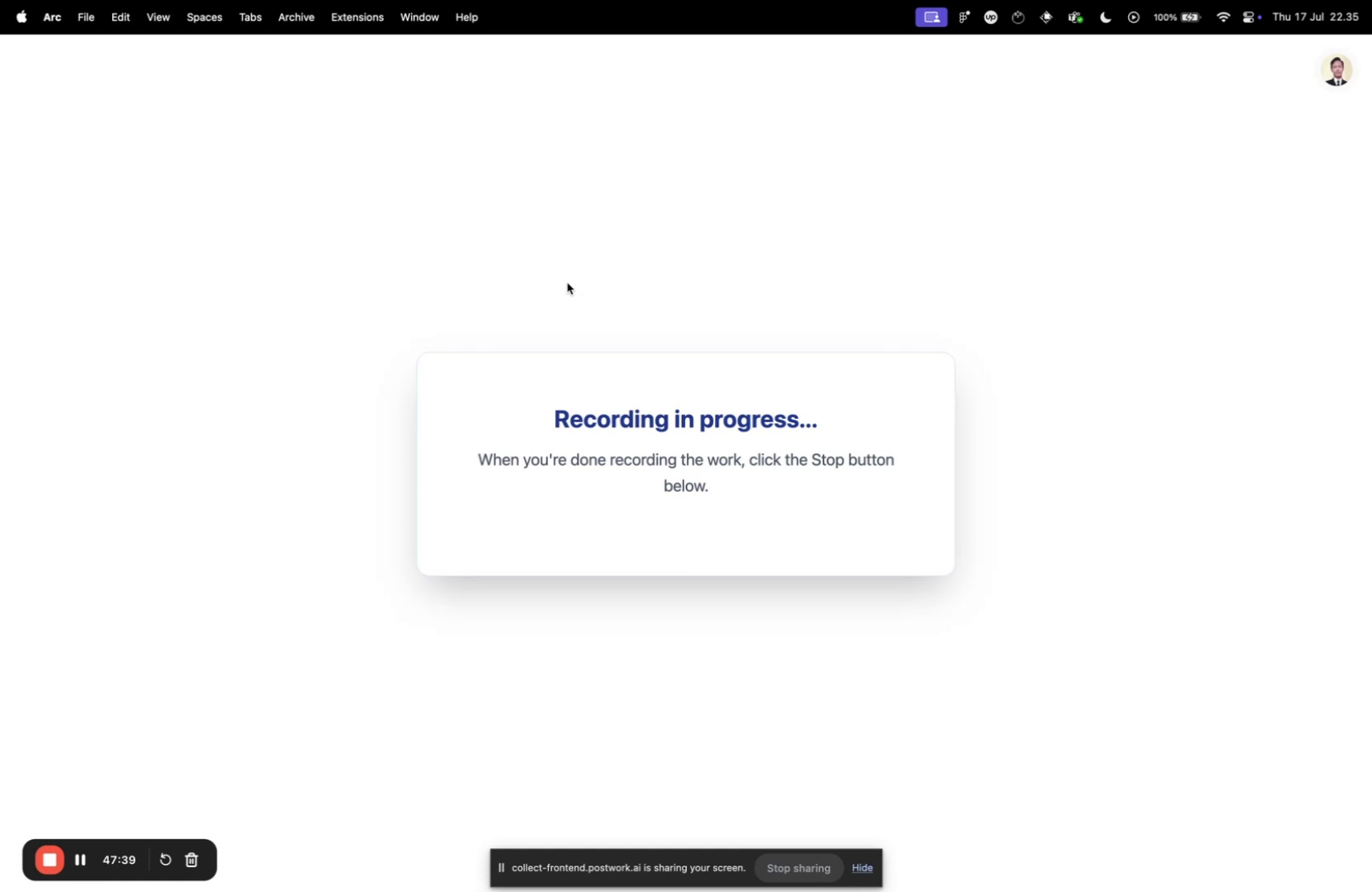 
key(Control+Tab)
 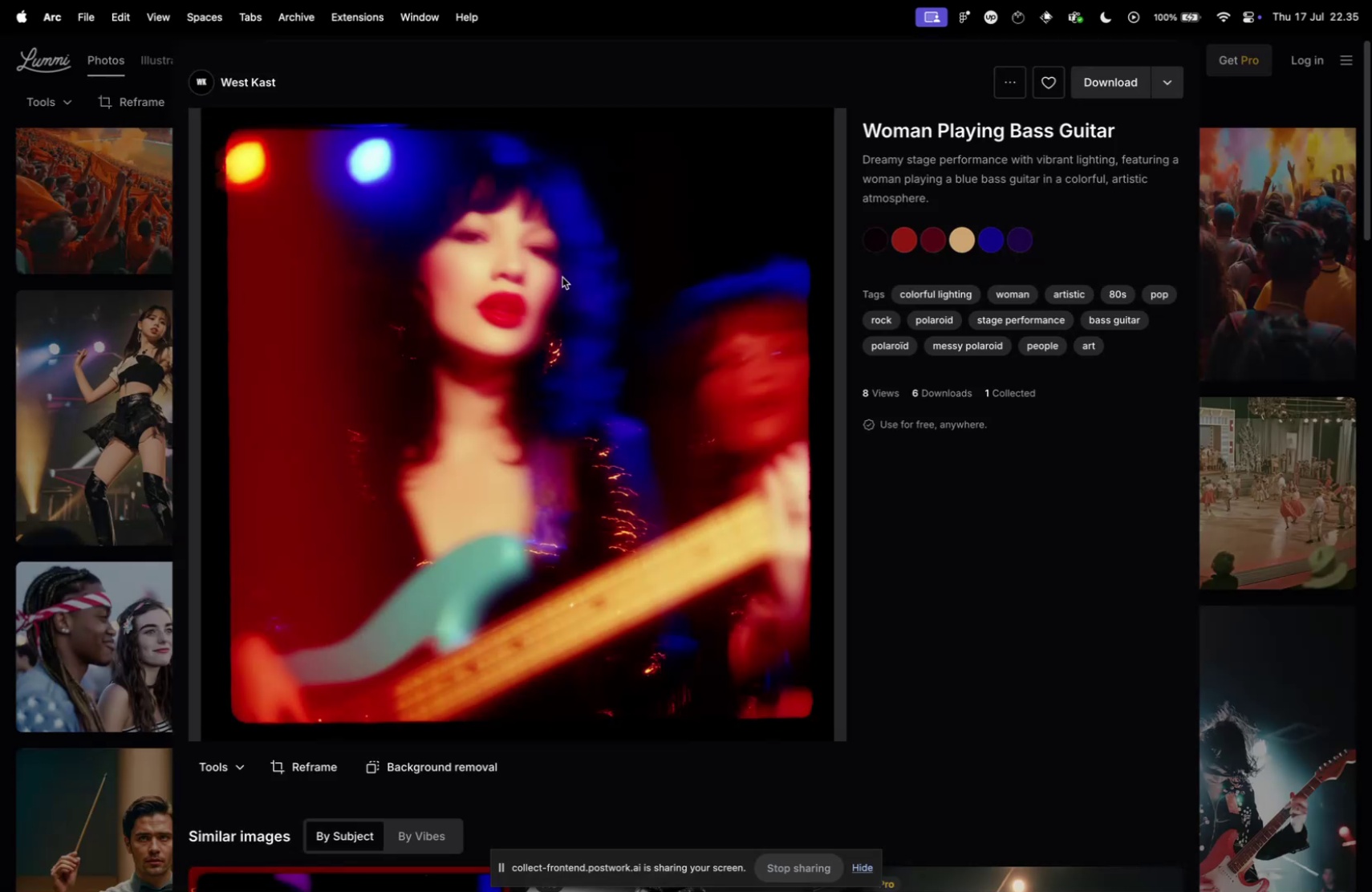 
key(Control+Tab)
 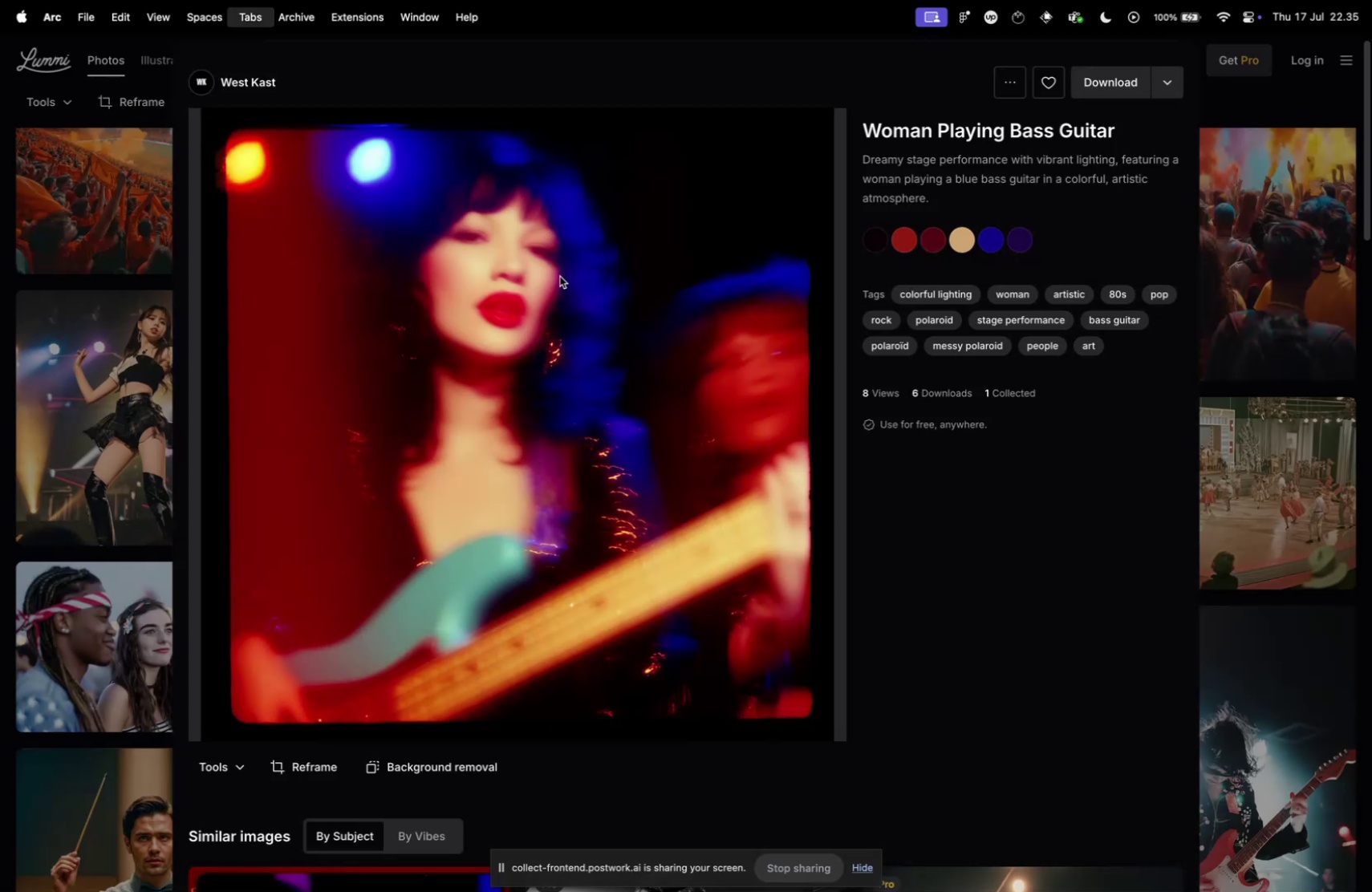 
key(Control+Tab)
 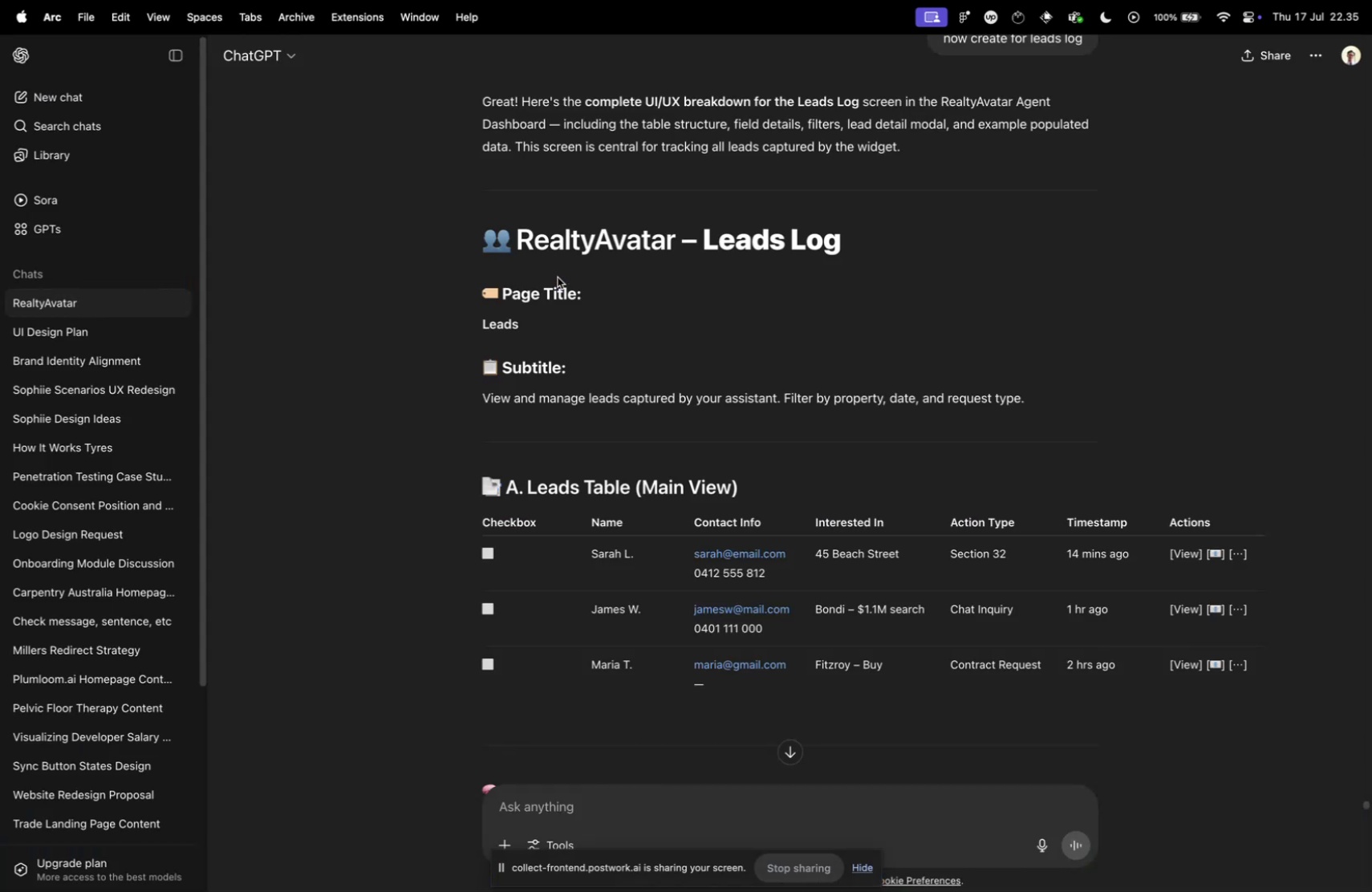 
scroll: coordinate [427, 400], scroll_direction: down, amount: 5.0
 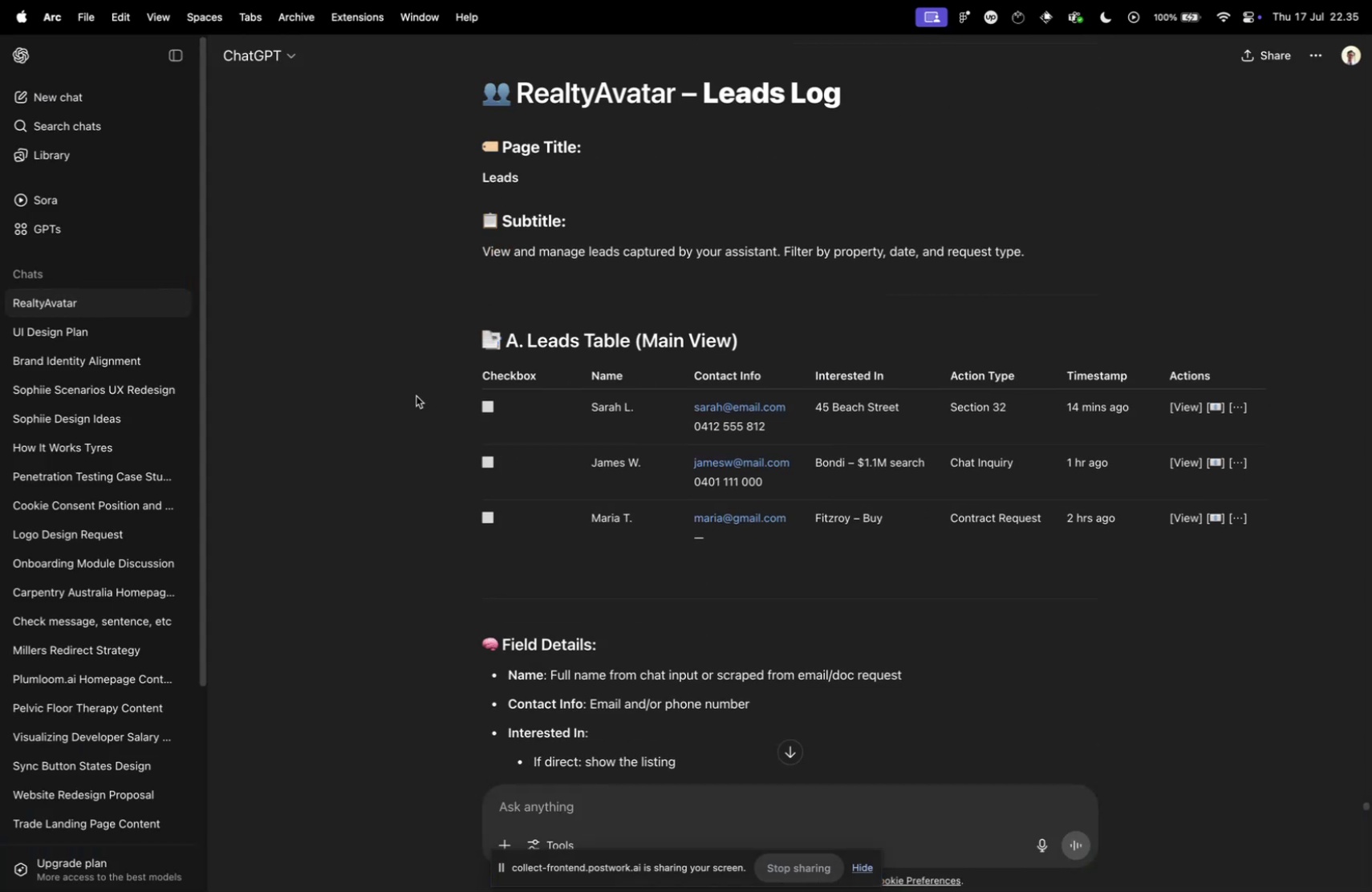 
left_click([416, 395])
 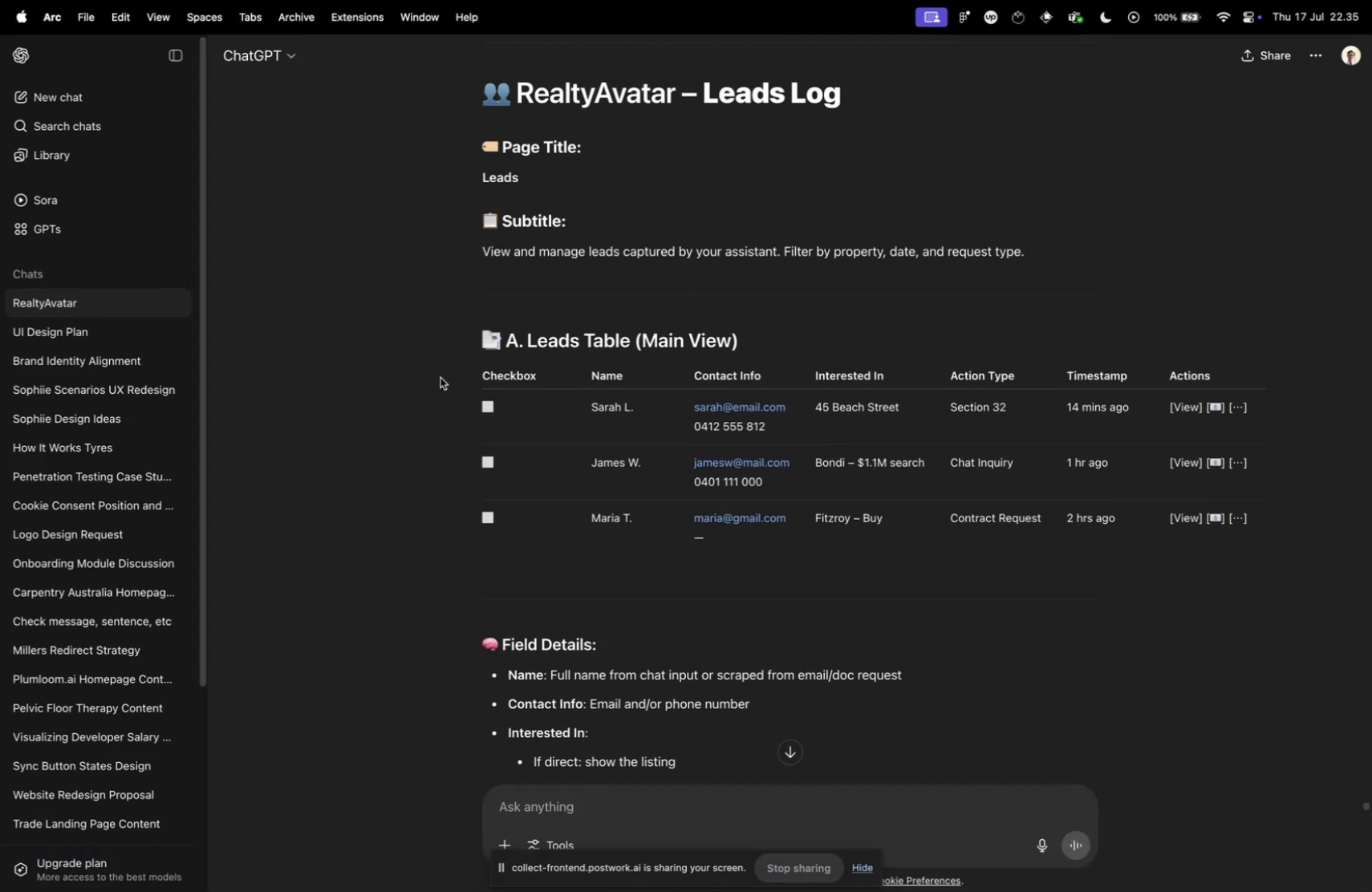 
scroll: coordinate [479, 318], scroll_direction: down, amount: 2.0
 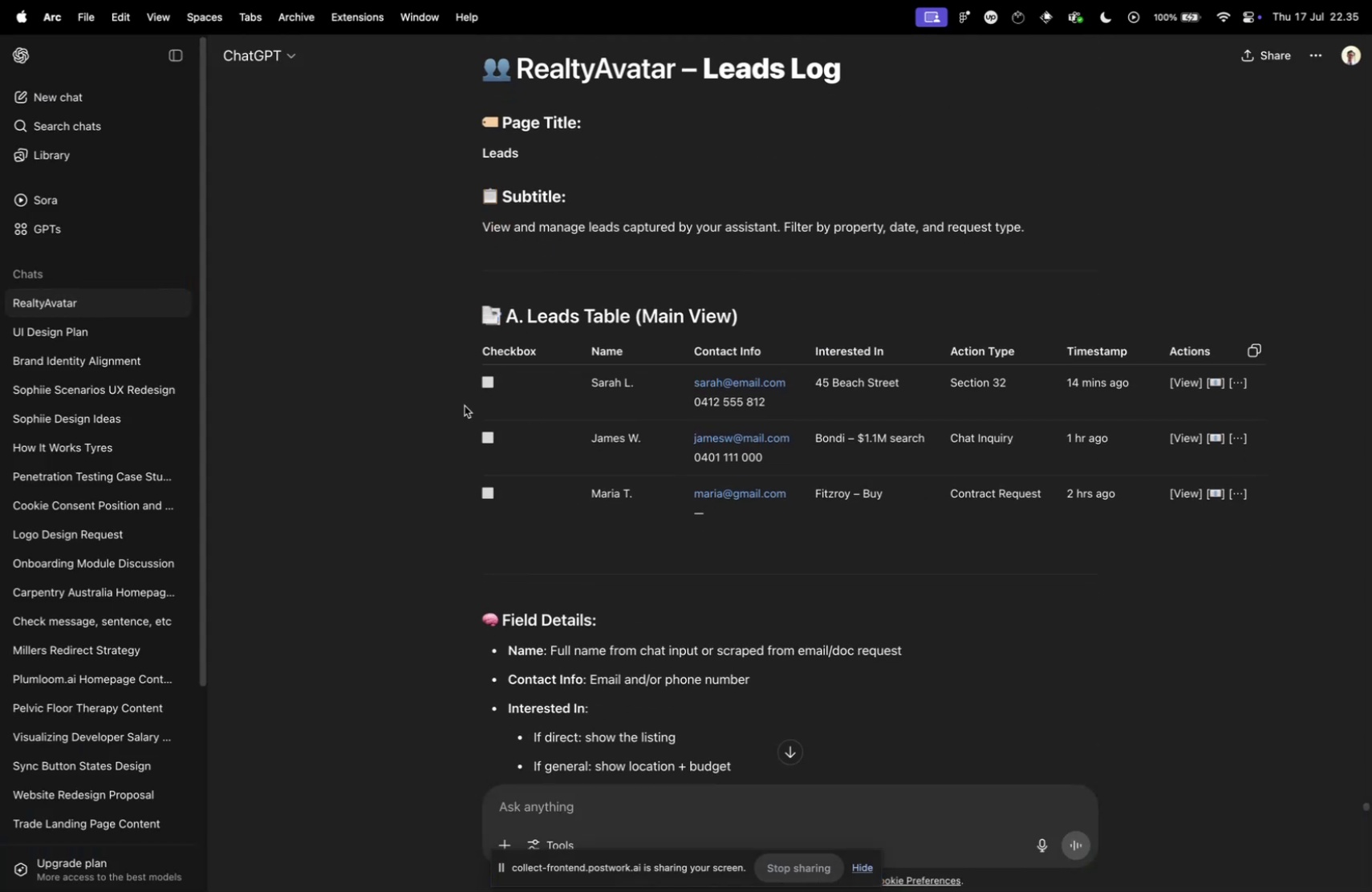 
scroll: coordinate [466, 306], scroll_direction: up, amount: 2.0
 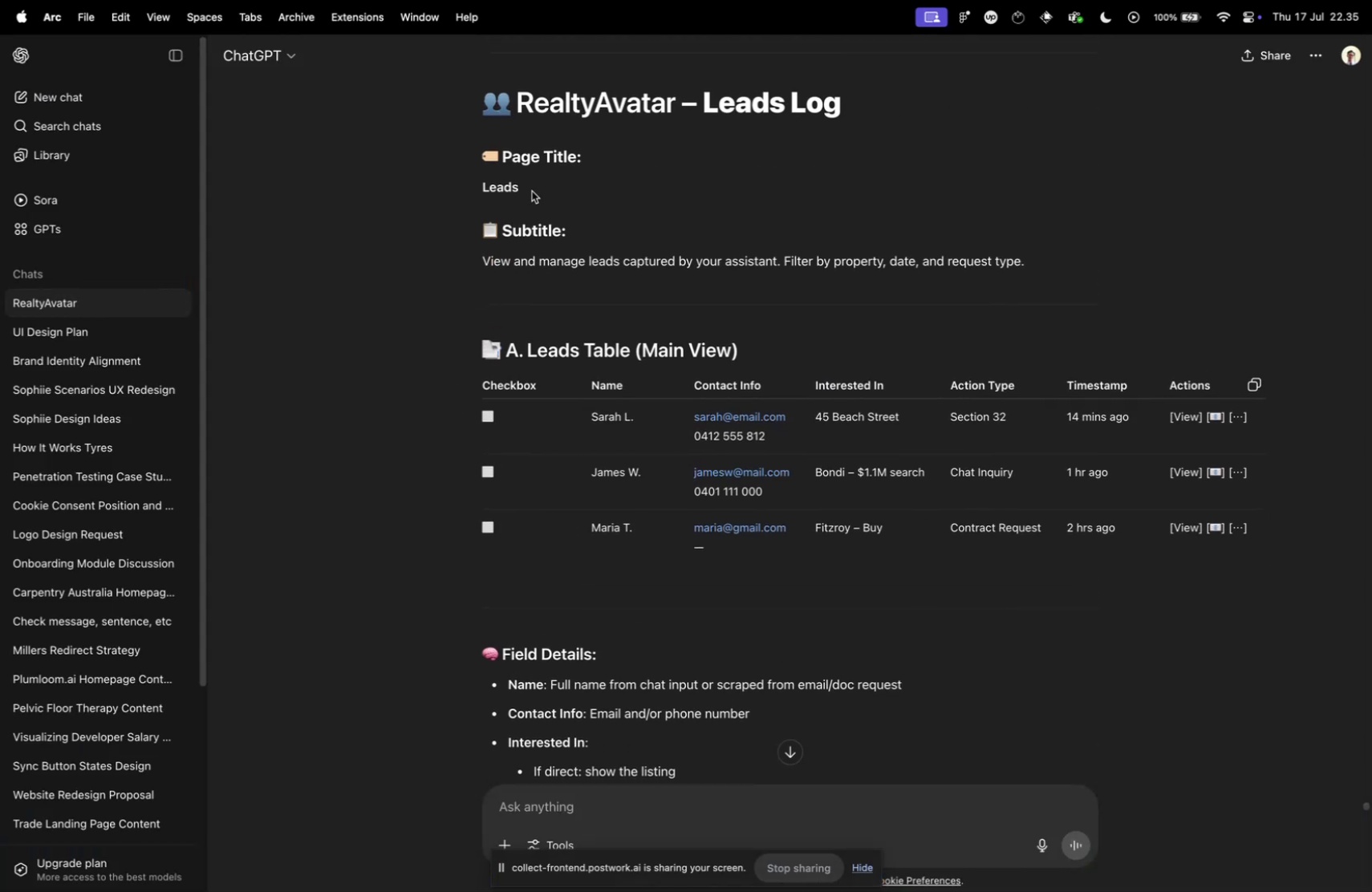 
left_click_drag(start_coordinate=[522, 189], to_coordinate=[475, 192])
 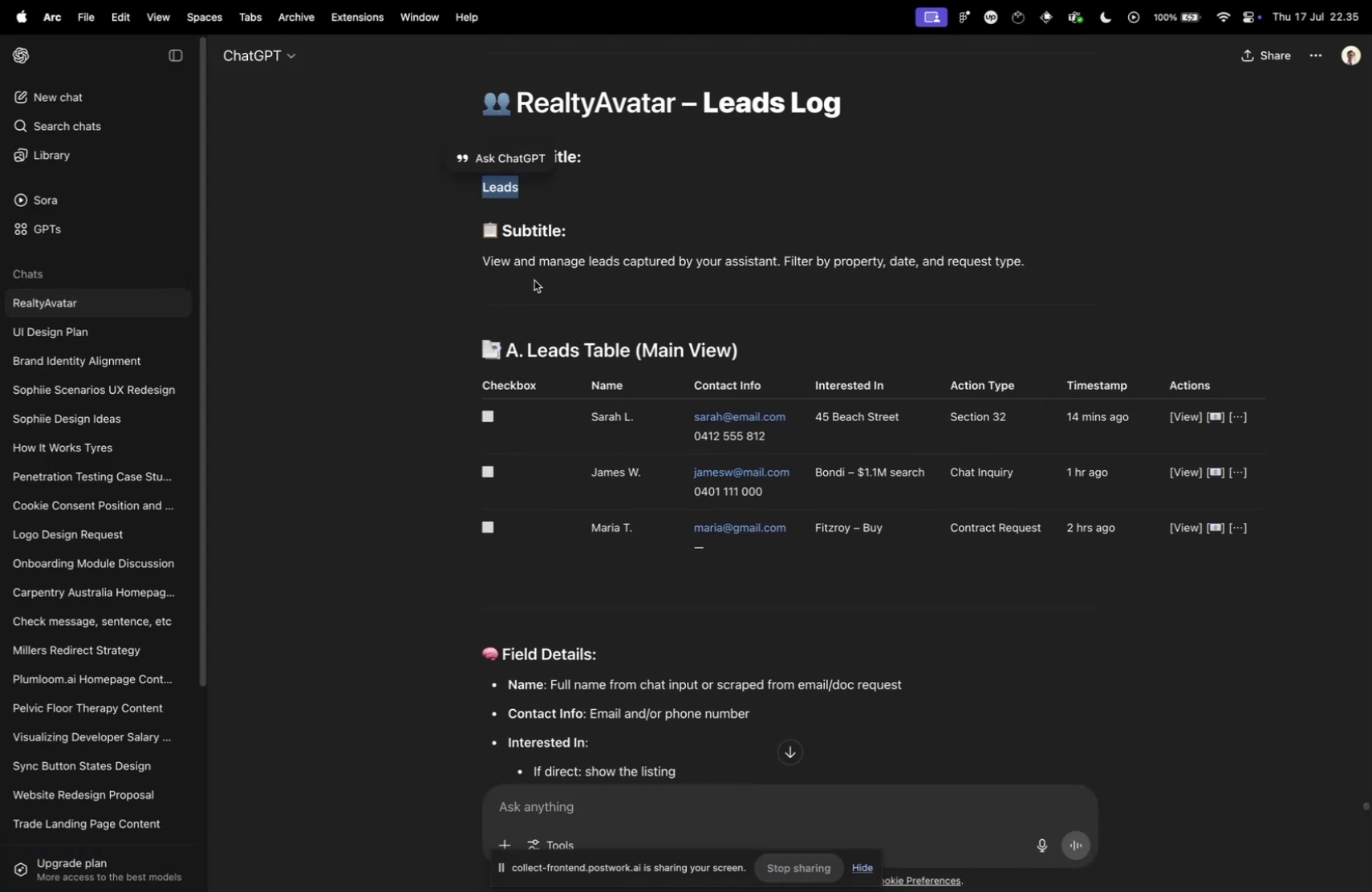 
key(Meta+CommandLeft)
 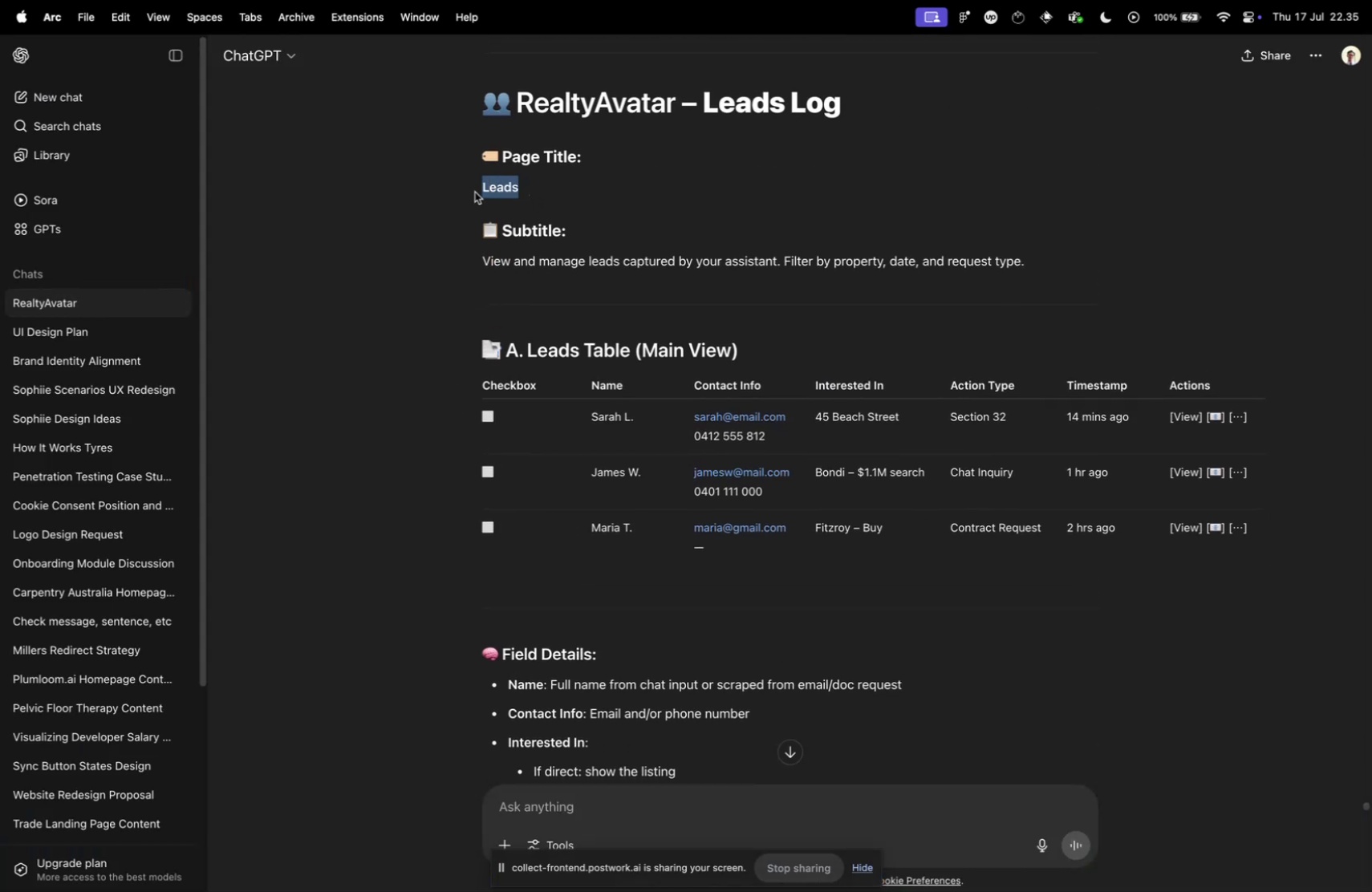 
key(Meta+C)
 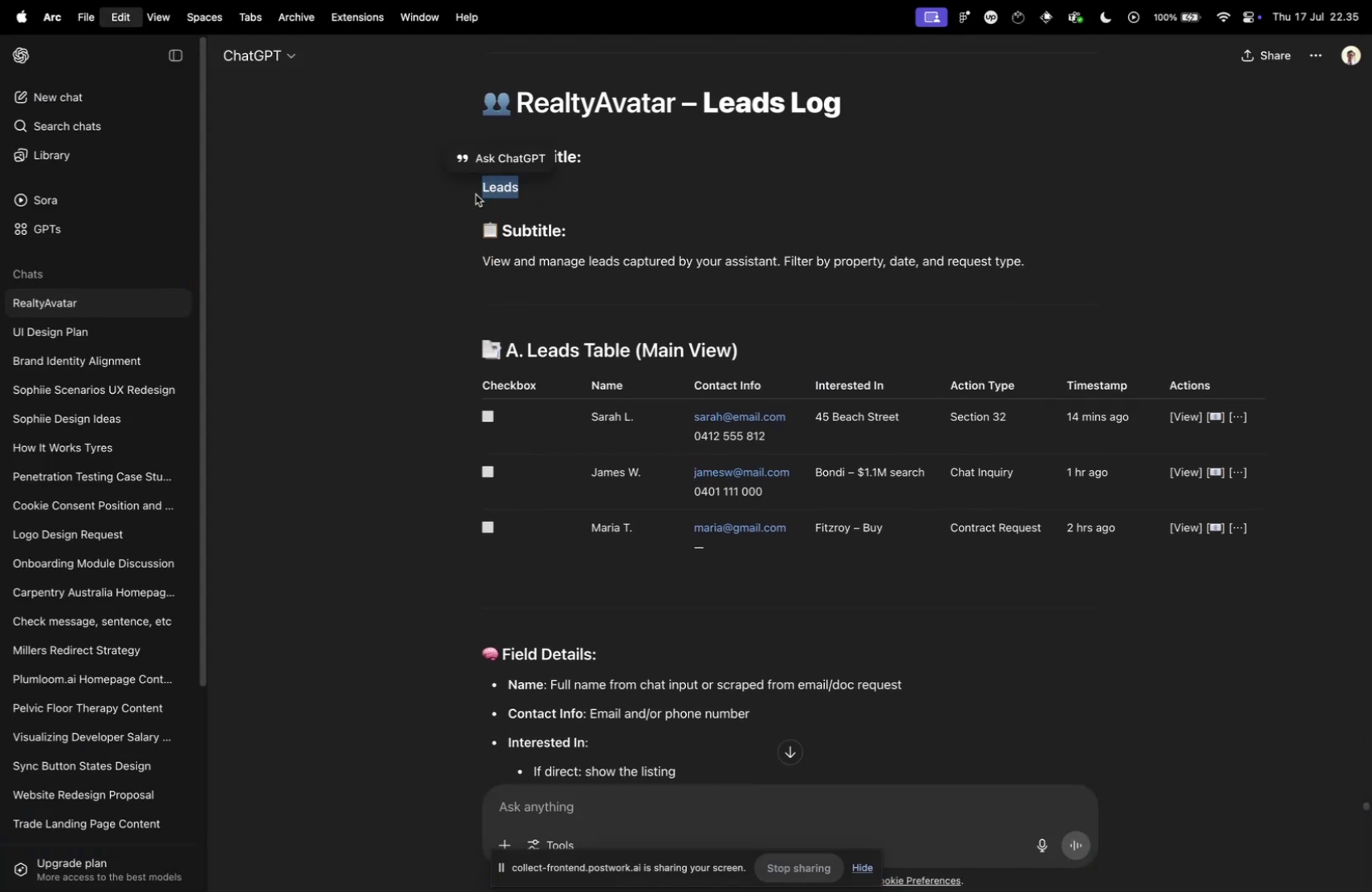 
key(Meta+CommandLeft)
 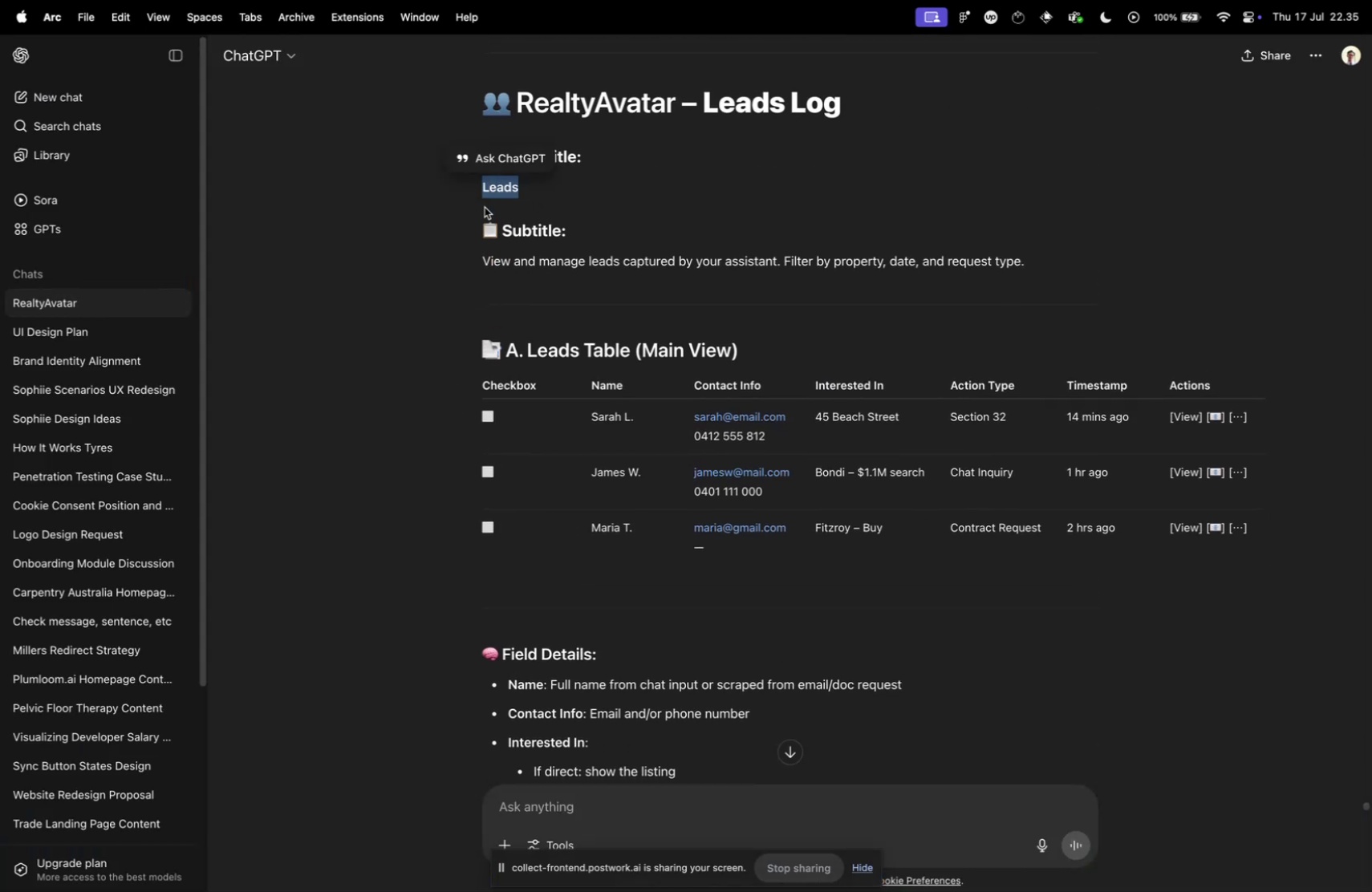 
key(Meta+Tab)
 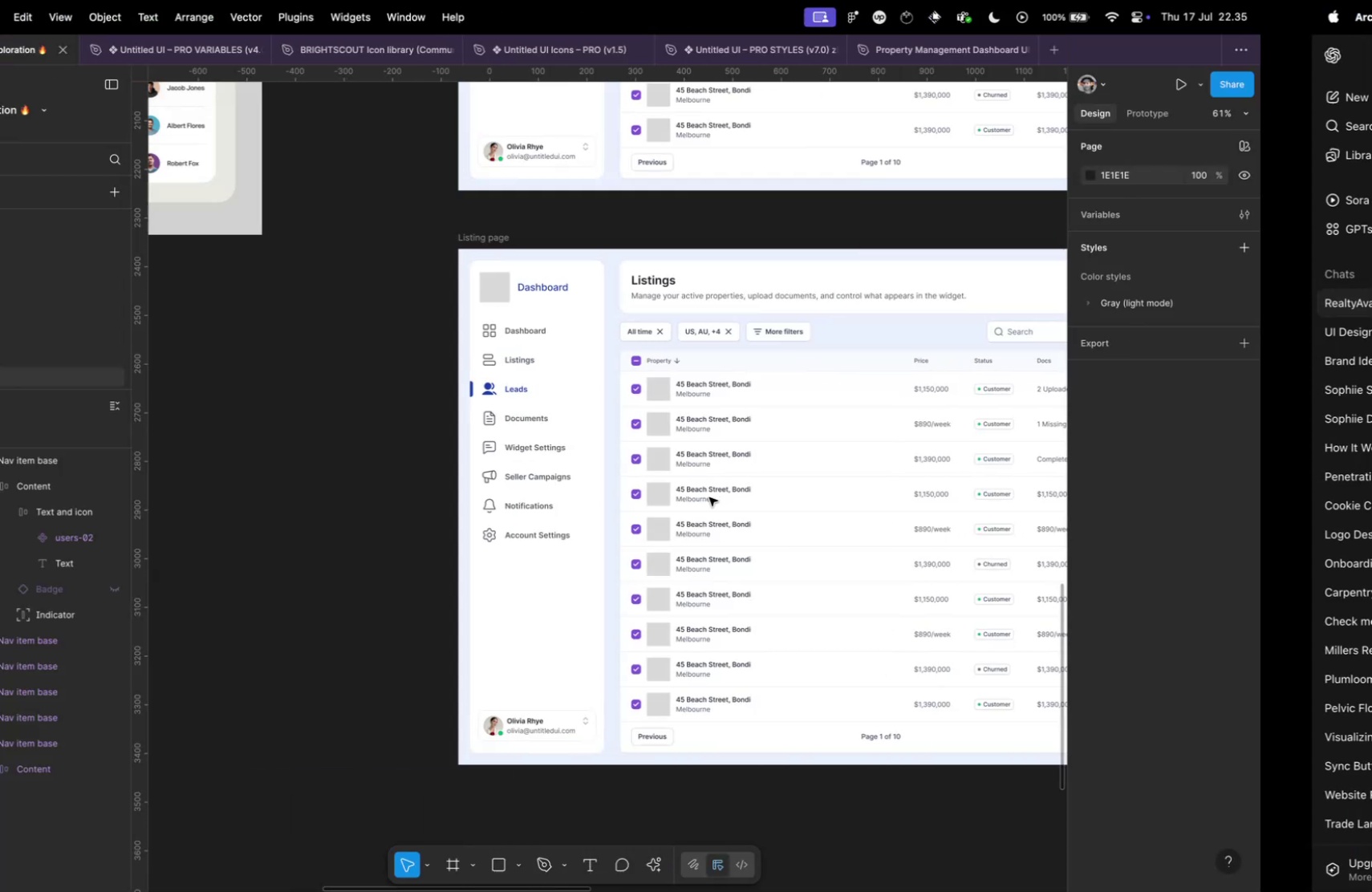 
hold_key(key=CommandLeft, duration=0.54)
scroll: coordinate [692, 472], scroll_direction: down, amount: 2.0
 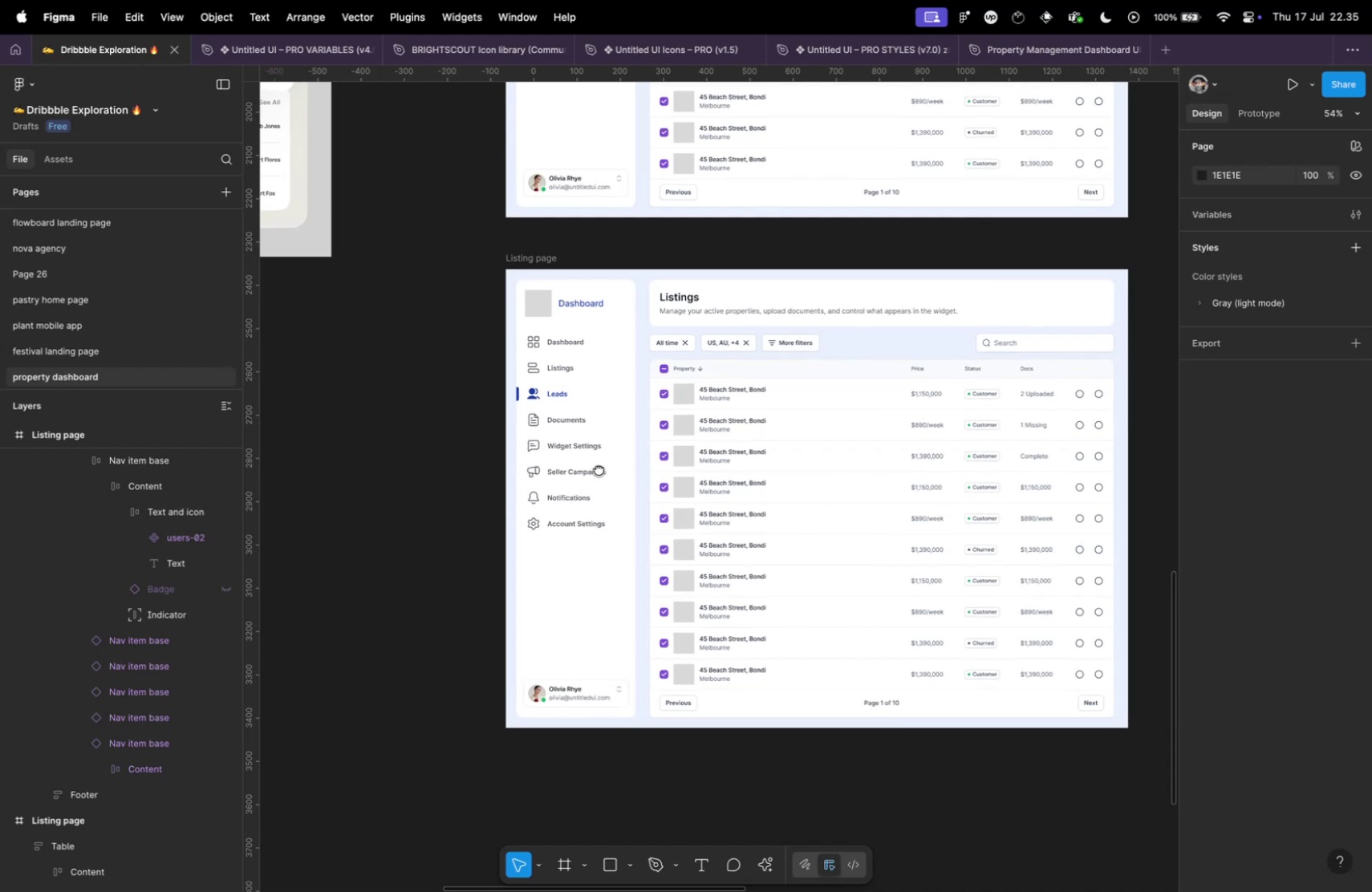 
hold_key(key=CommandLeft, duration=0.3)
scroll: coordinate [530, 308], scroll_direction: up, amount: 2.0
 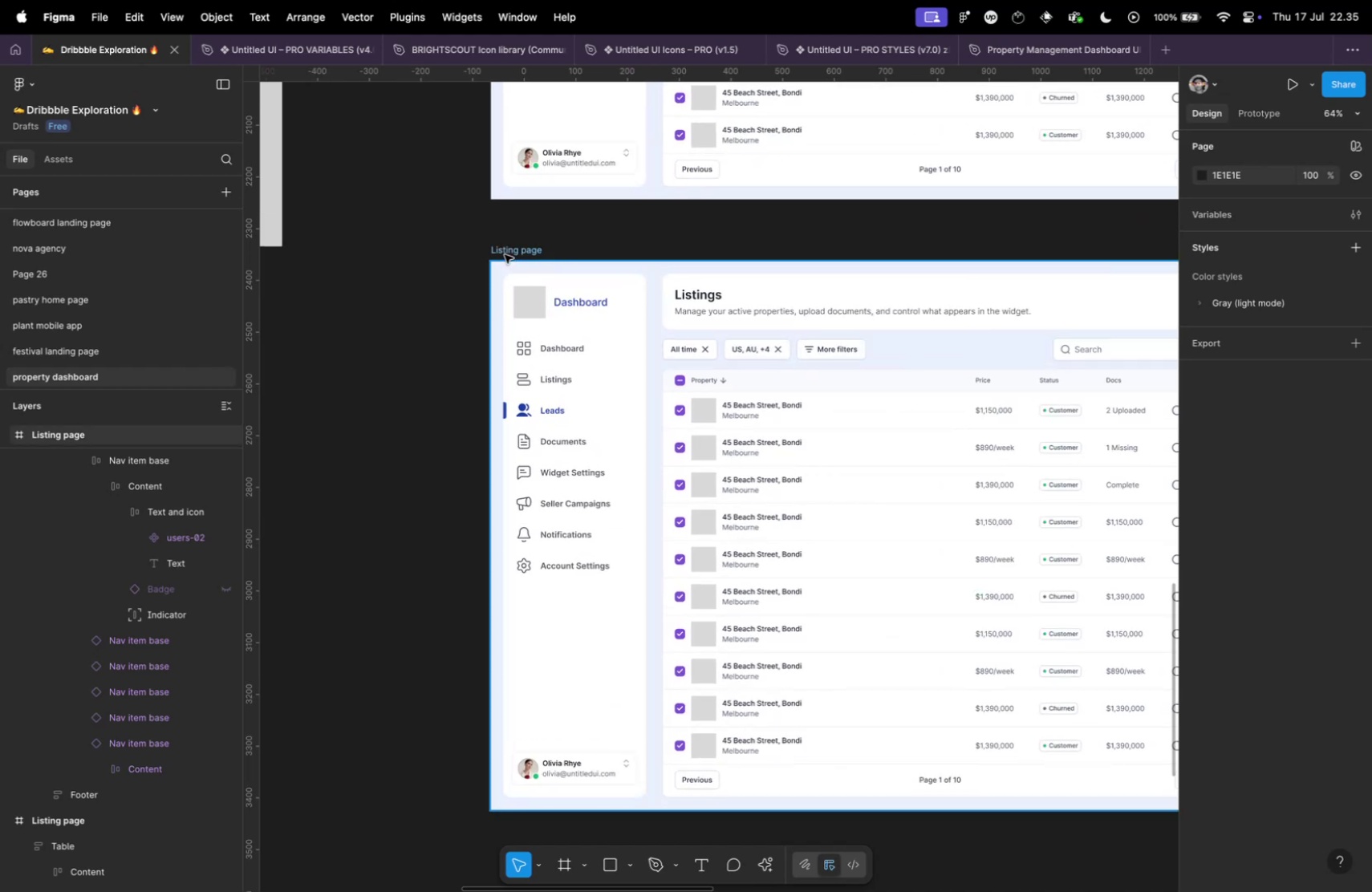 
double_click([504, 254])
 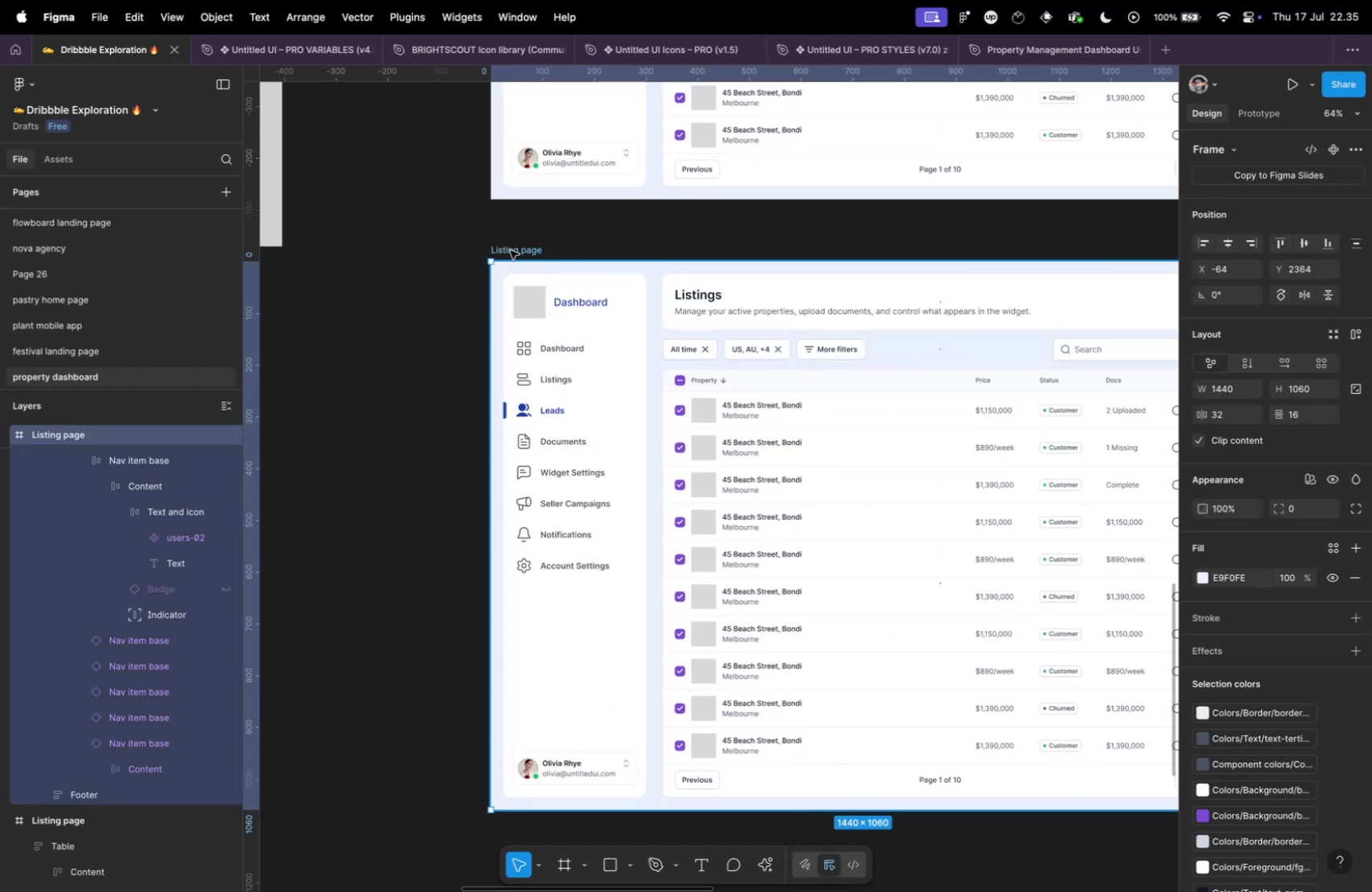 
triple_click([510, 250])
 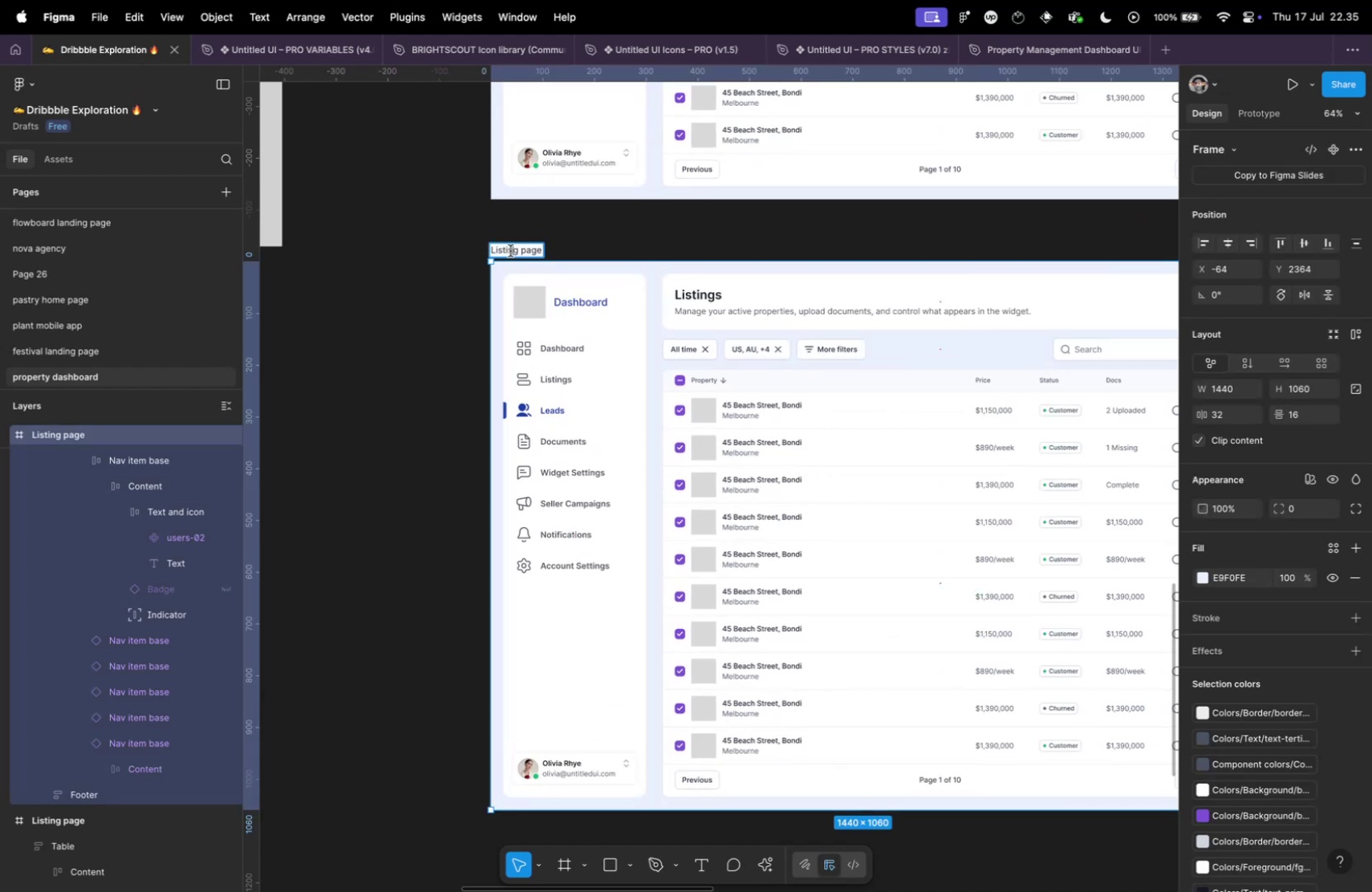 
triple_click([510, 250])
 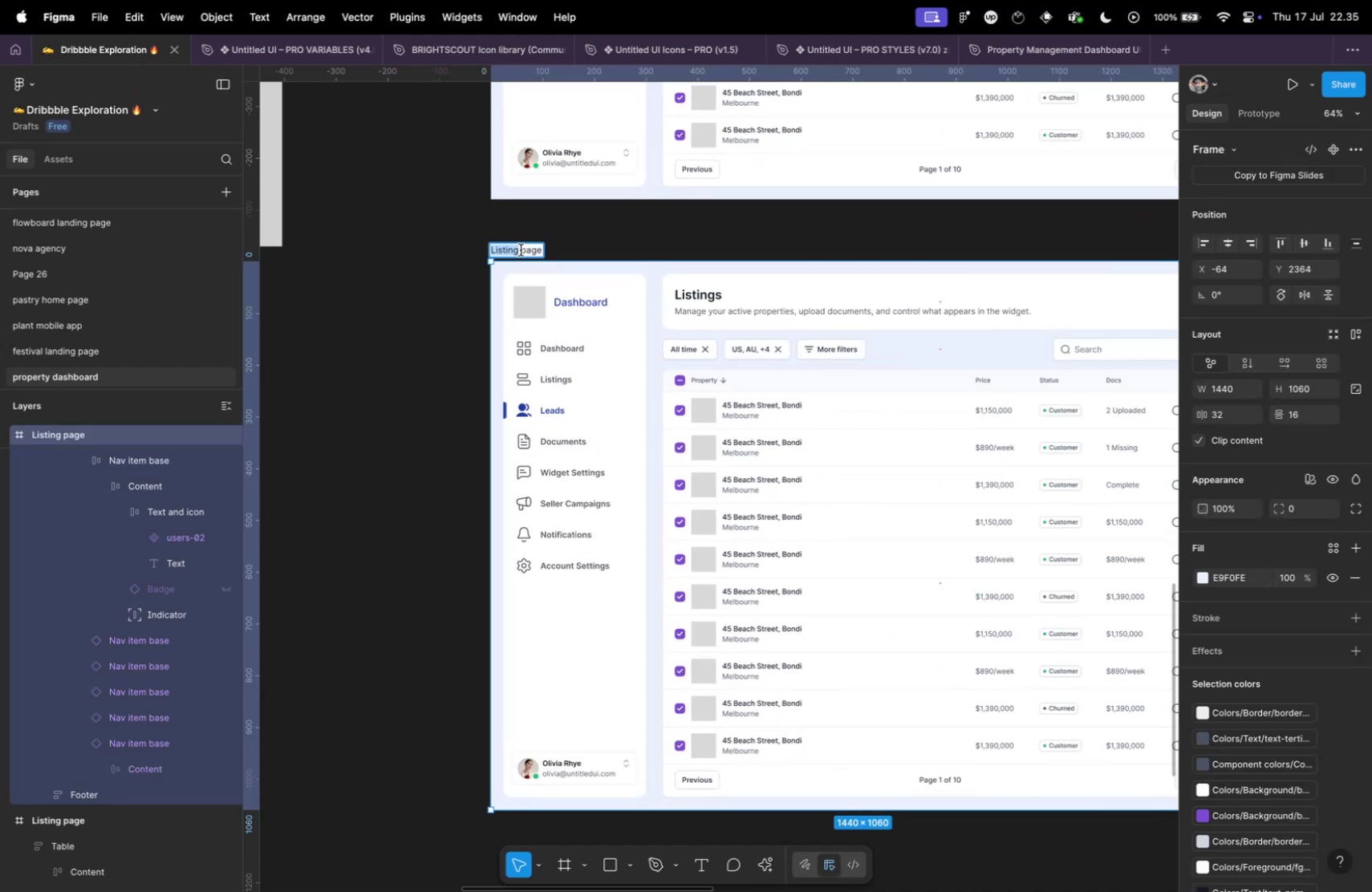 
type(Leads)
 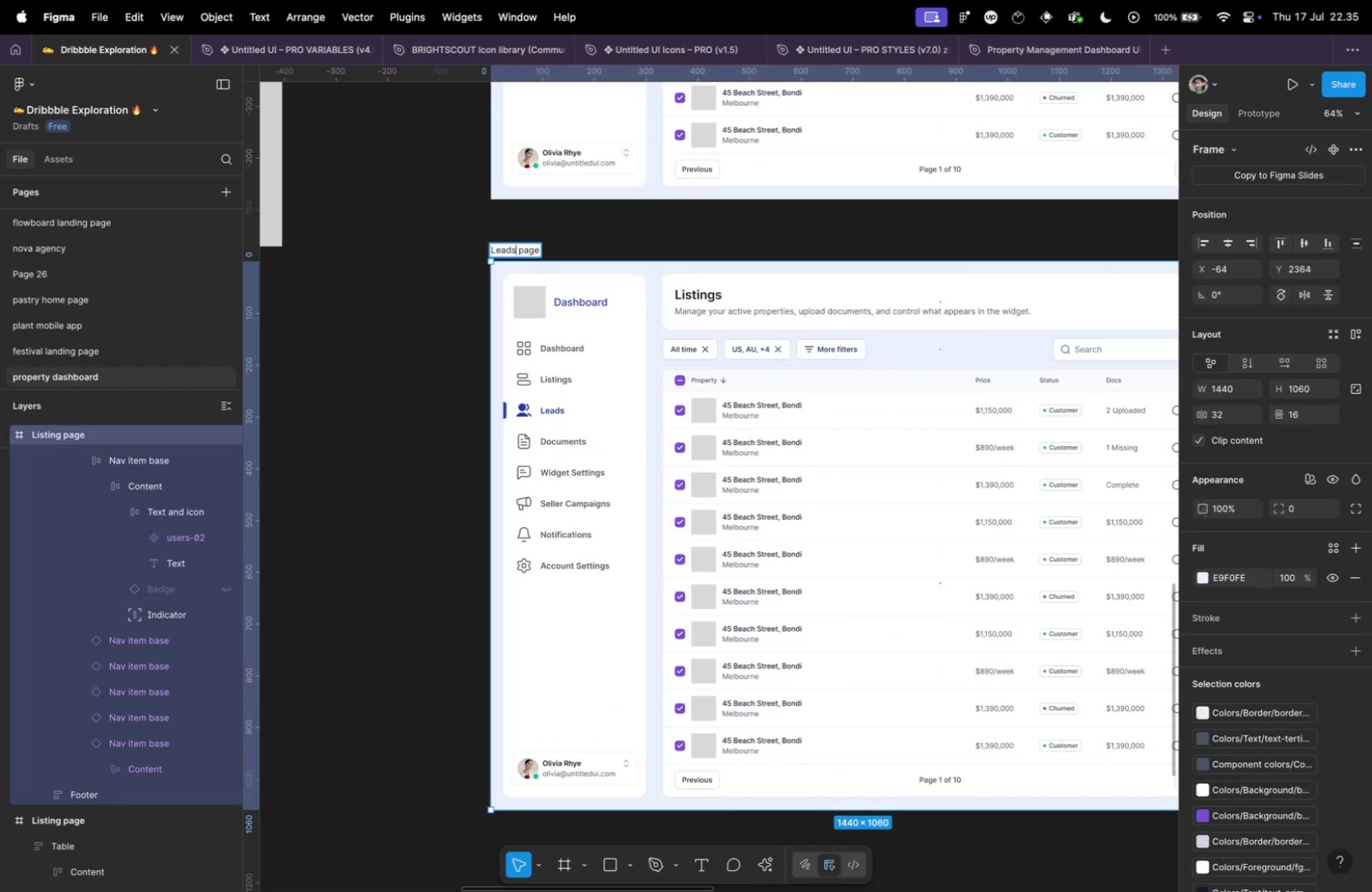 
key(Enter)
 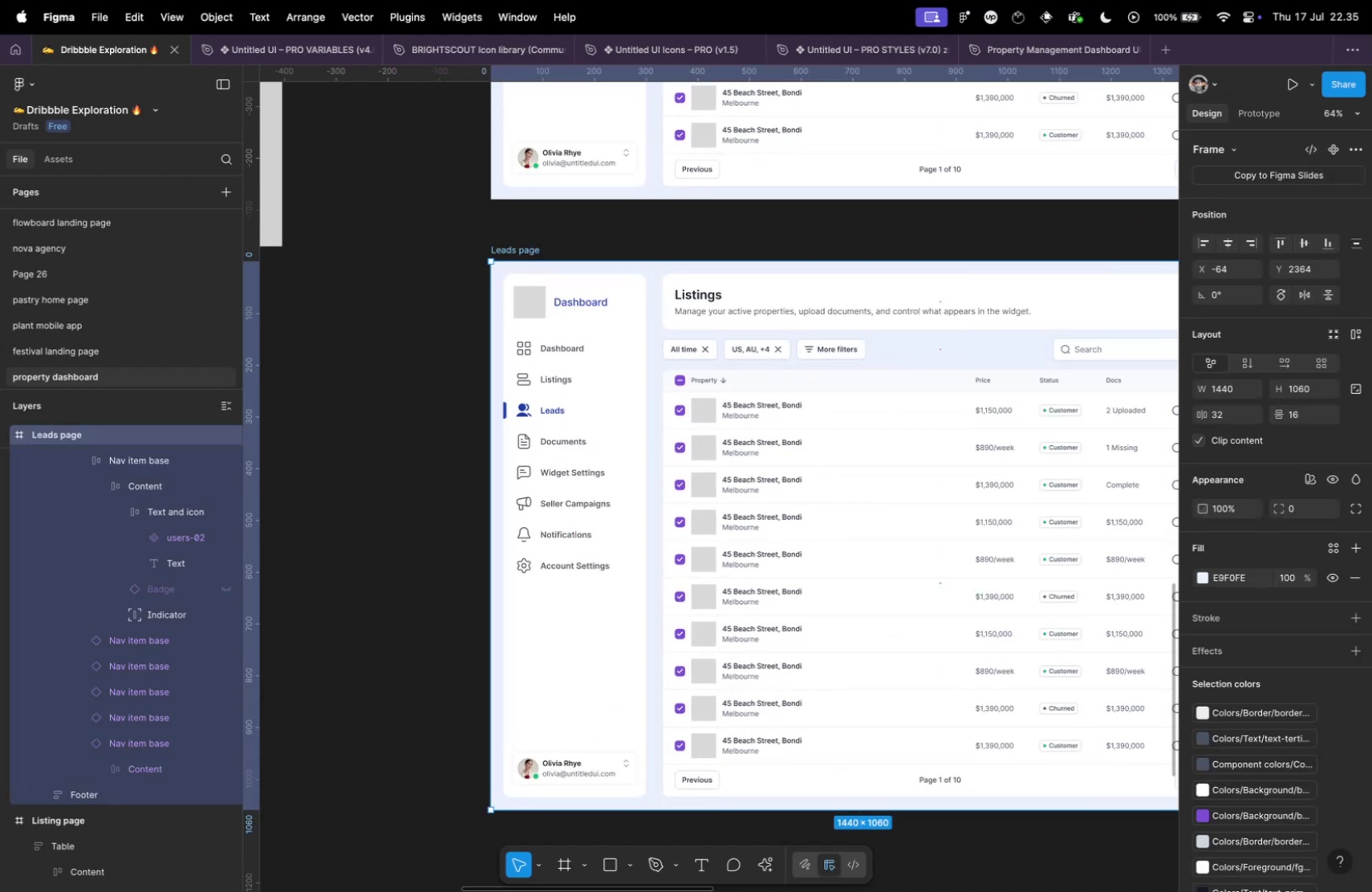 
key(Meta+CommandLeft)
 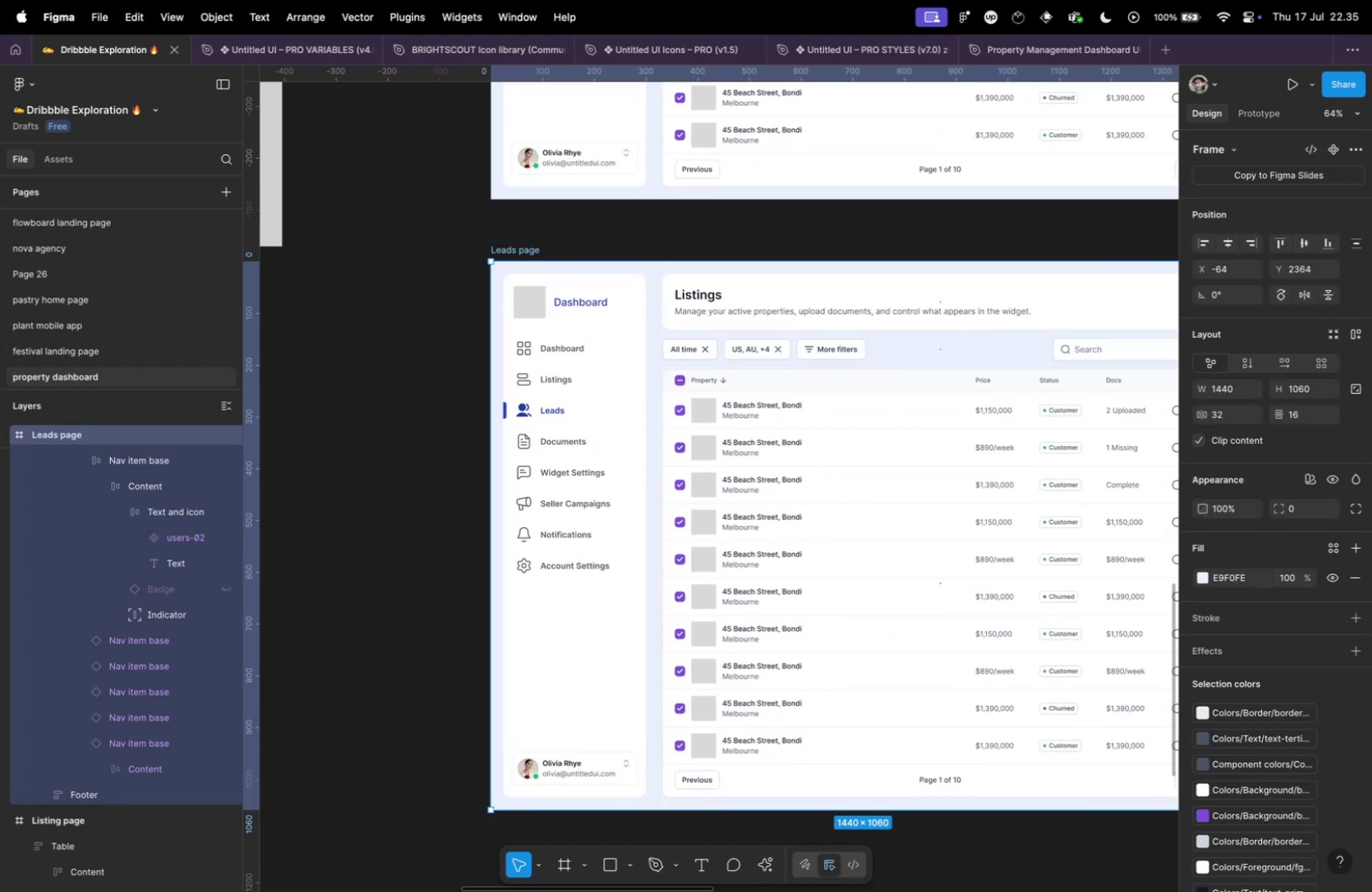 
key(Meta+Tab)
 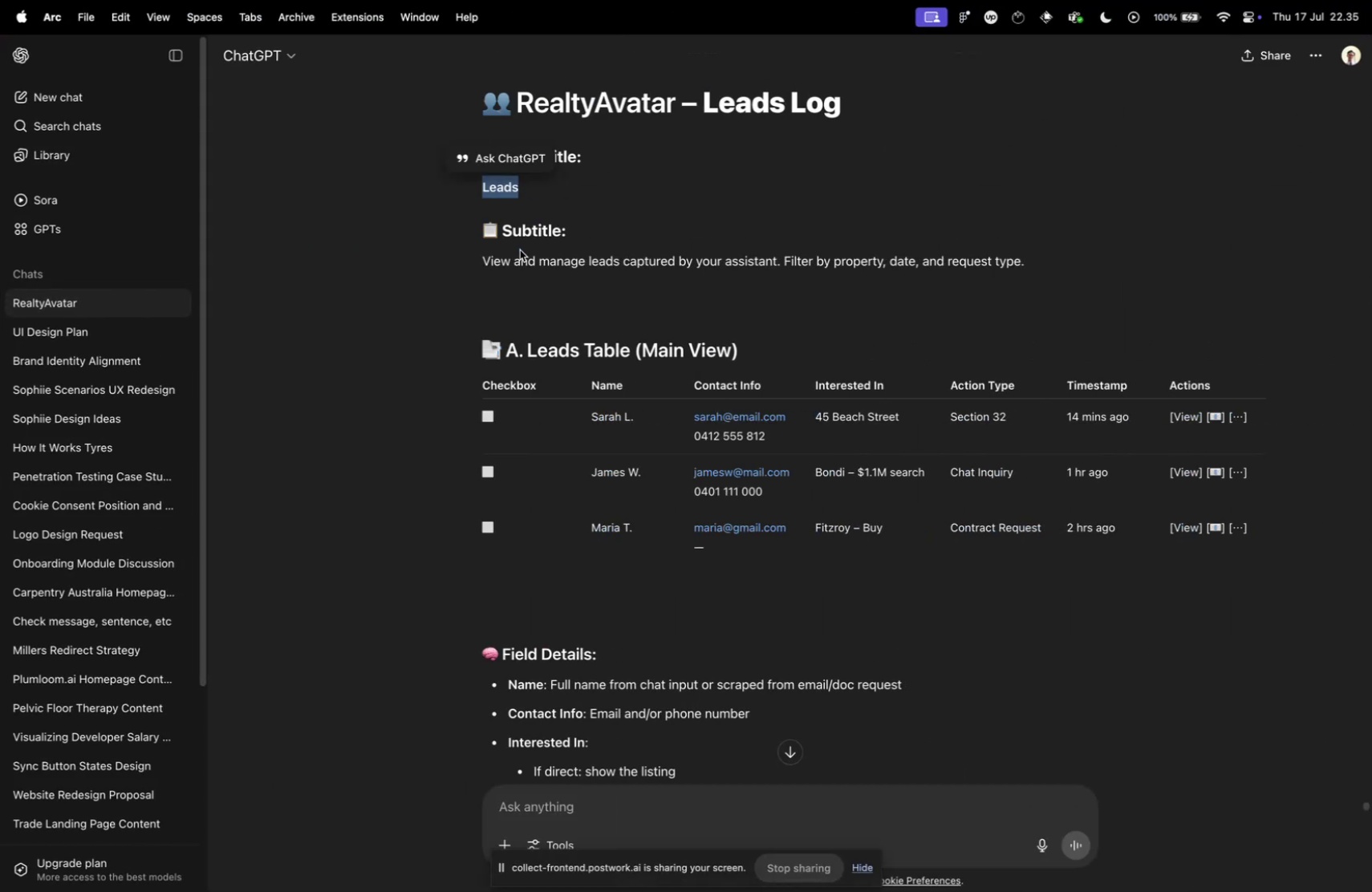 
key(Meta+C)
 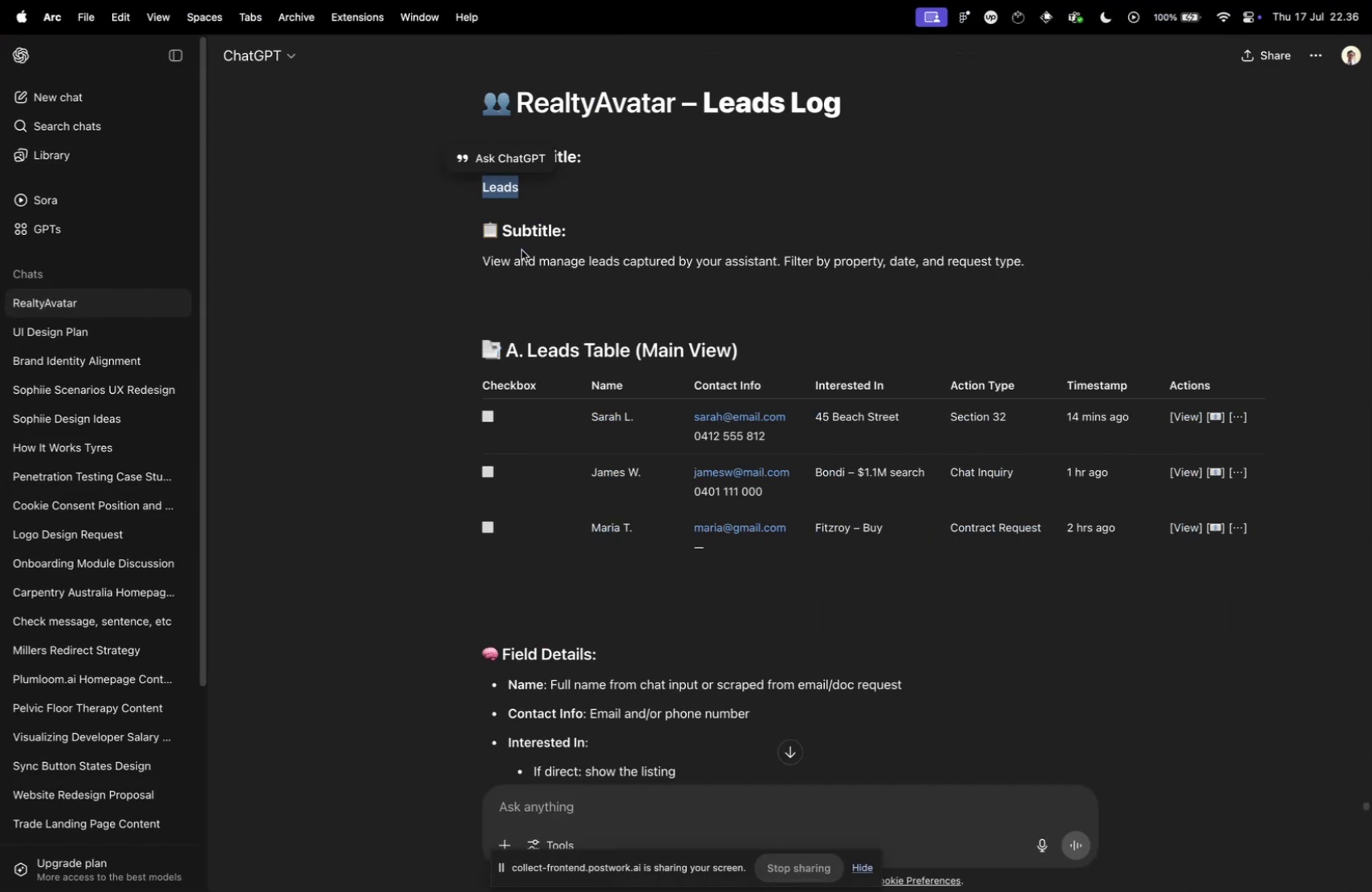 
key(Meta+CommandLeft)
 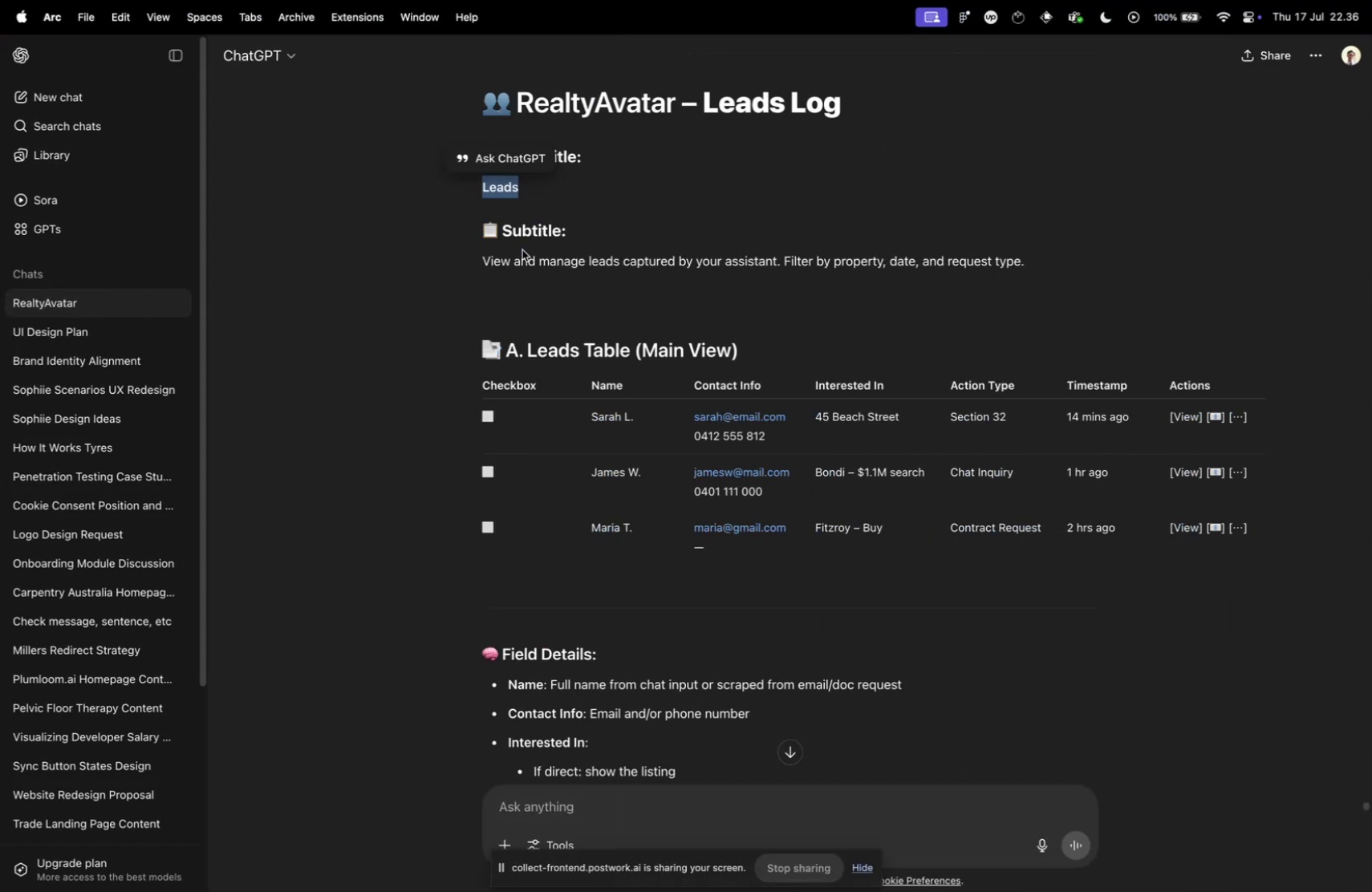 
key(Meta+Tab)
 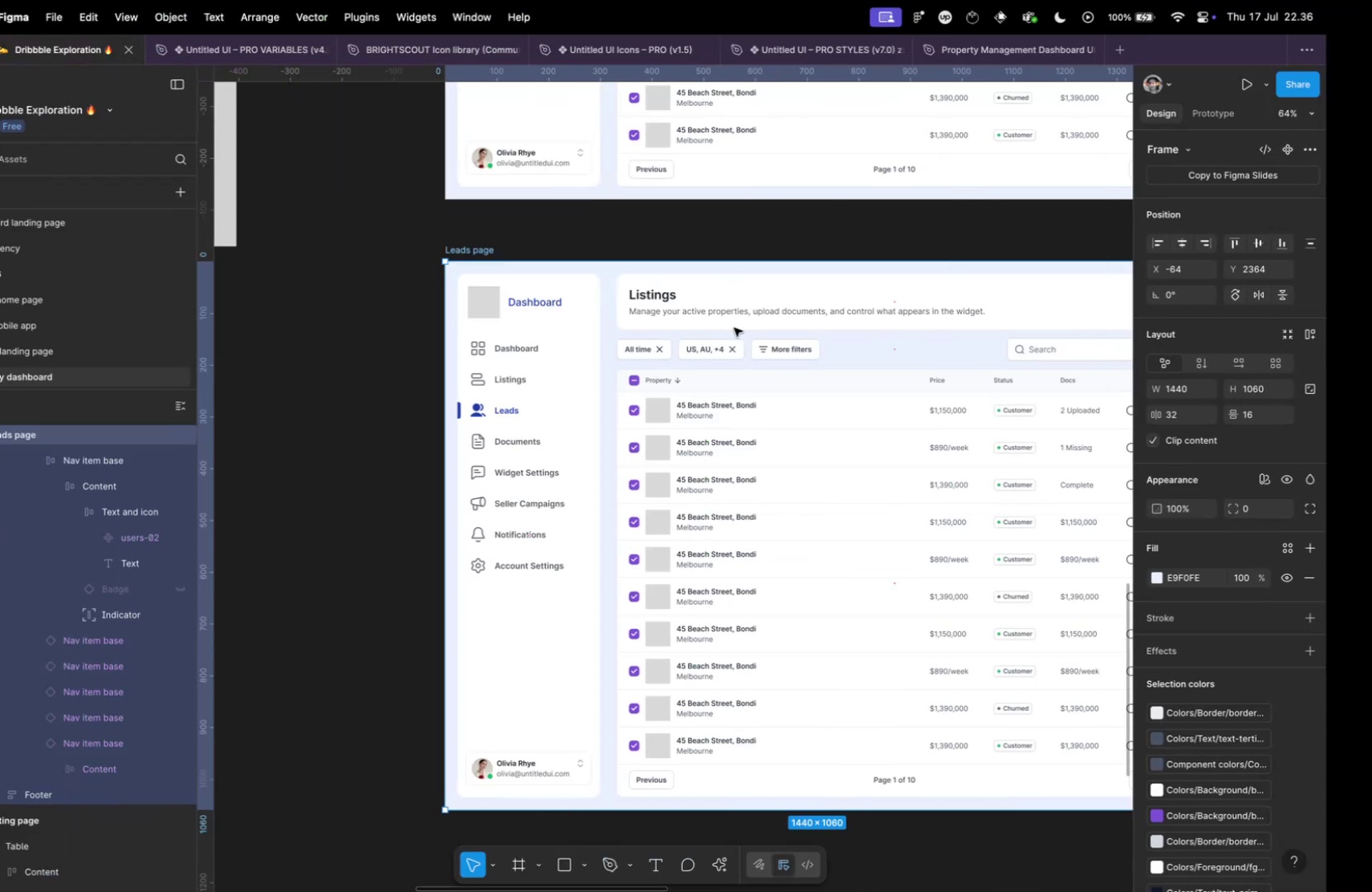 
double_click([701, 301])
 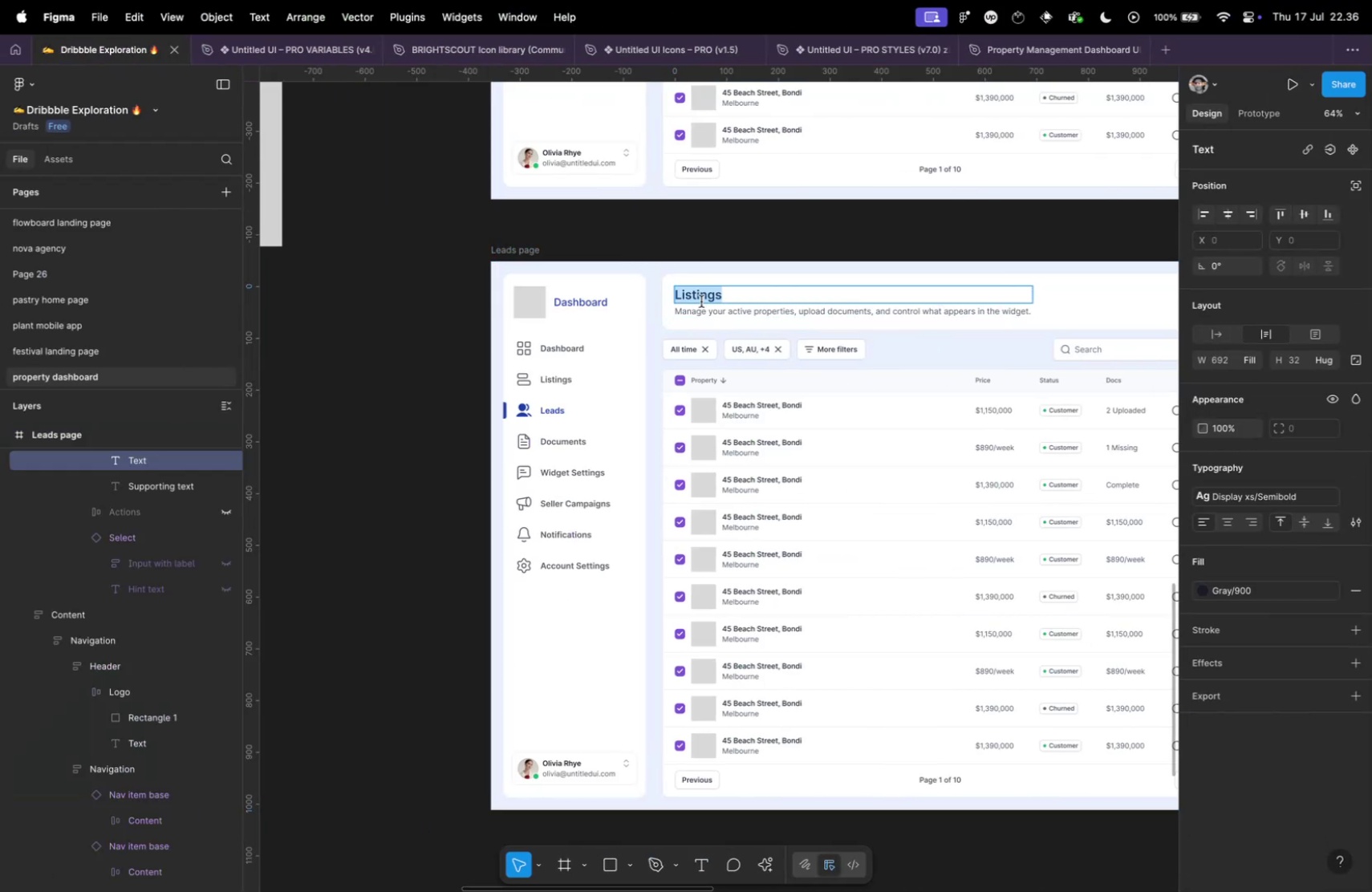 
key(Meta+V)
 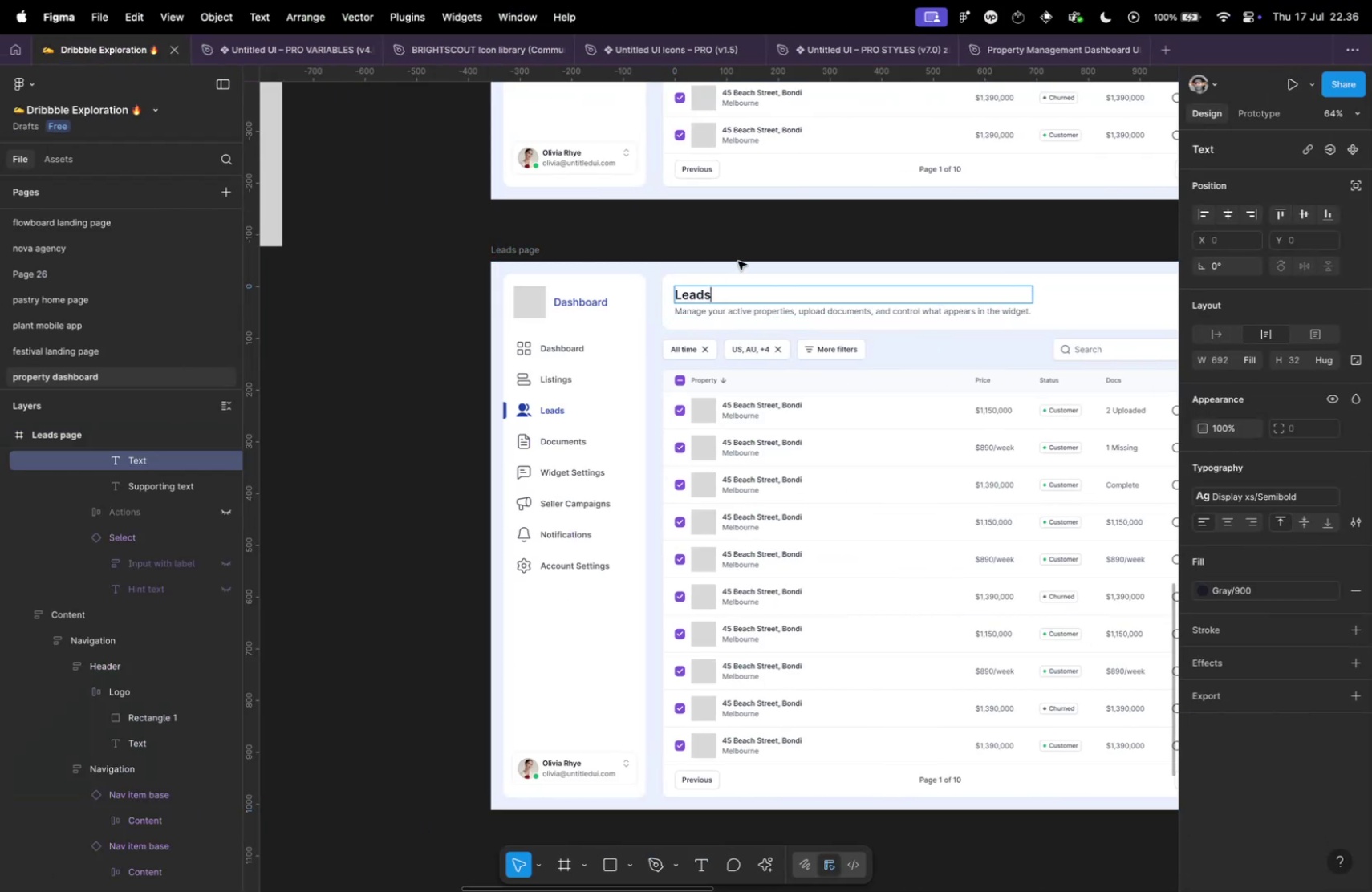 
key(Meta+CommandLeft)
 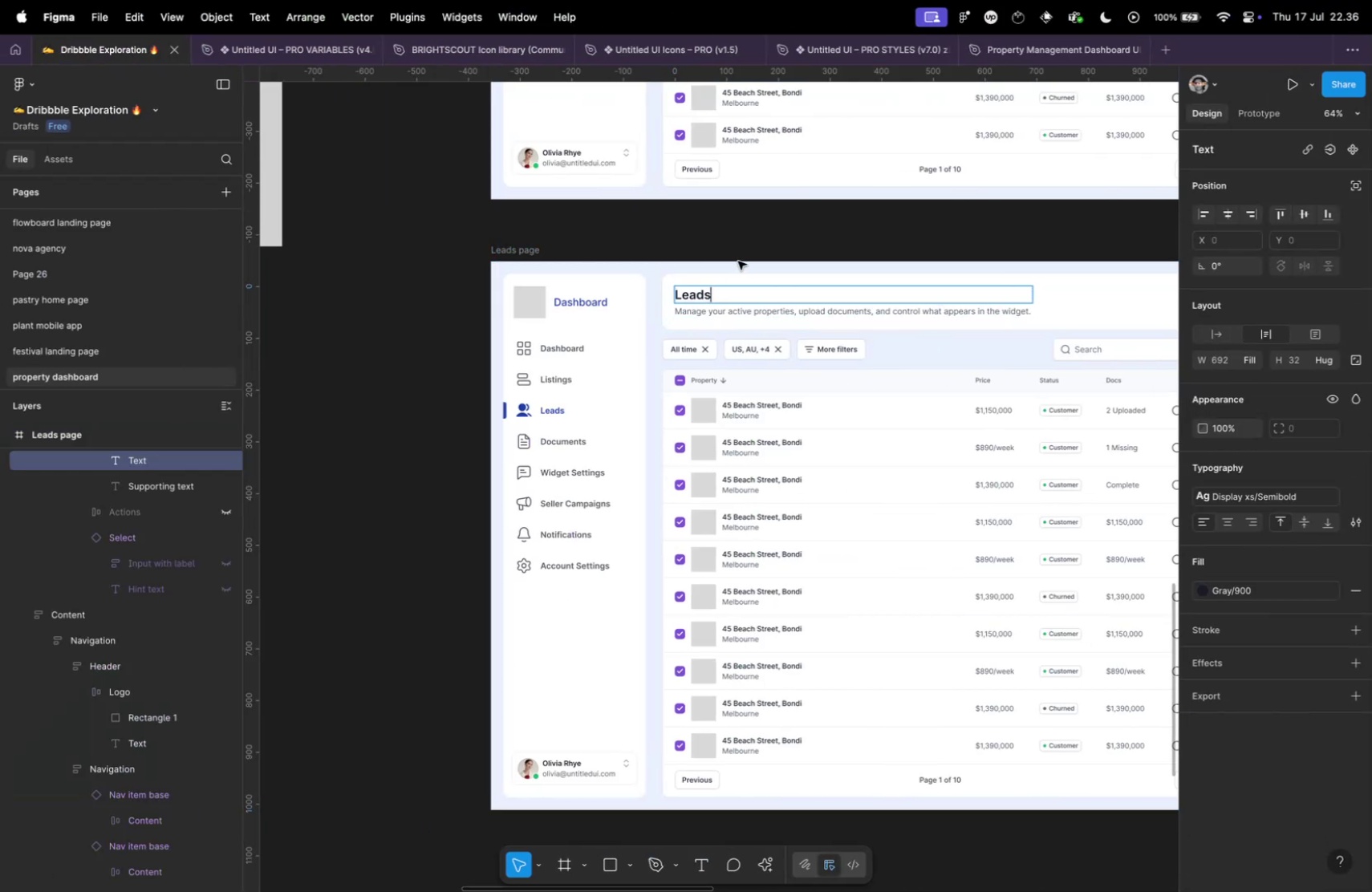 
key(Meta+Tab)
 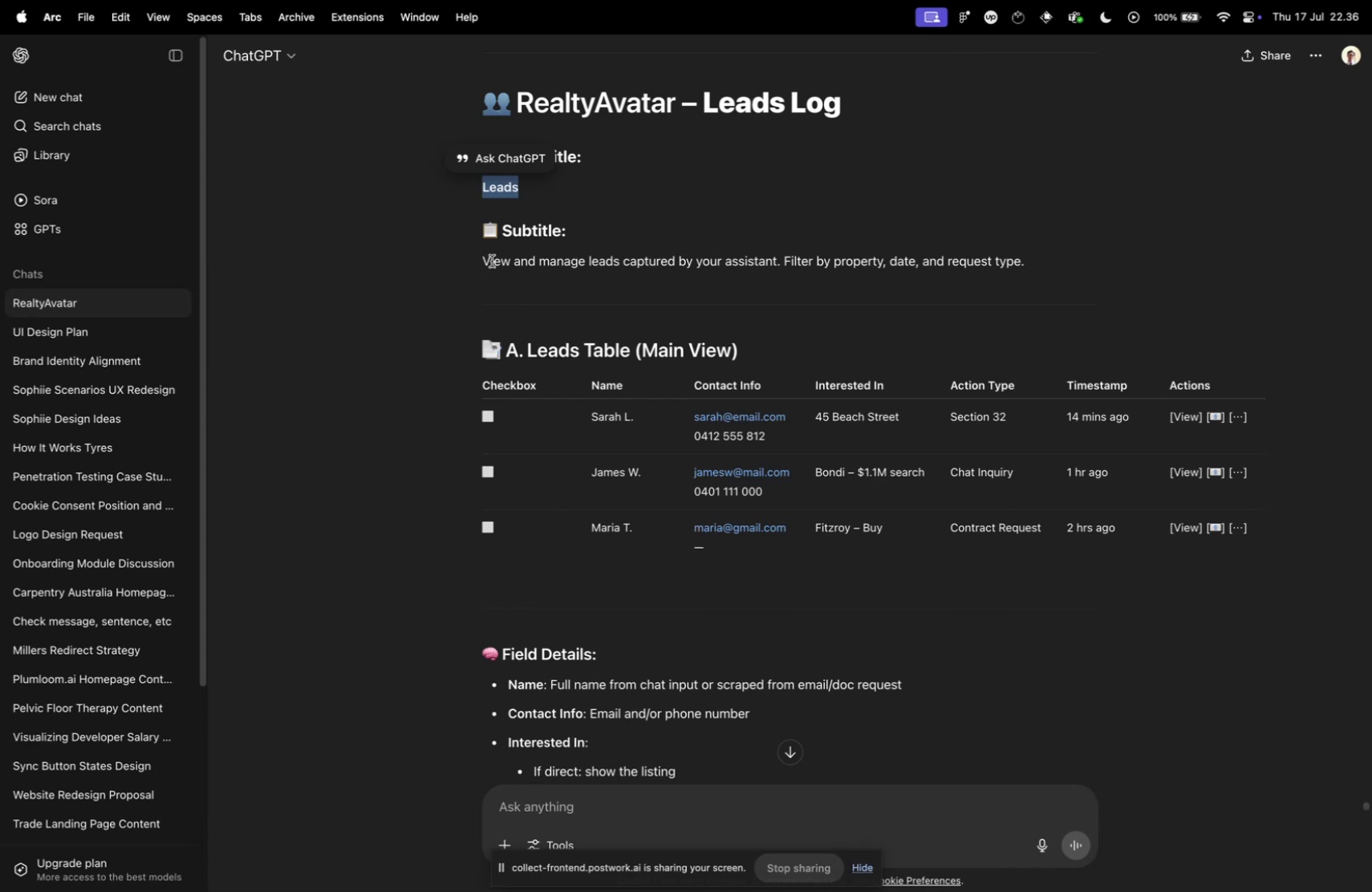 
left_click_drag(start_coordinate=[480, 262], to_coordinate=[1044, 253])
 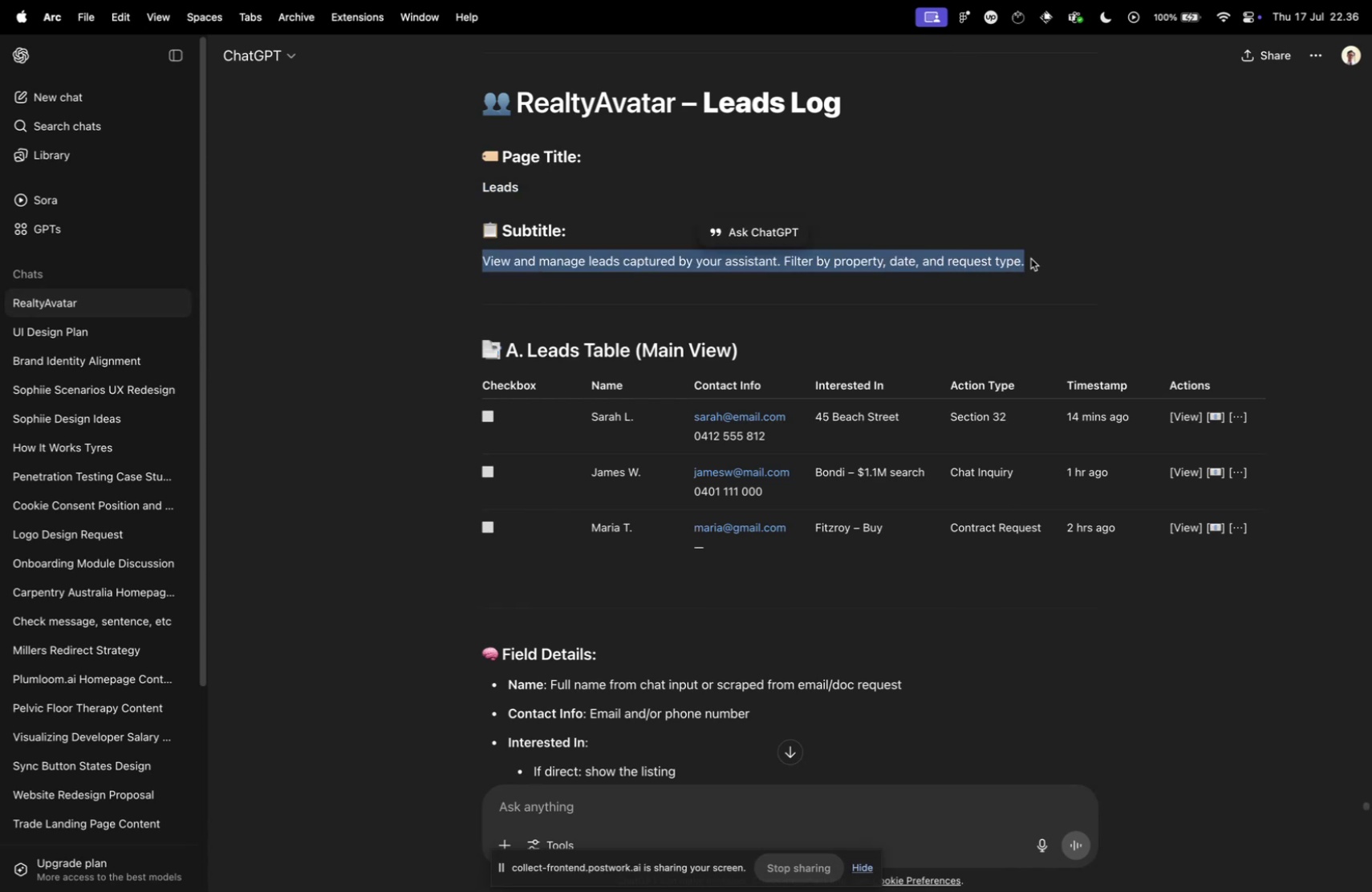 
key(Meta+CommandLeft)
 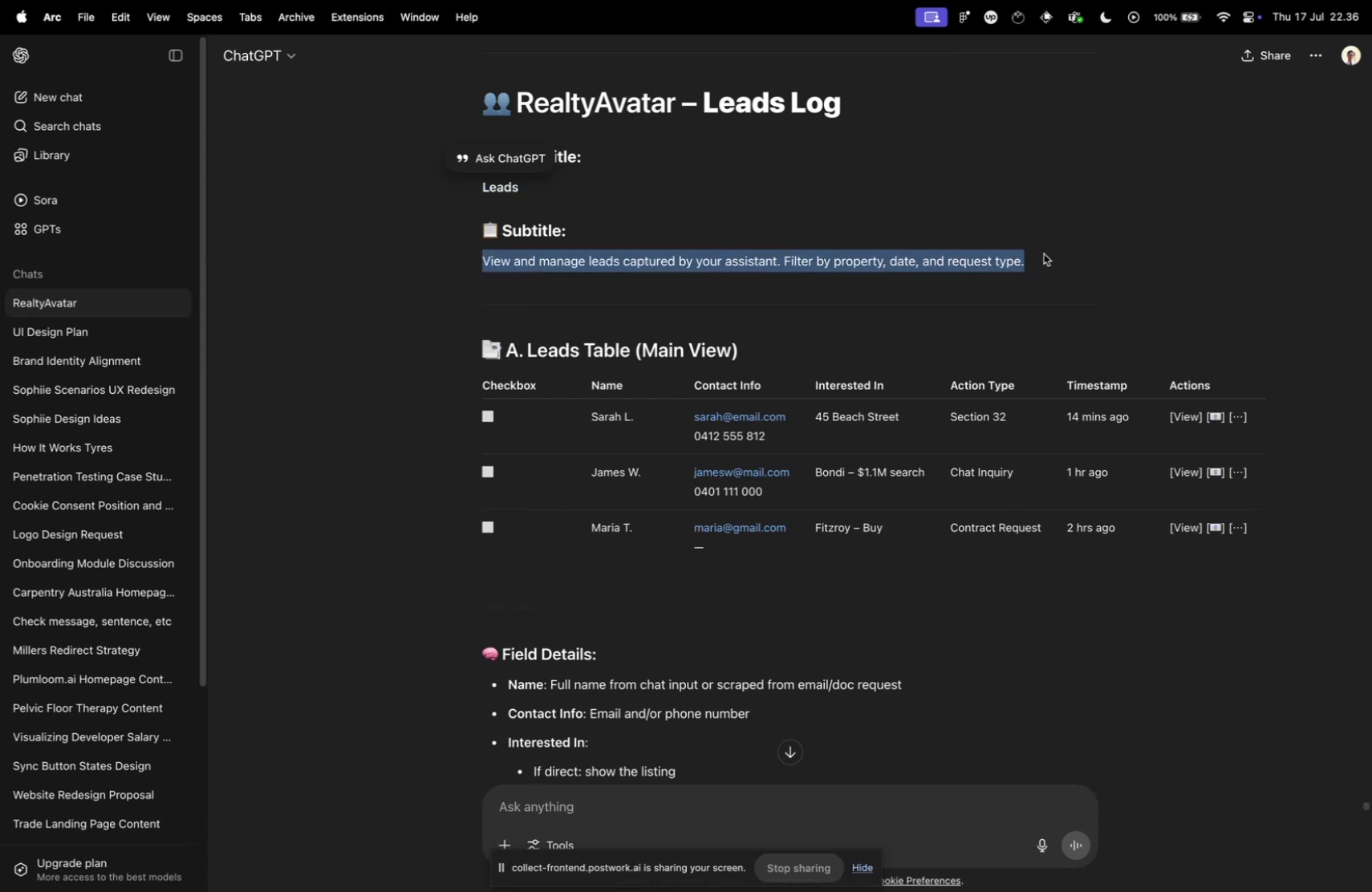 
key(Meta+C)
 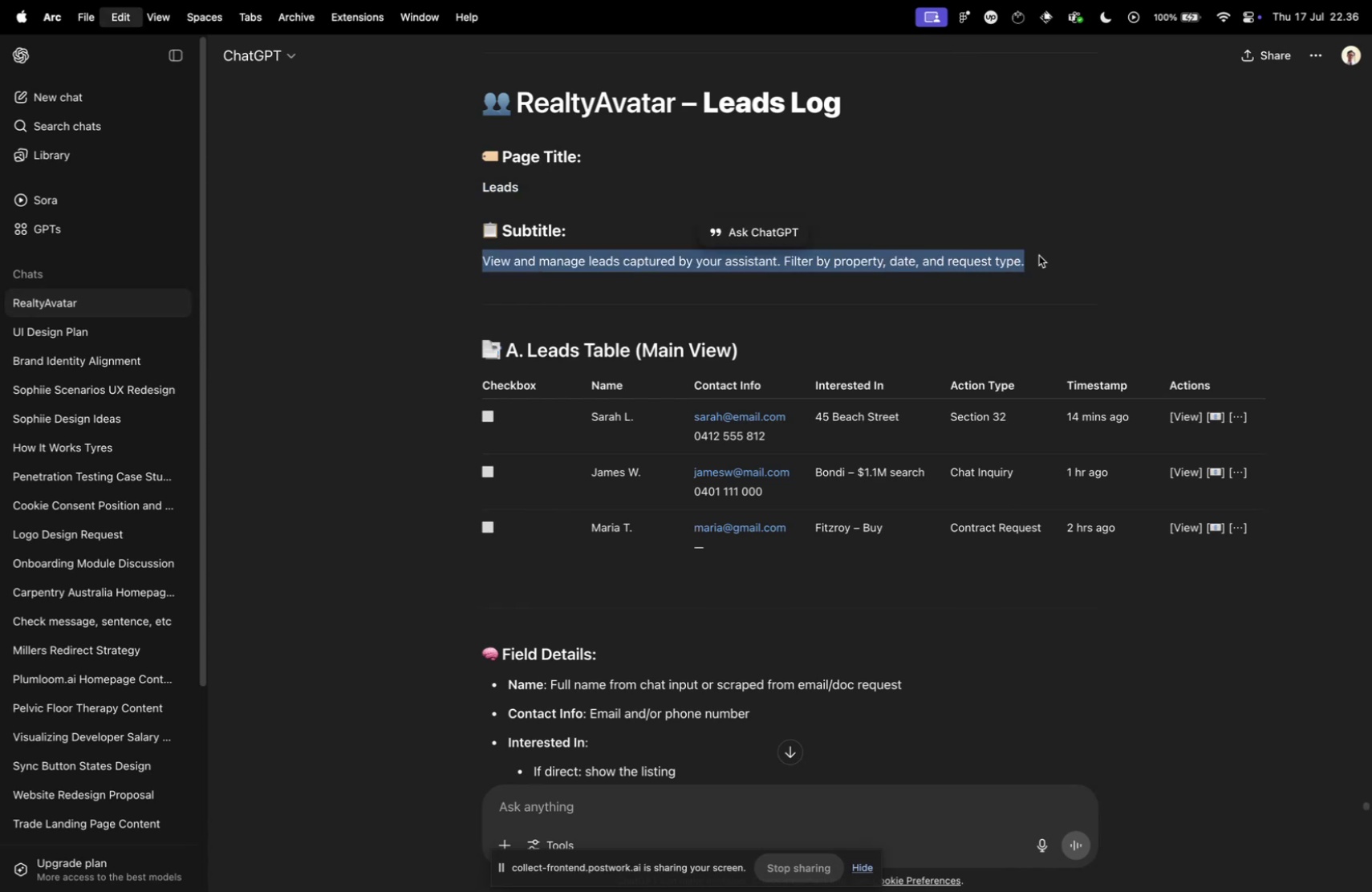 
key(Meta+CommandLeft)
 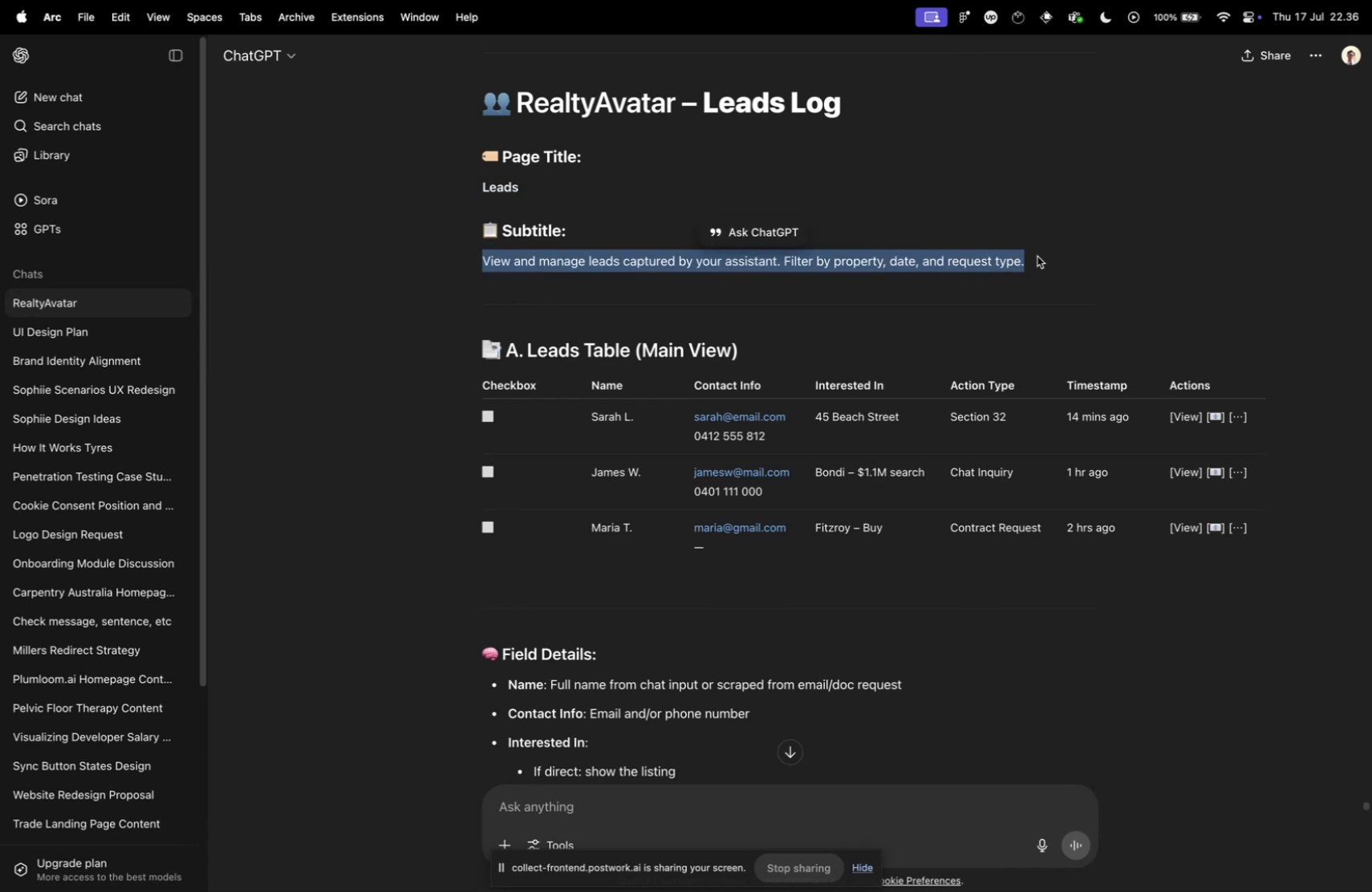 
key(Meta+Tab)
 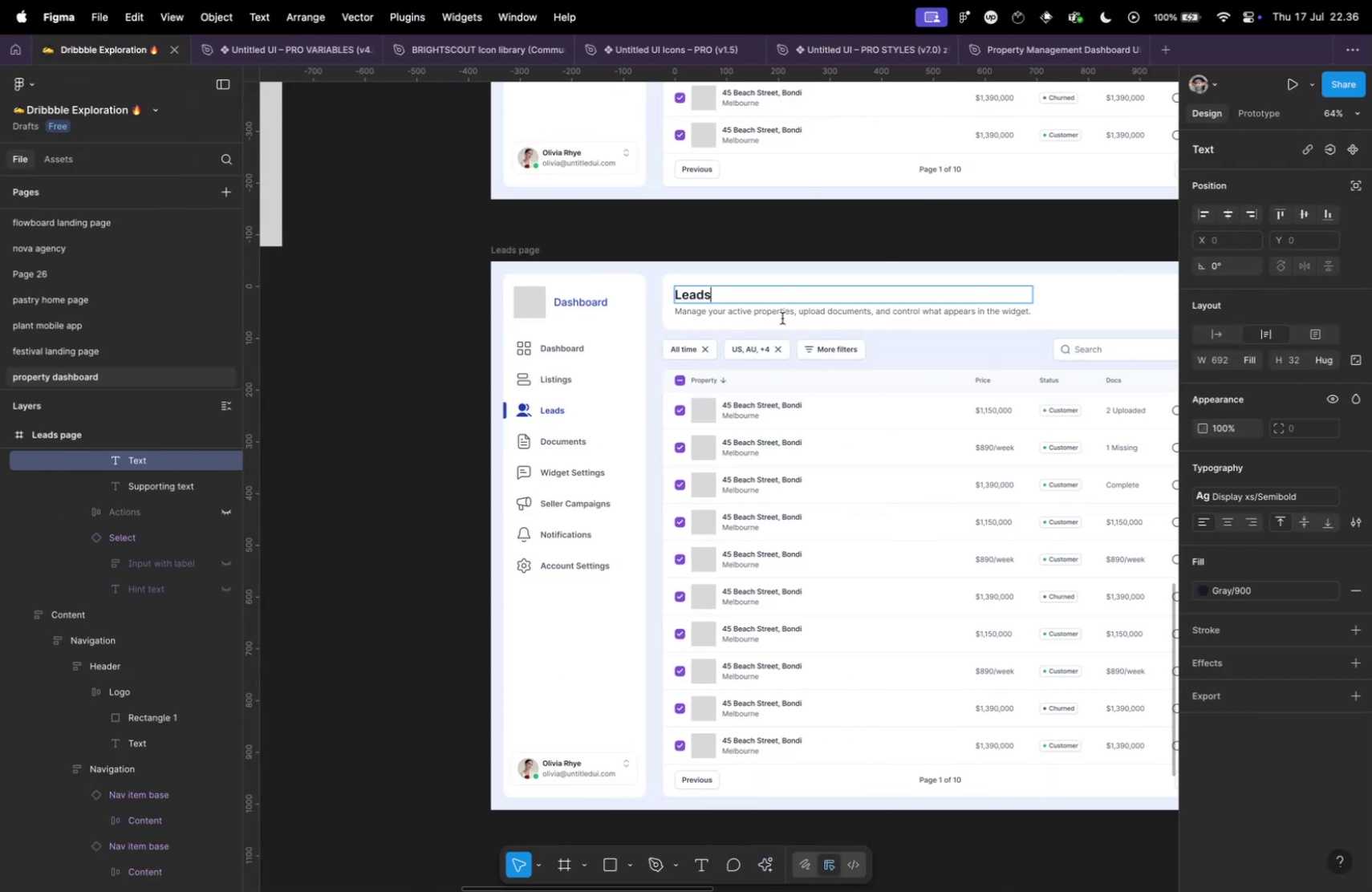 
key(Tab)
 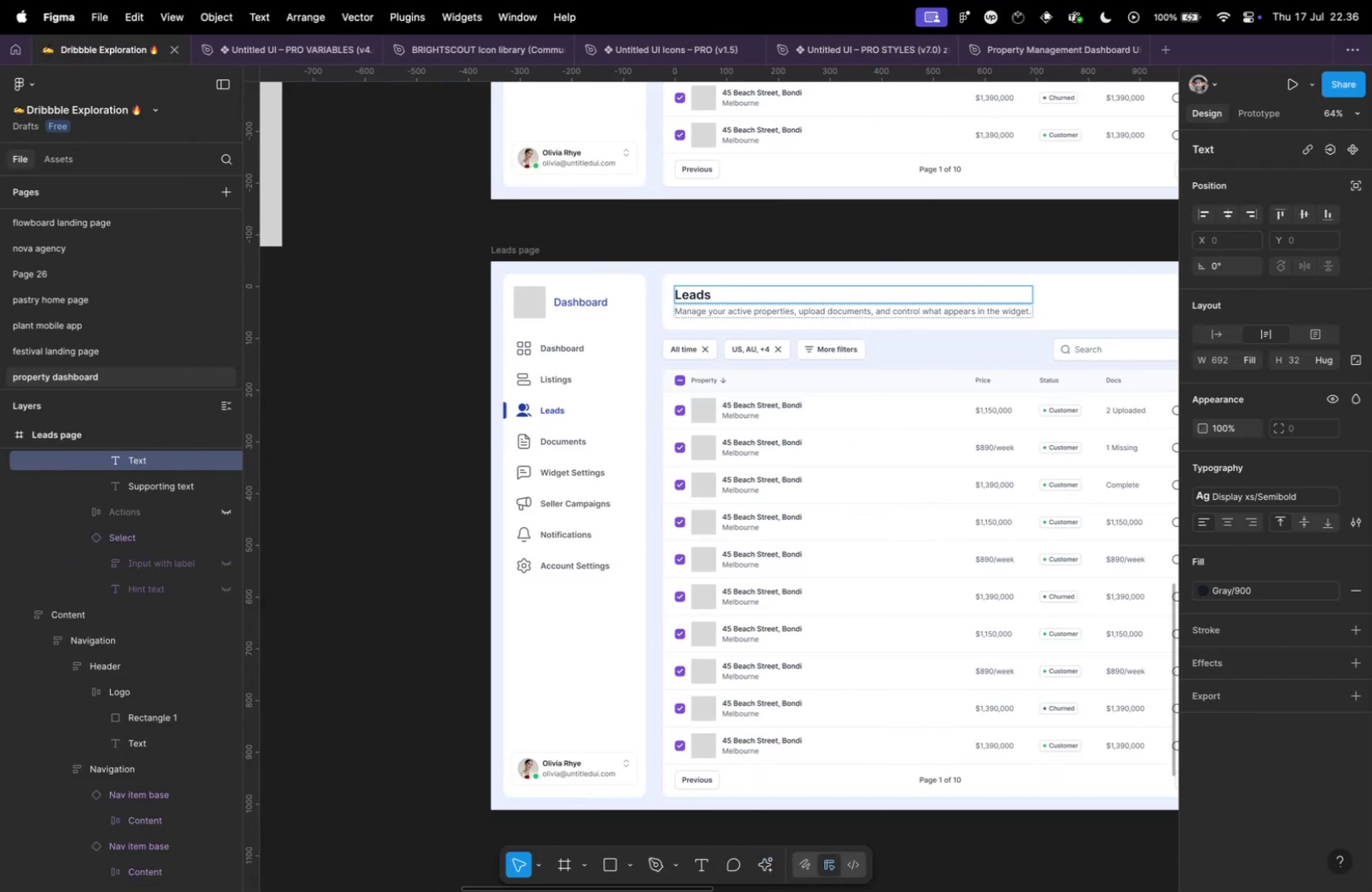 
key(Meta+V)
 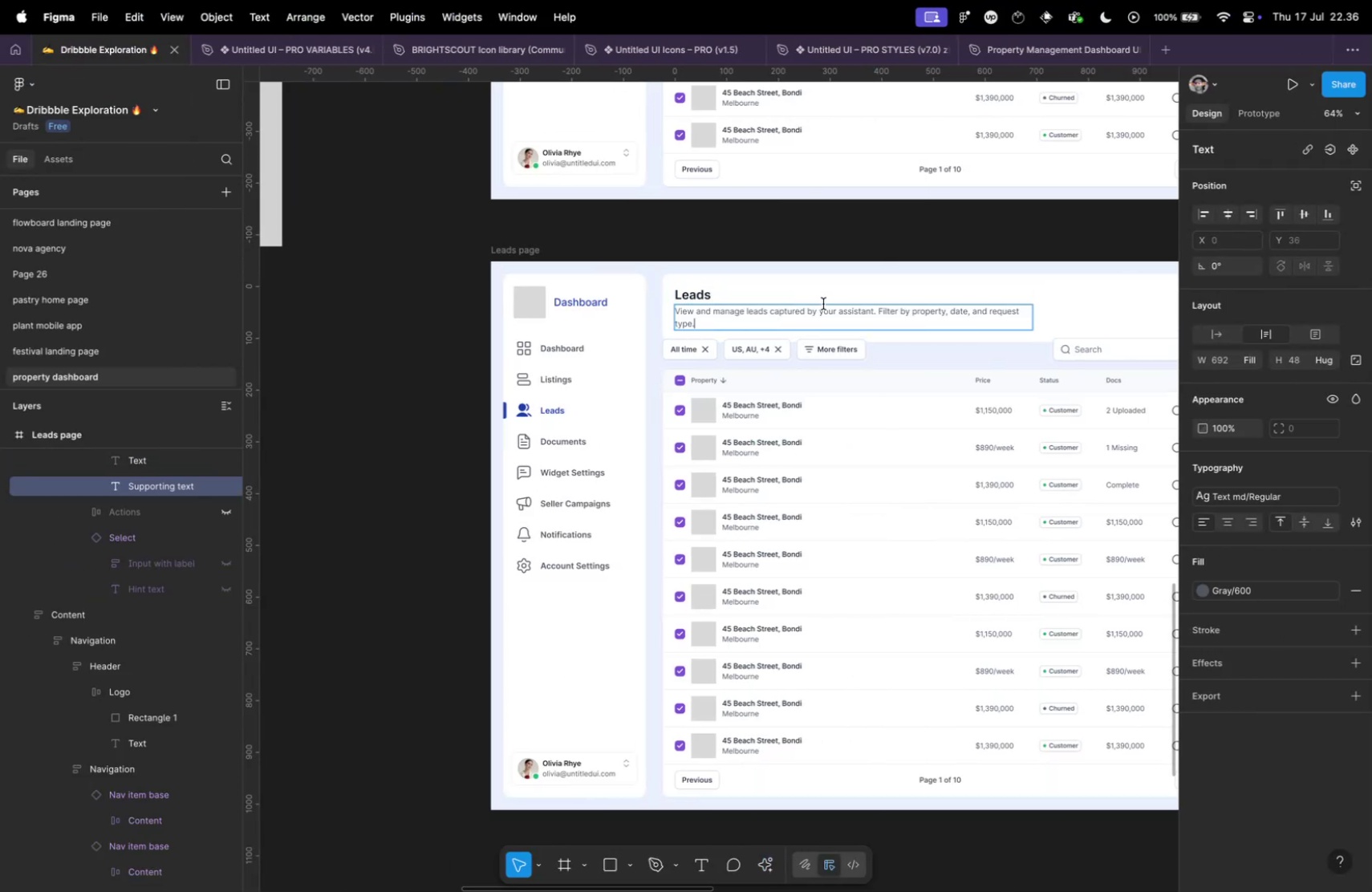 
key(Meta+Tab)
 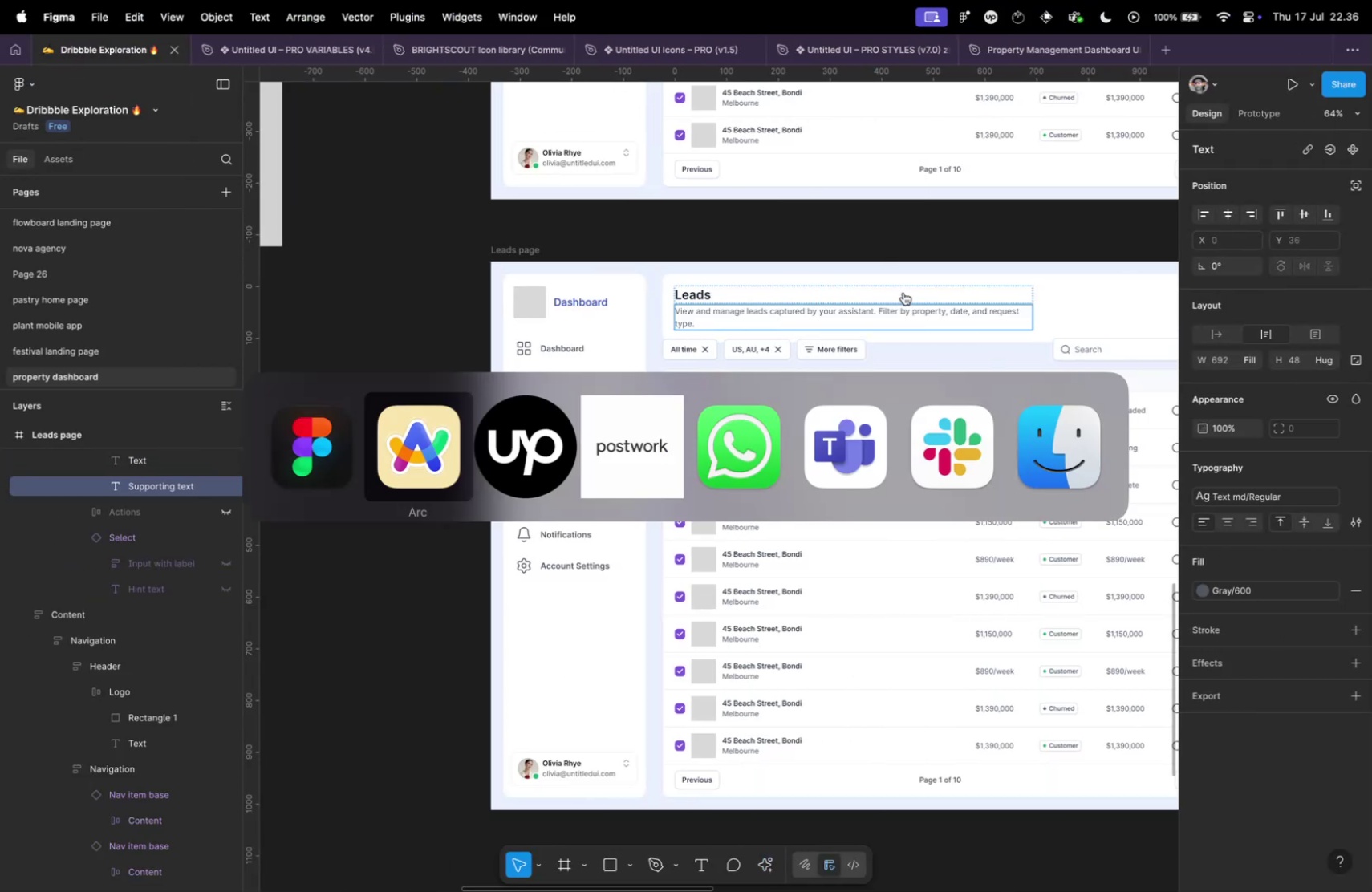 
key(Meta+Z)
 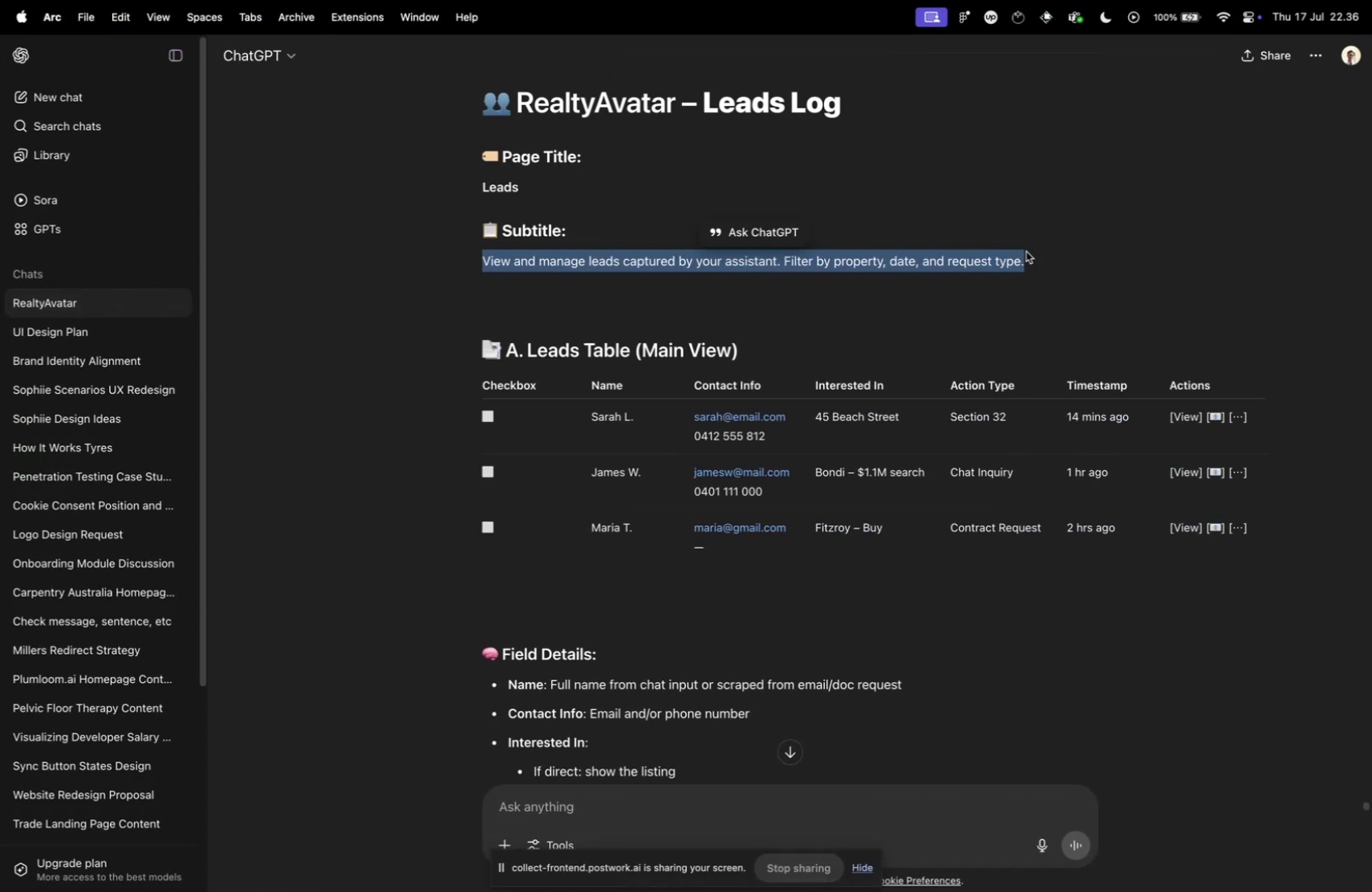 
key(Meta+CommandLeft)
 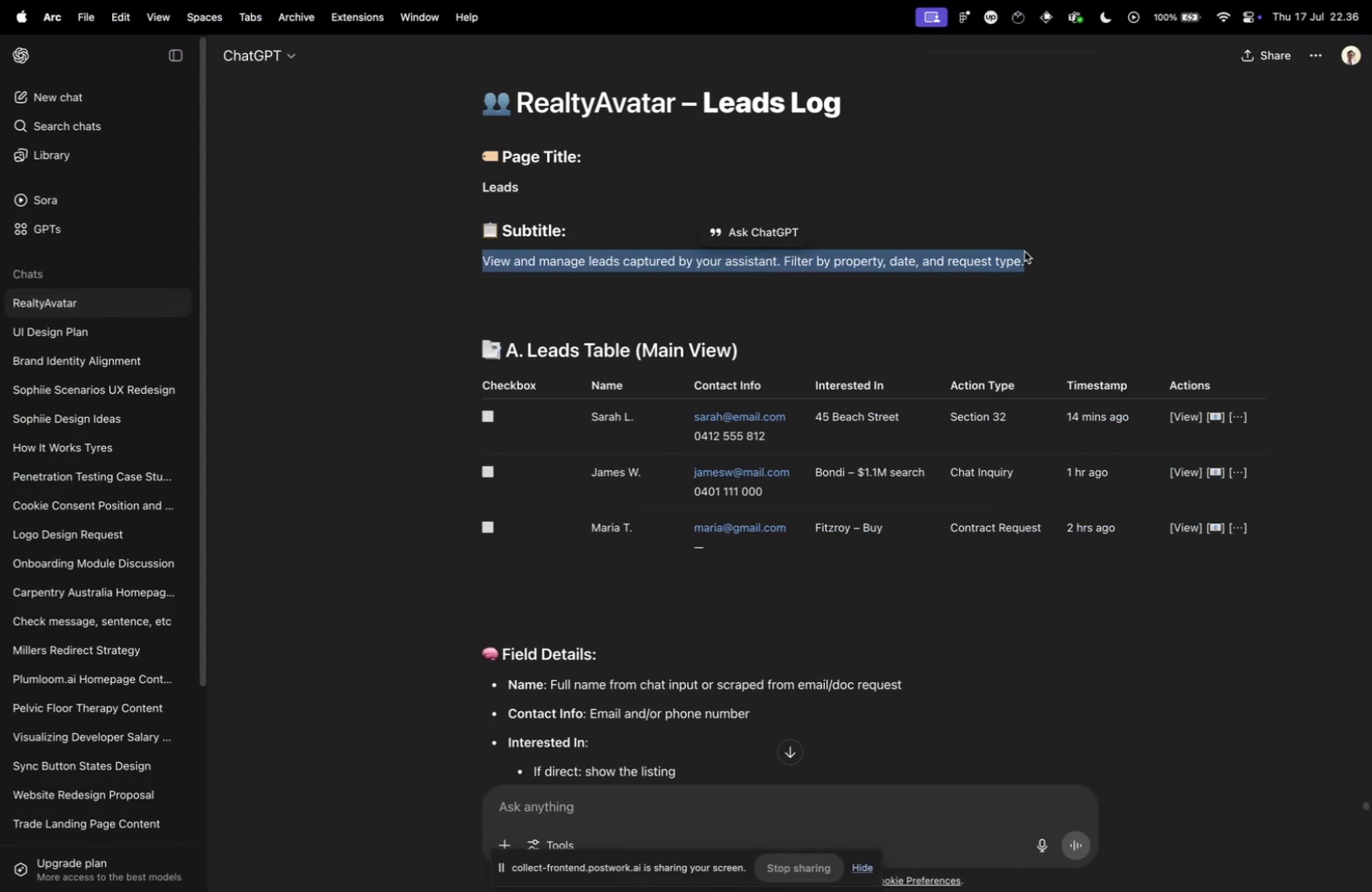 
key(Meta+Tab)
 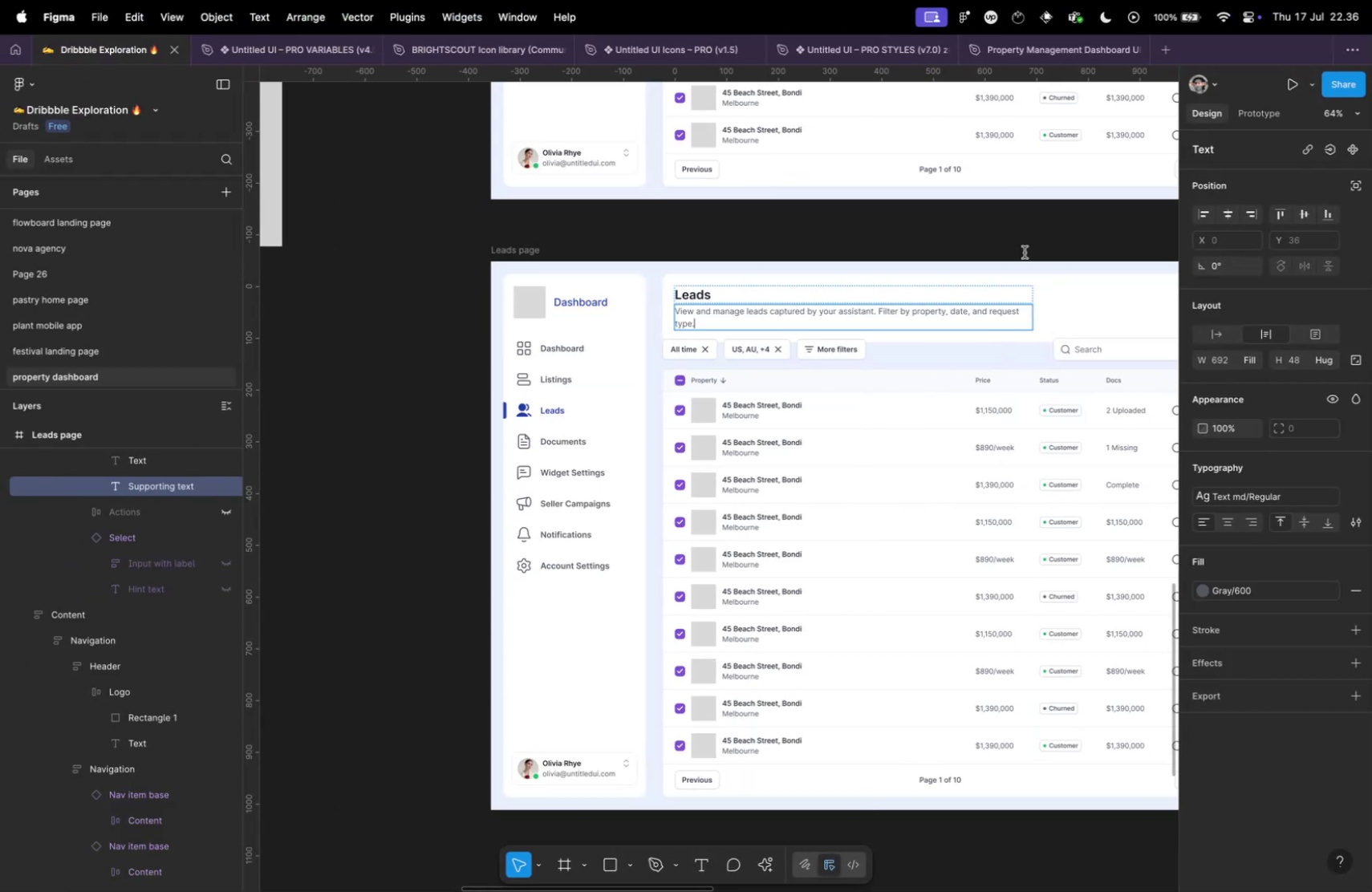 
key(Escape)
 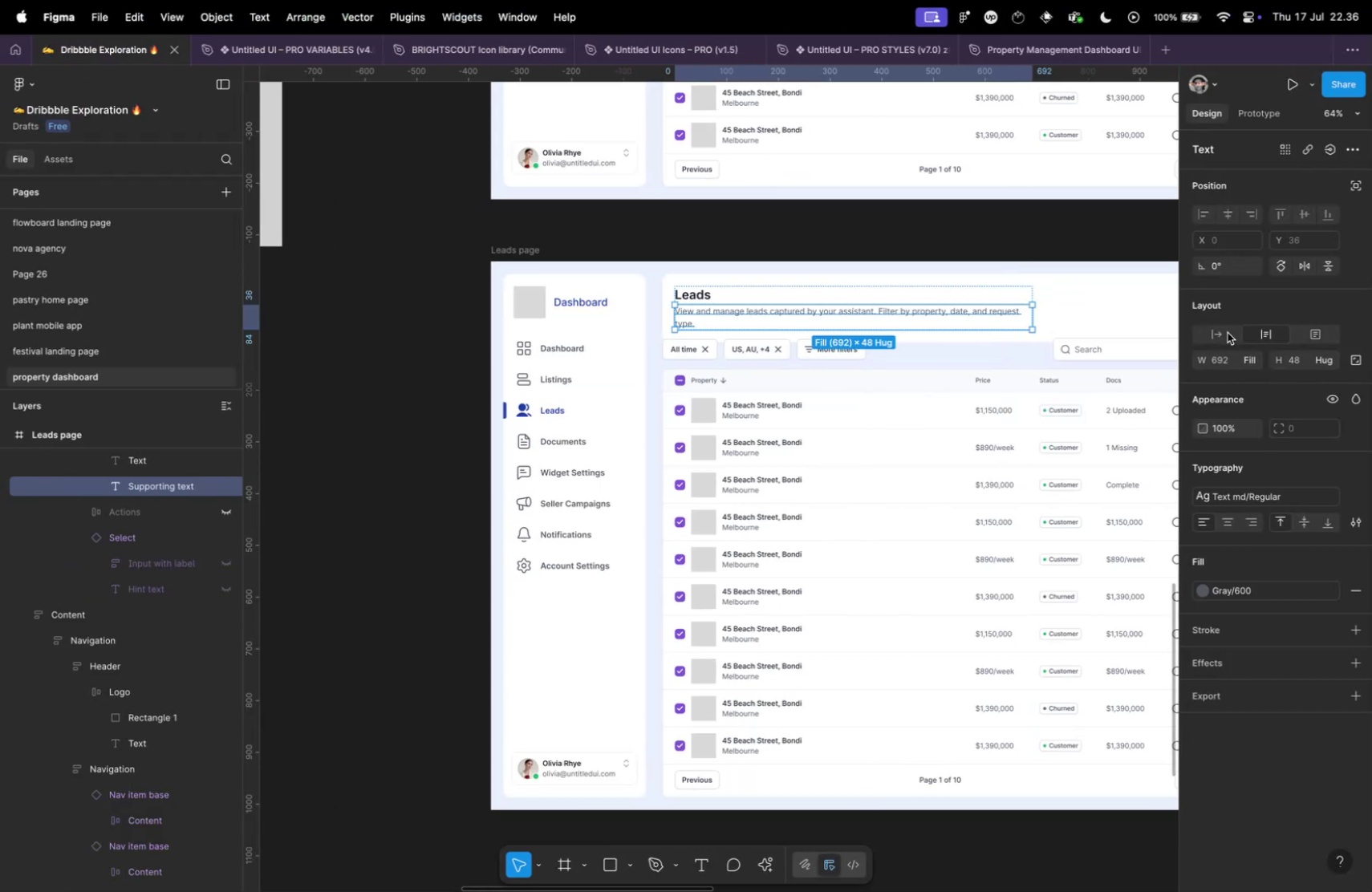 
left_click([1217, 334])
 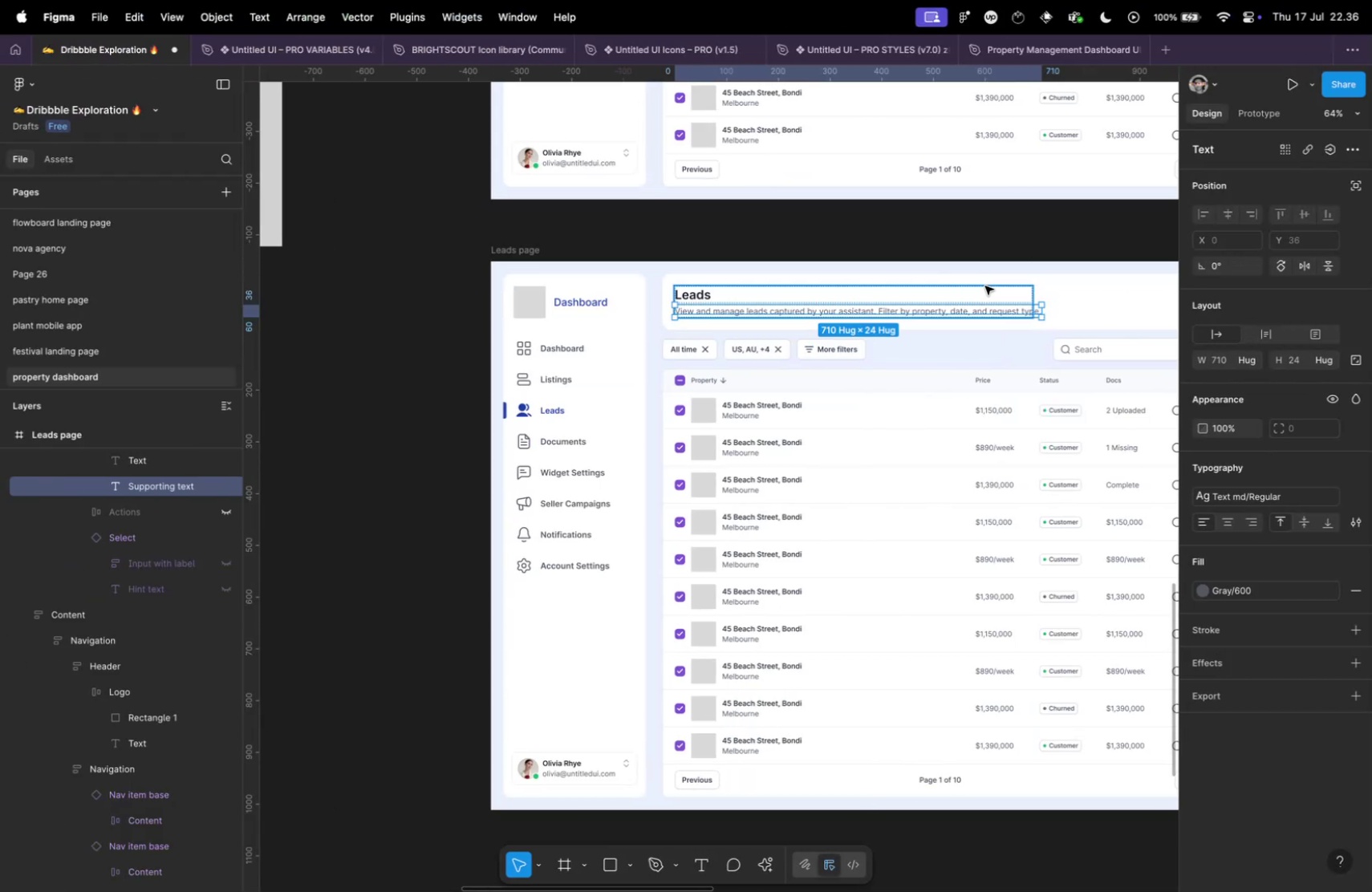 
left_click([989, 289])
 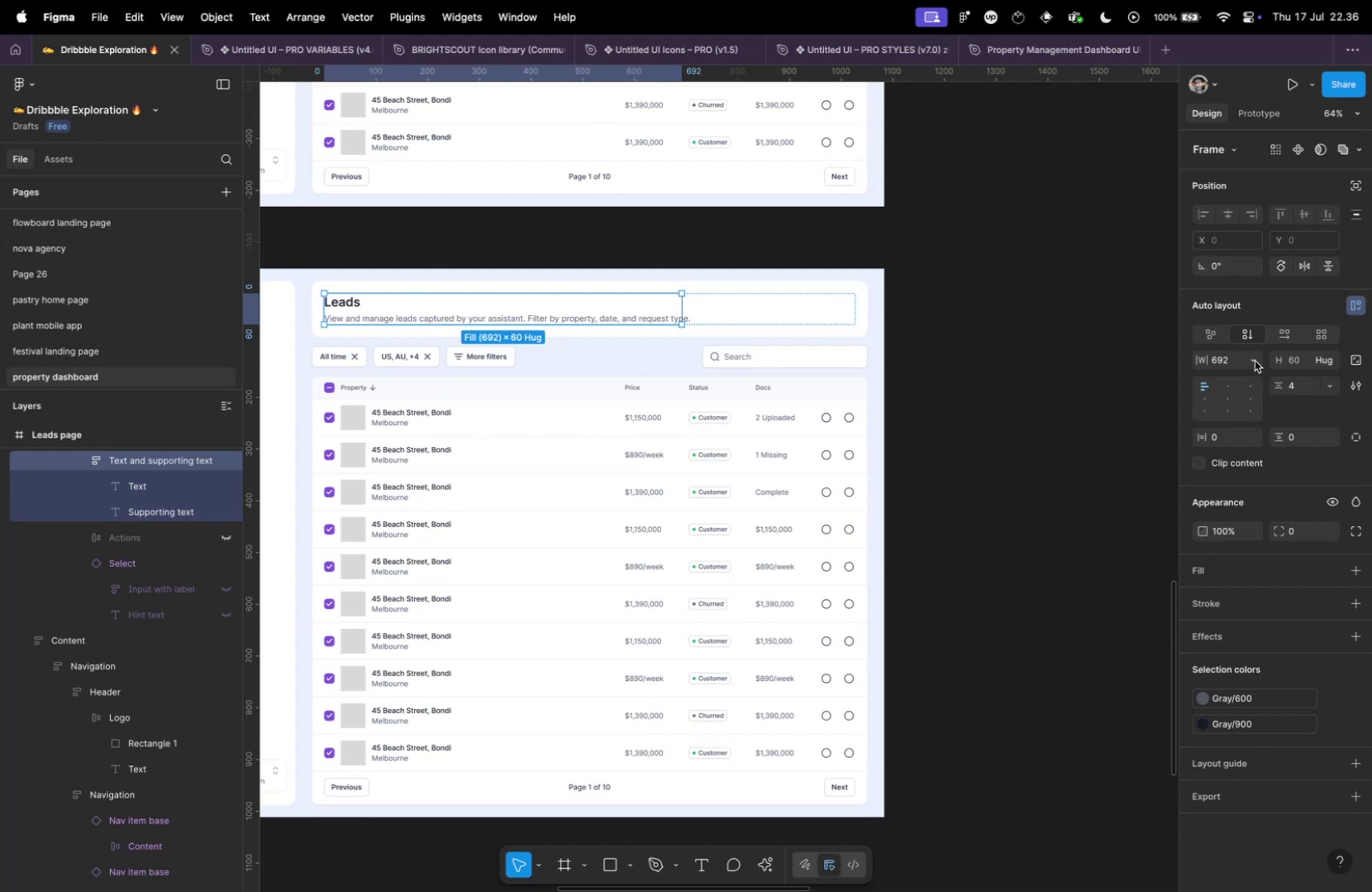 
left_click_drag(start_coordinate=[1245, 350], to_coordinate=[1240, 343])
 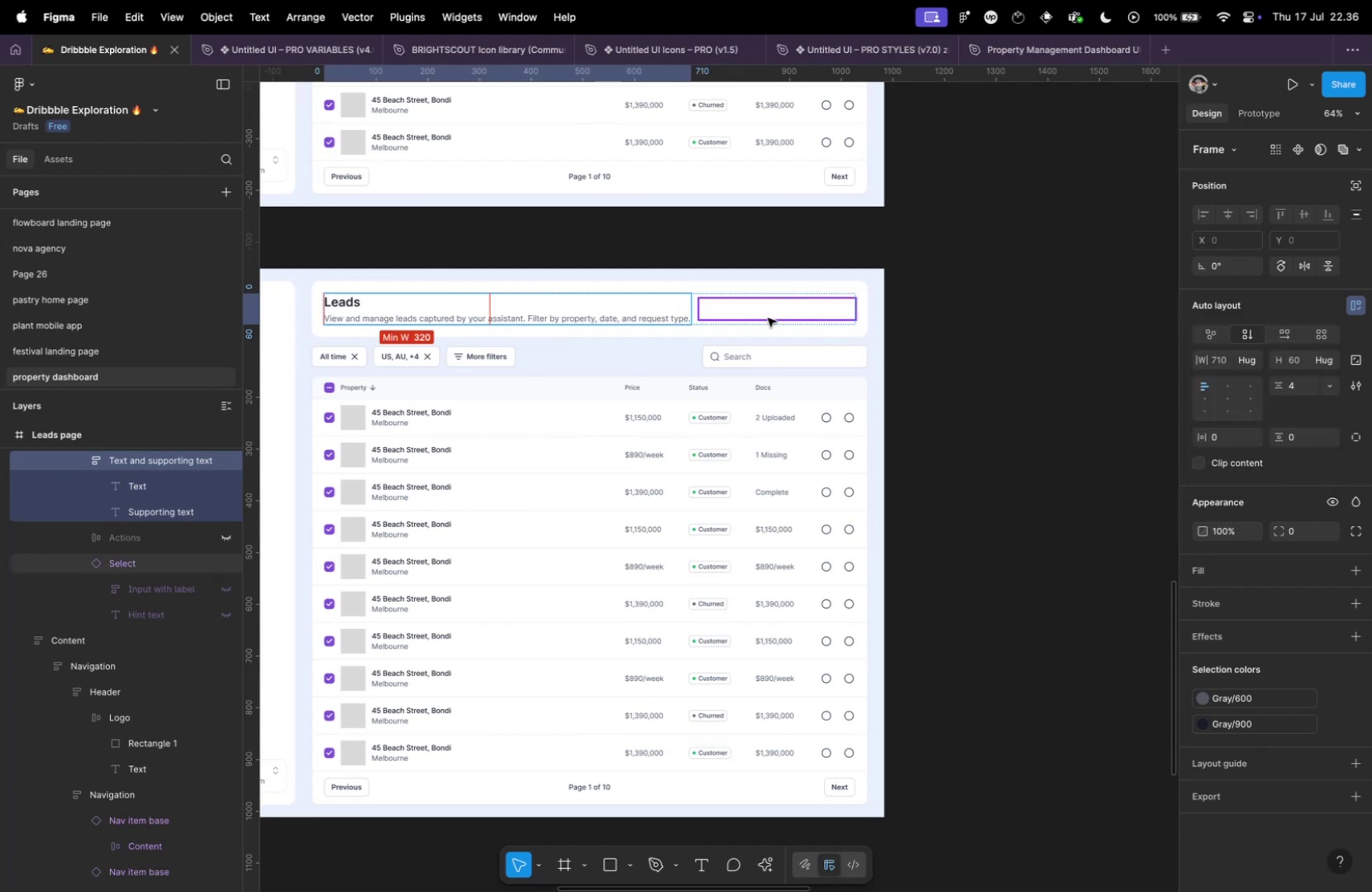 
left_click([764, 312])
 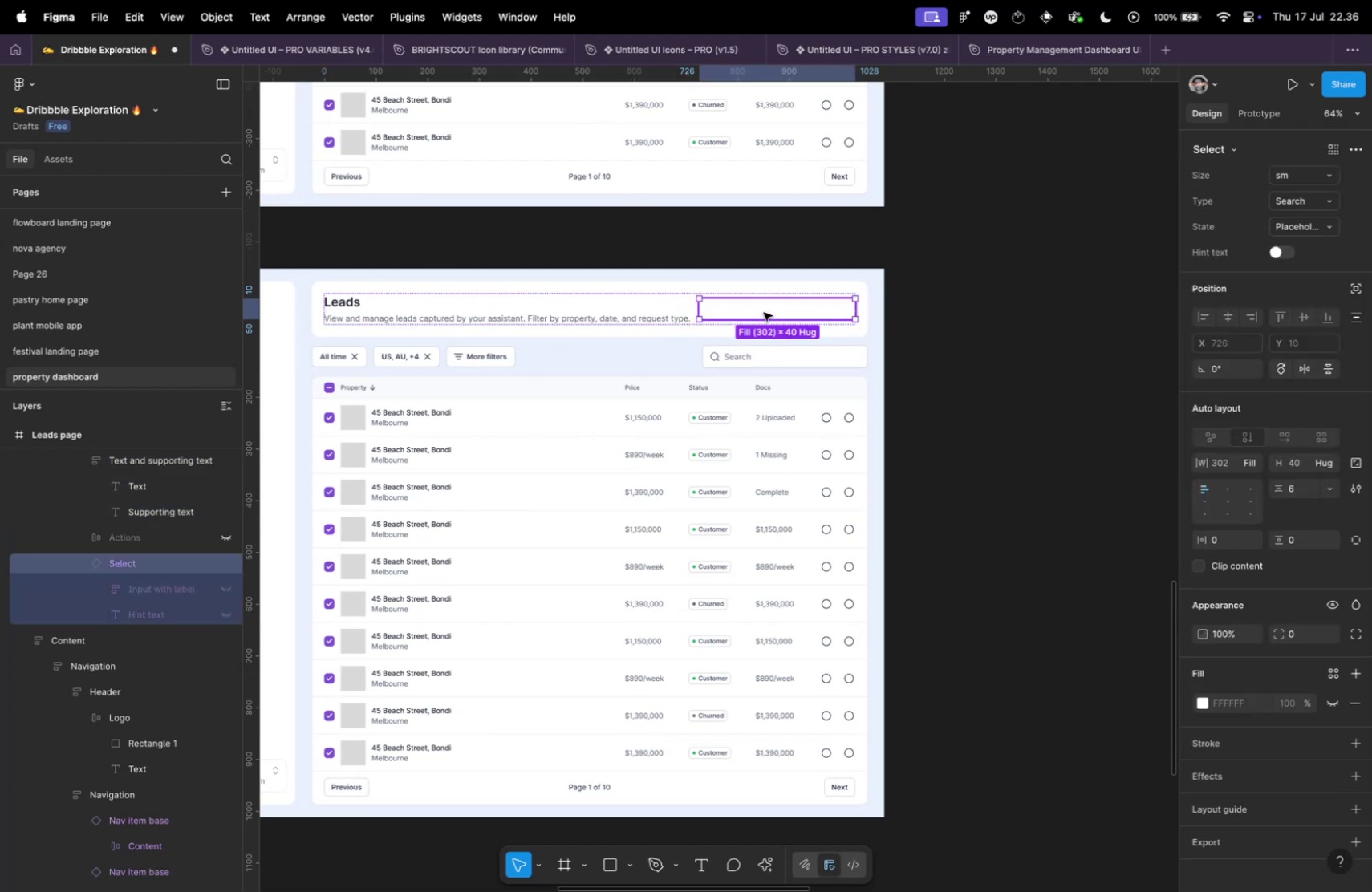 
key(Backspace)
 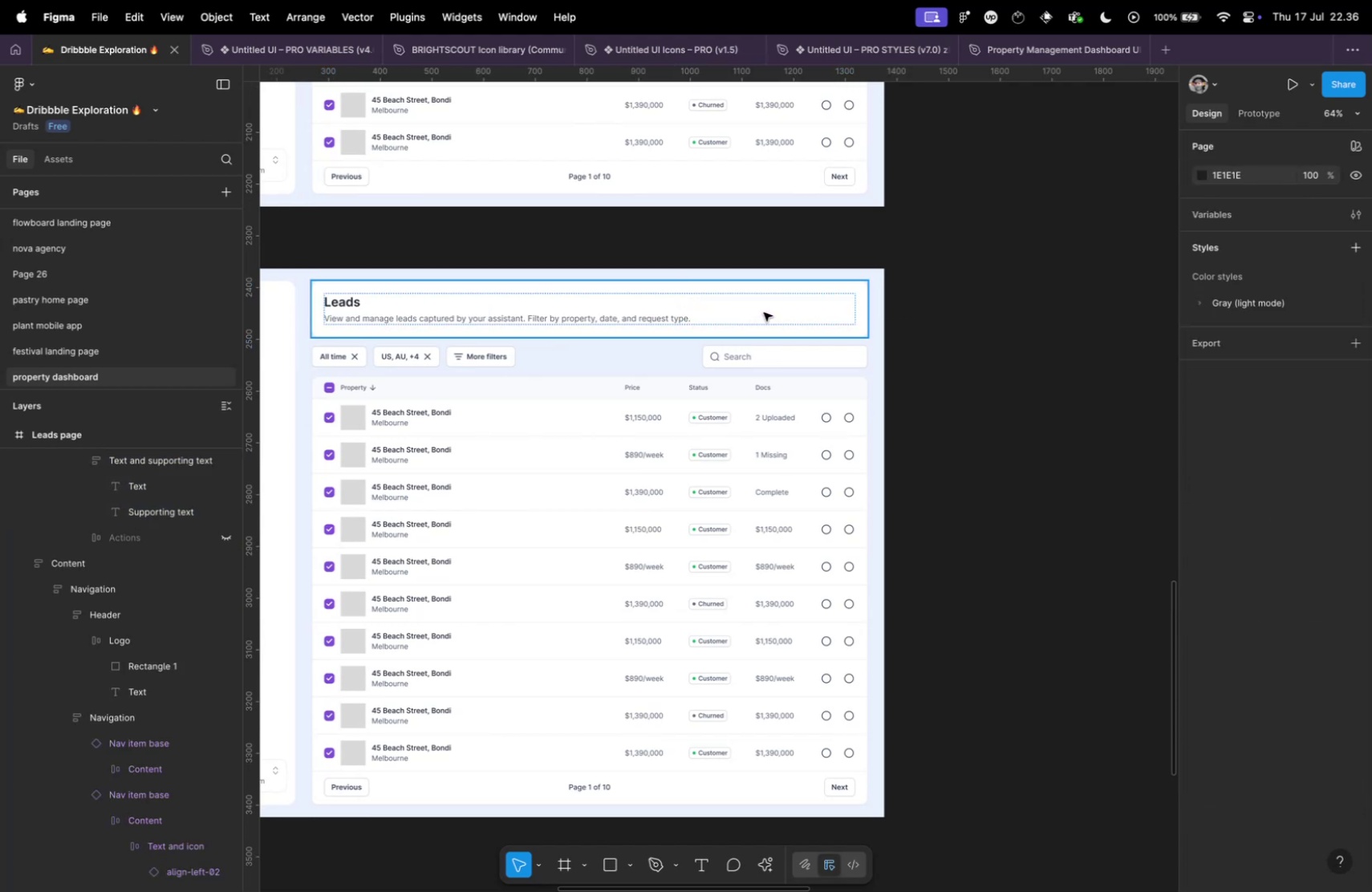 
hold_key(key=CommandLeft, duration=0.42)
scroll: coordinate [762, 310], scroll_direction: down, amount: 5.0
 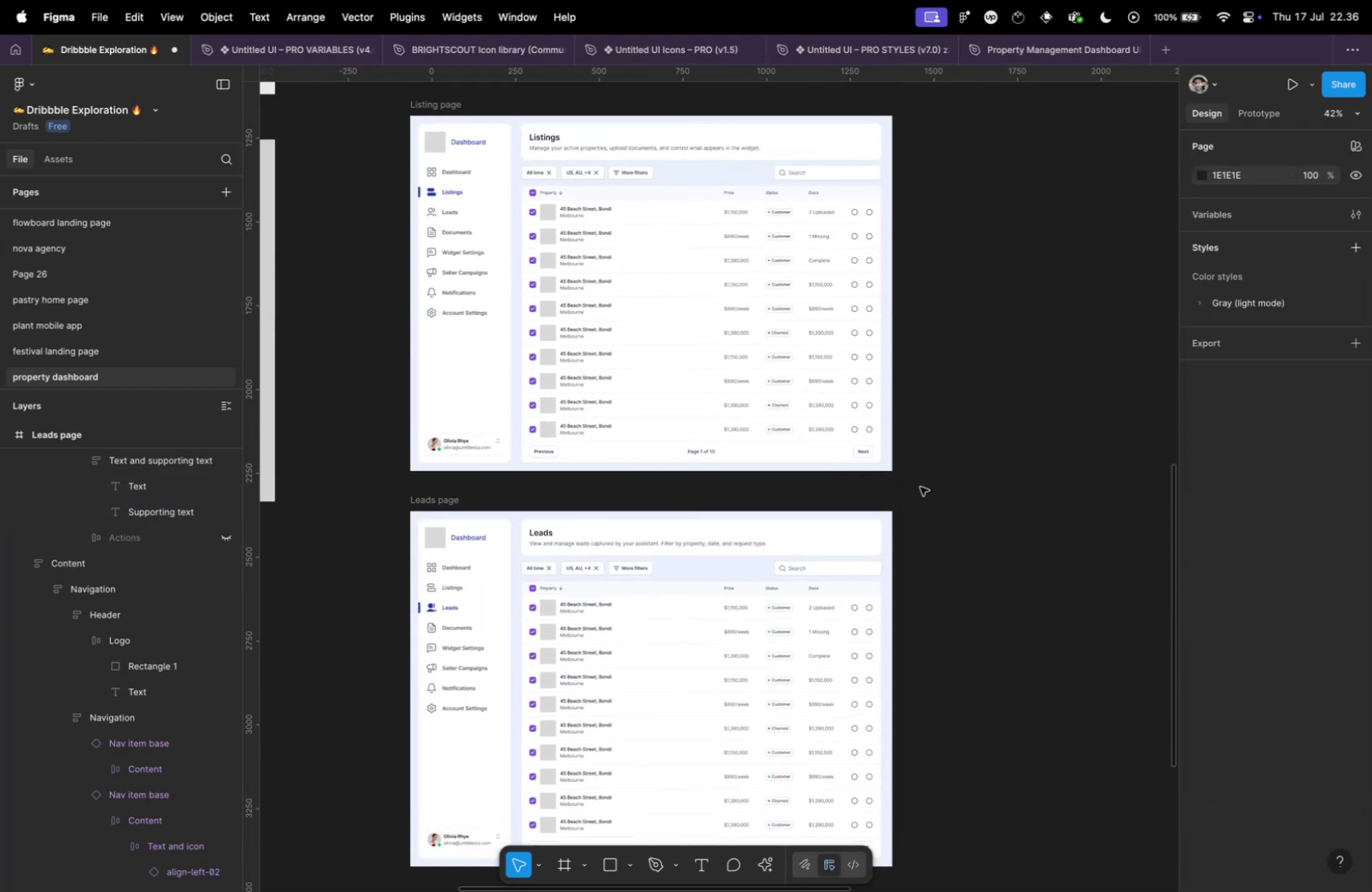 
scroll: coordinate [794, 355], scroll_direction: up, amount: 5.0
 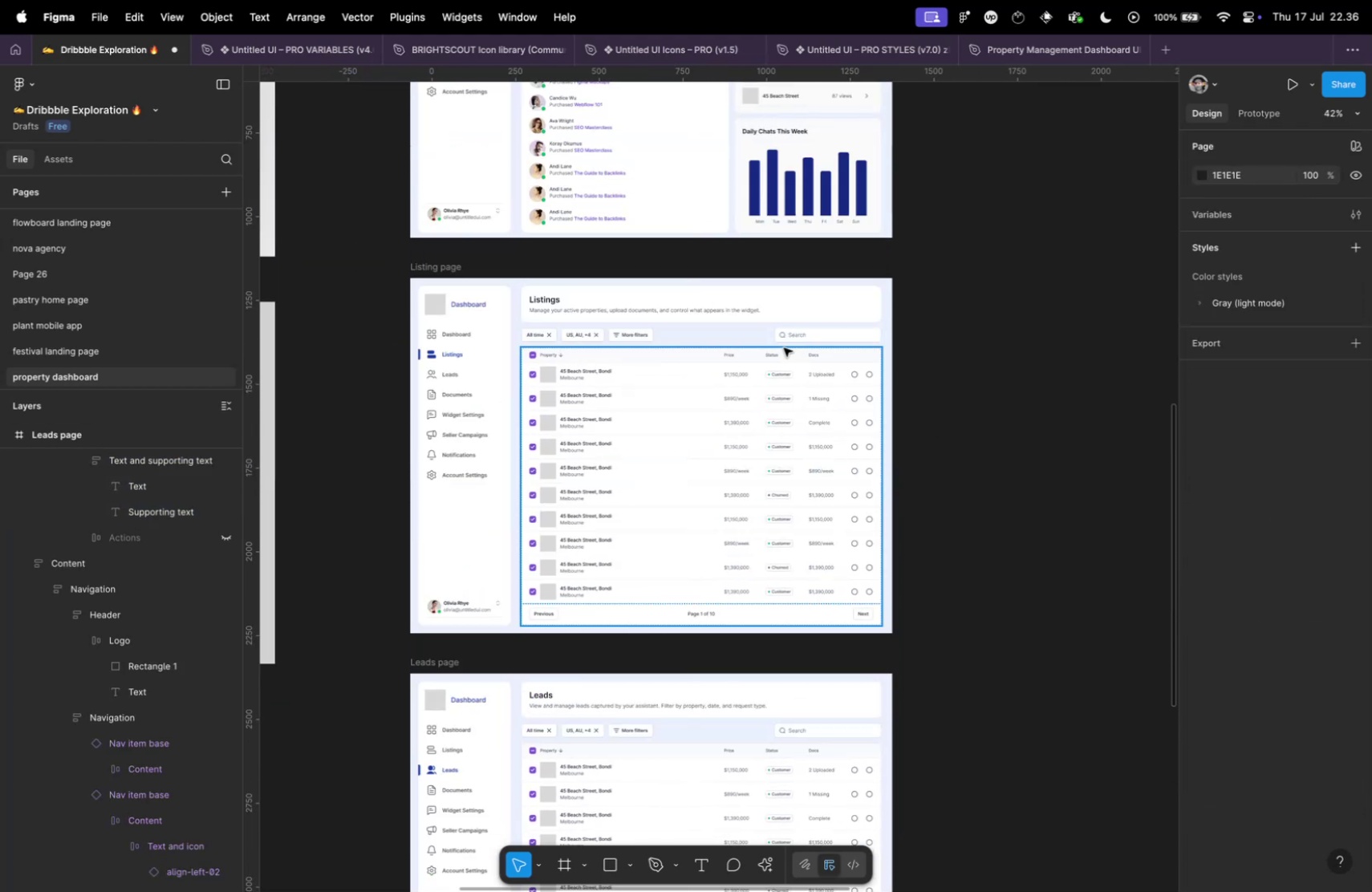 
hold_key(key=CommandLeft, duration=0.67)
left_click([705, 307])
 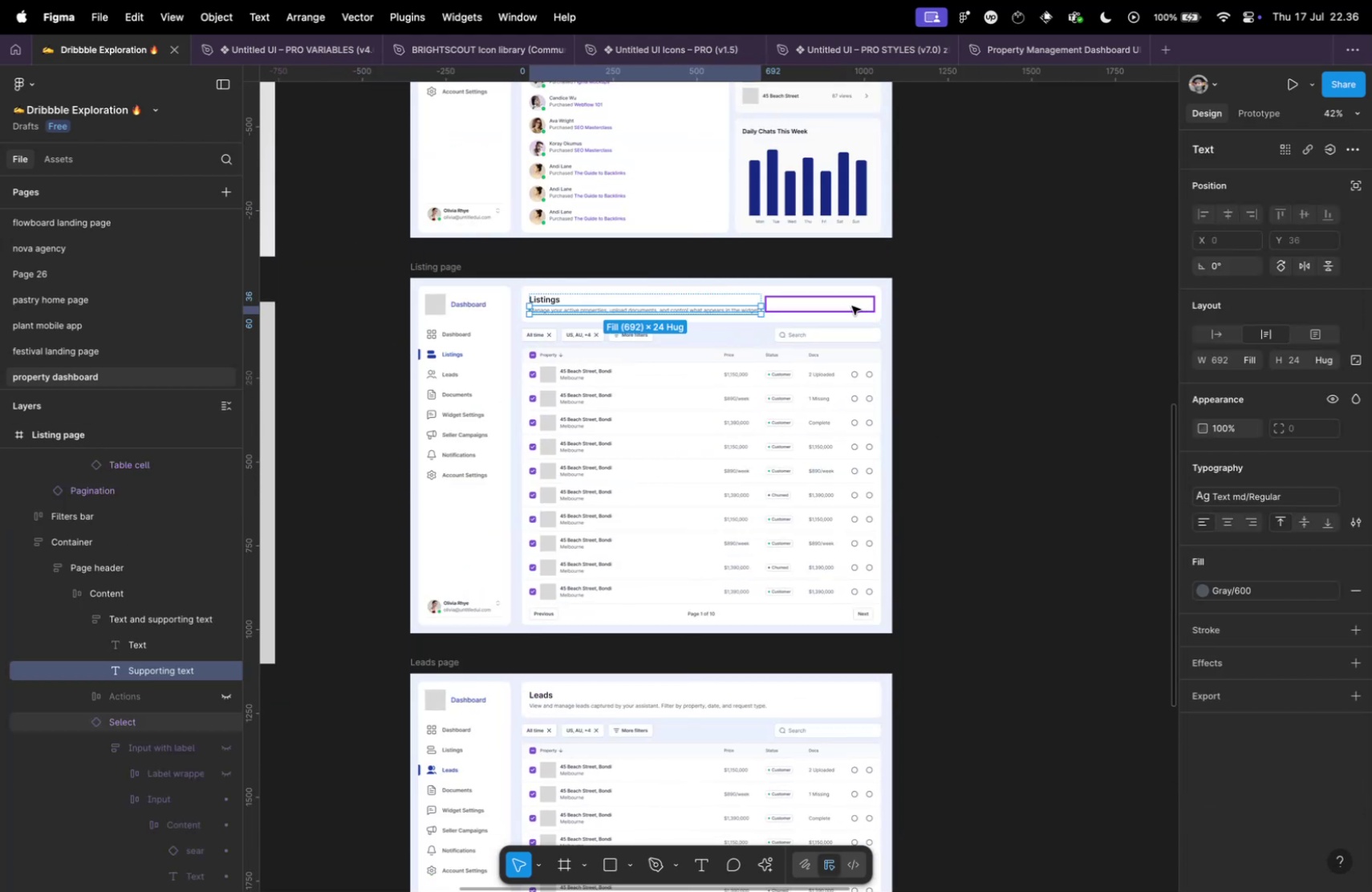 
left_click([852, 306])
 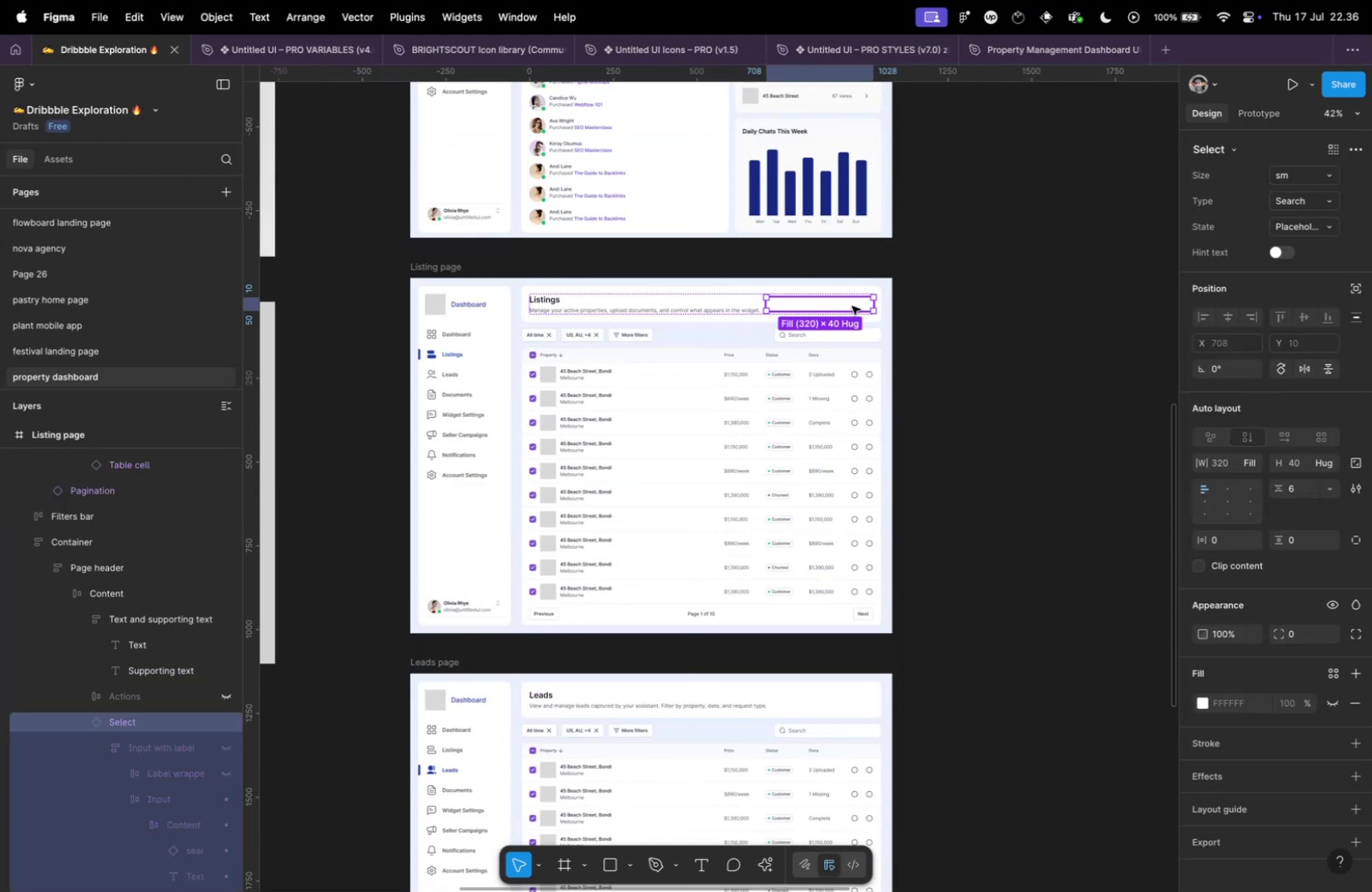 
key(Backspace)
 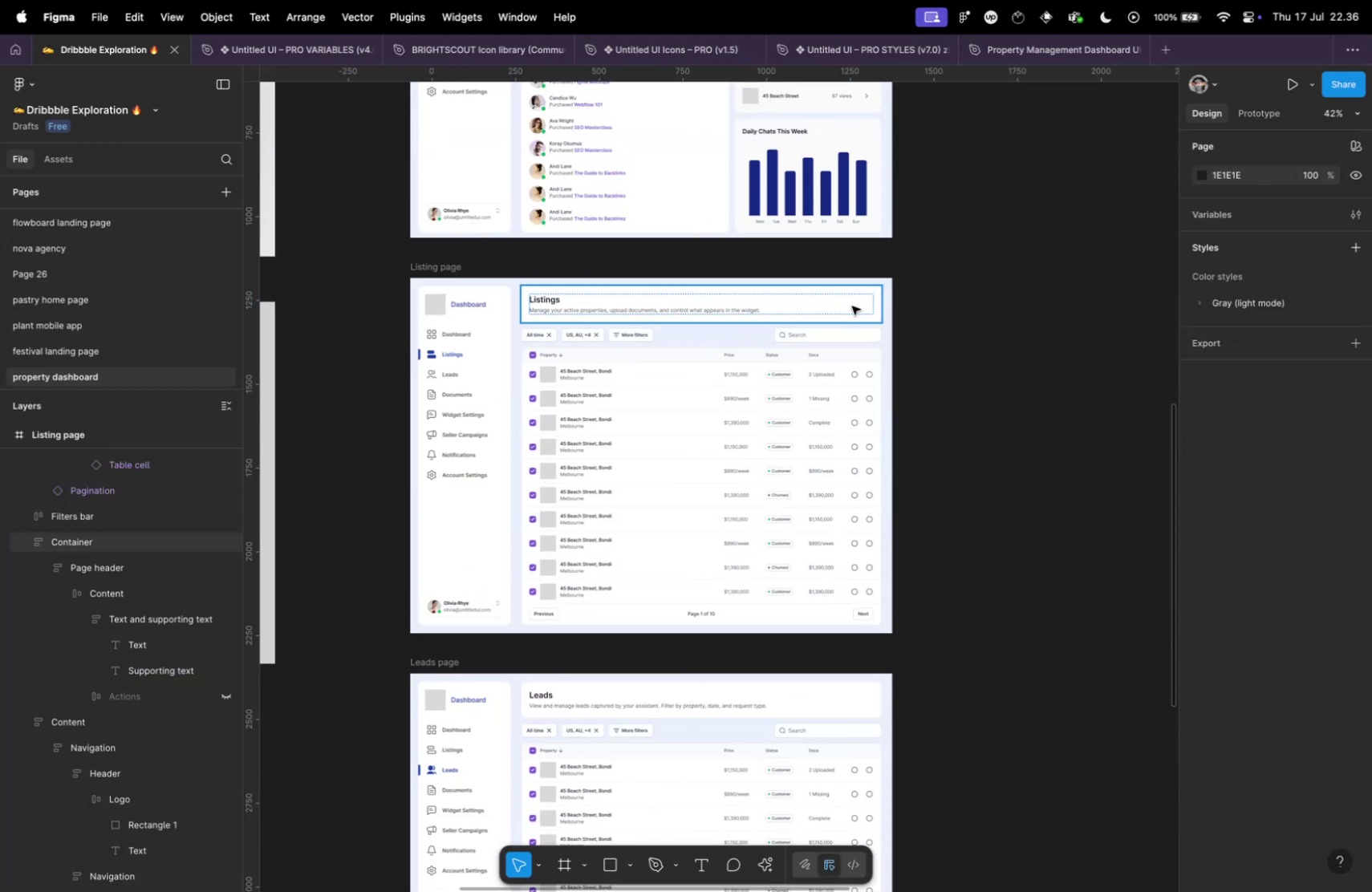 
scroll: coordinate [889, 302], scroll_direction: none, amount: 0.0
 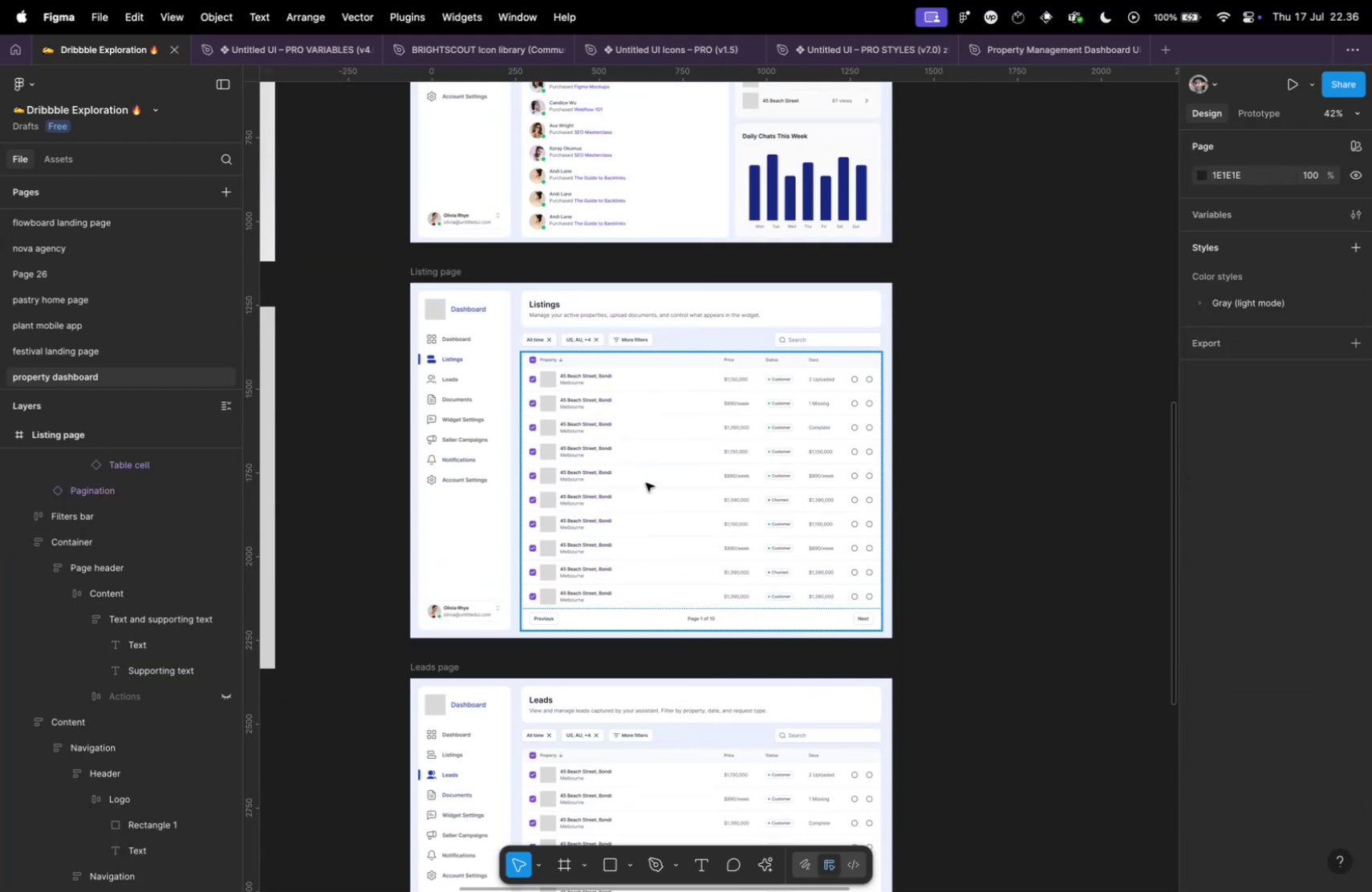 
hold_key(key=CommandLeft, duration=1.42)
scroll: coordinate [799, 298], scroll_direction: up, amount: 15.0
 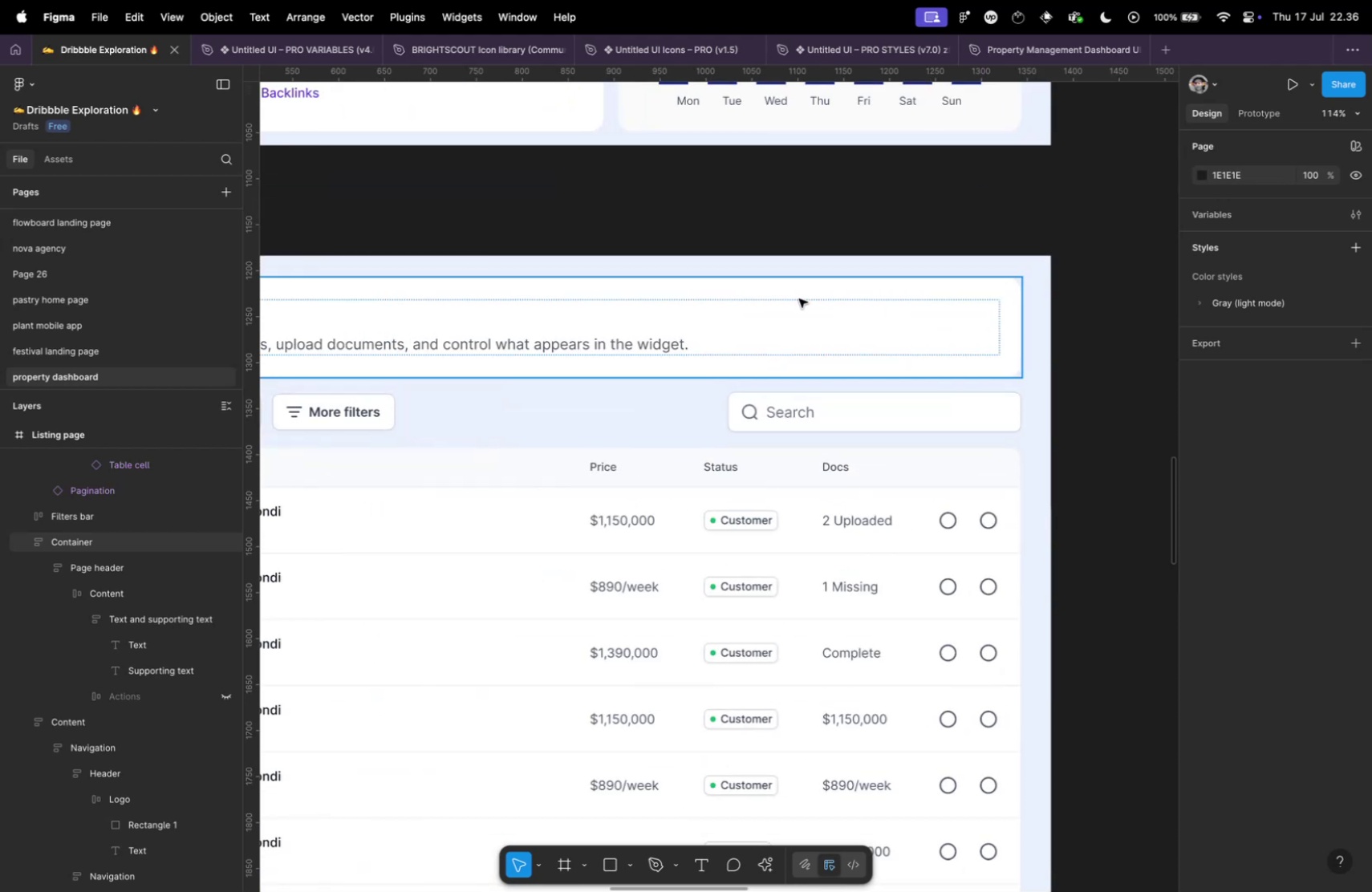 
scroll: coordinate [897, 263], scroll_direction: none, amount: 0.0
 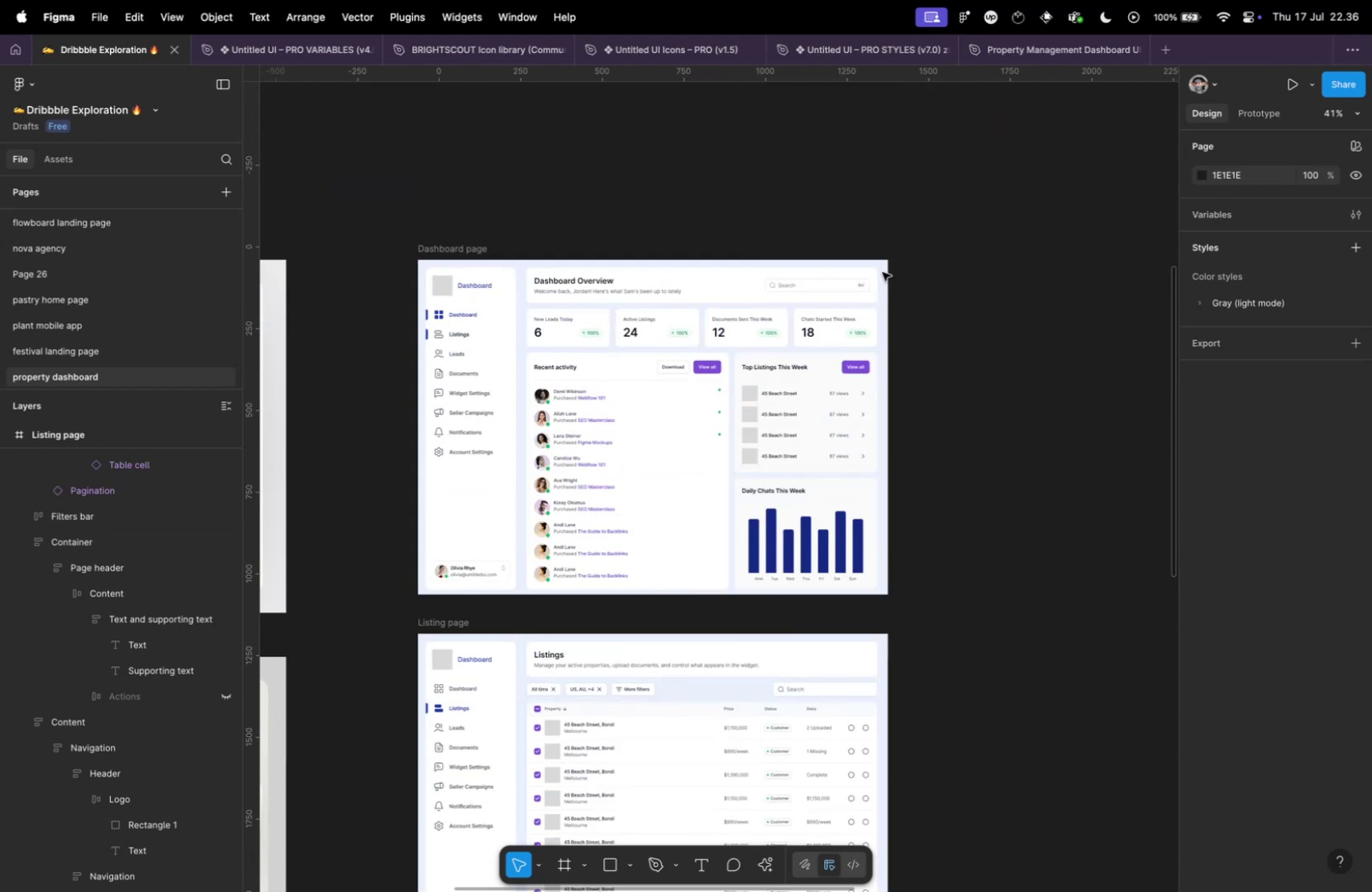 
hold_key(key=CommandLeft, duration=2.1)
scroll: coordinate [783, 278], scroll_direction: up, amount: 15.0
 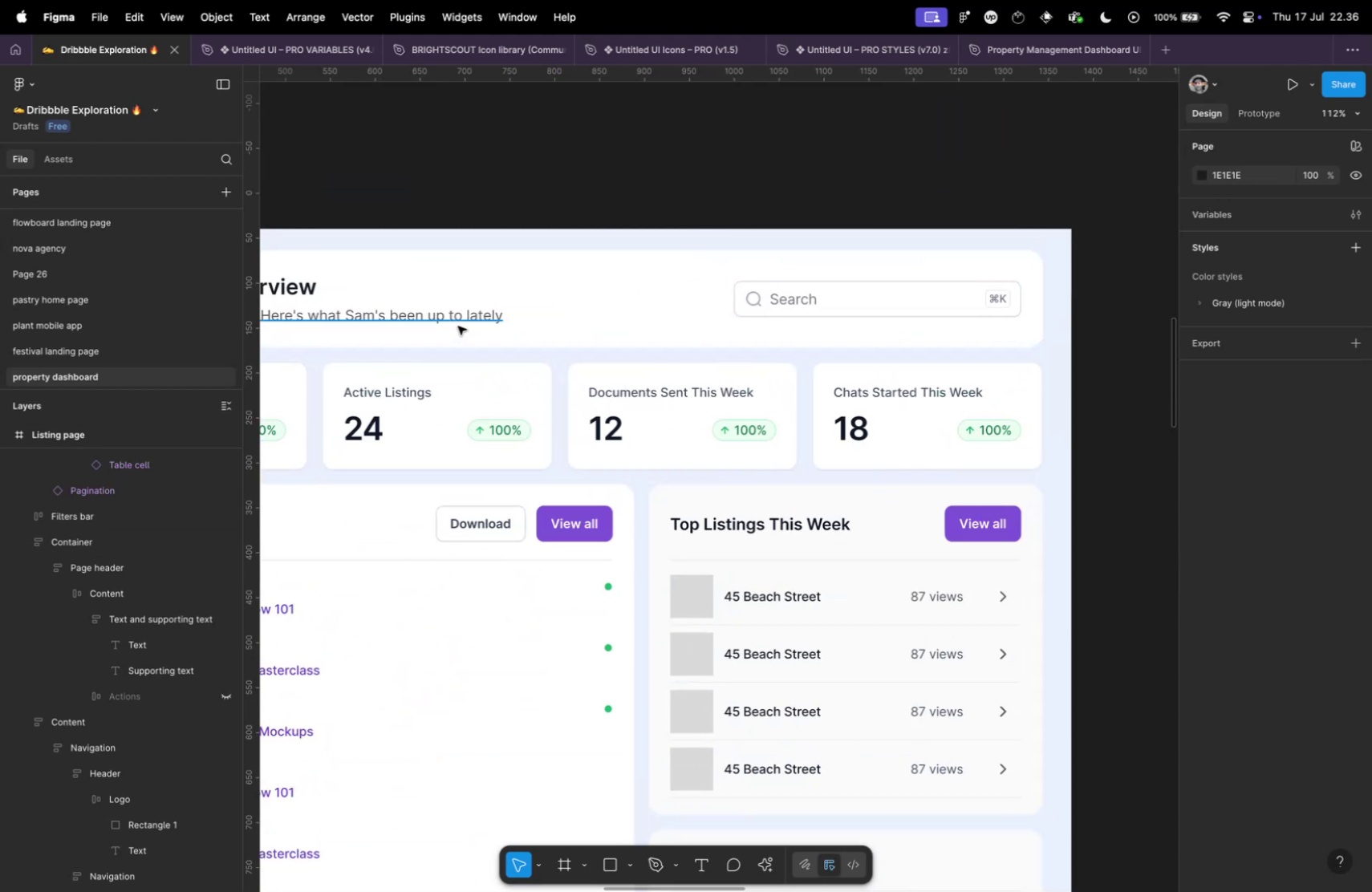 
left_click([450, 316])
 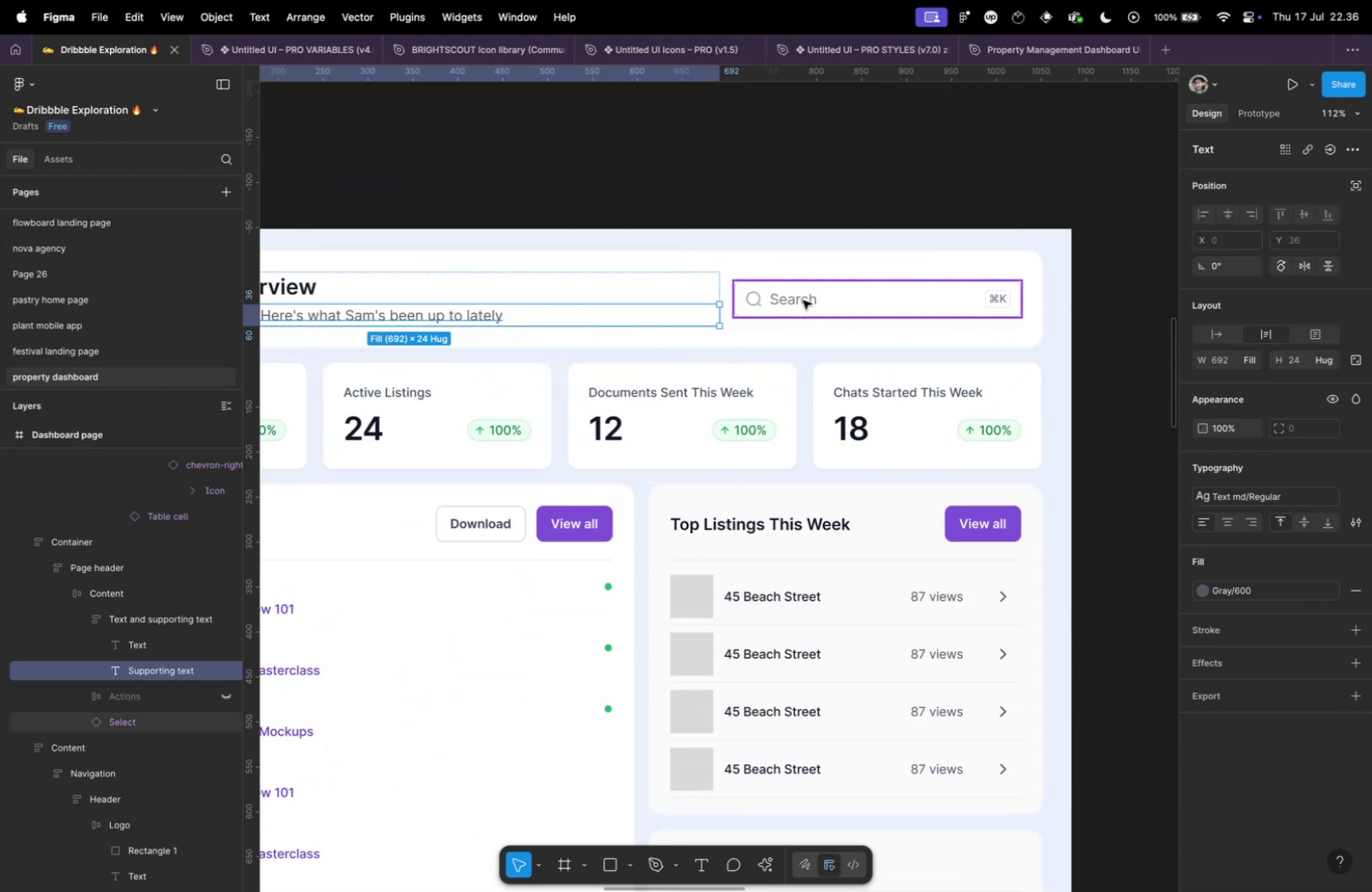 
left_click([804, 298])
 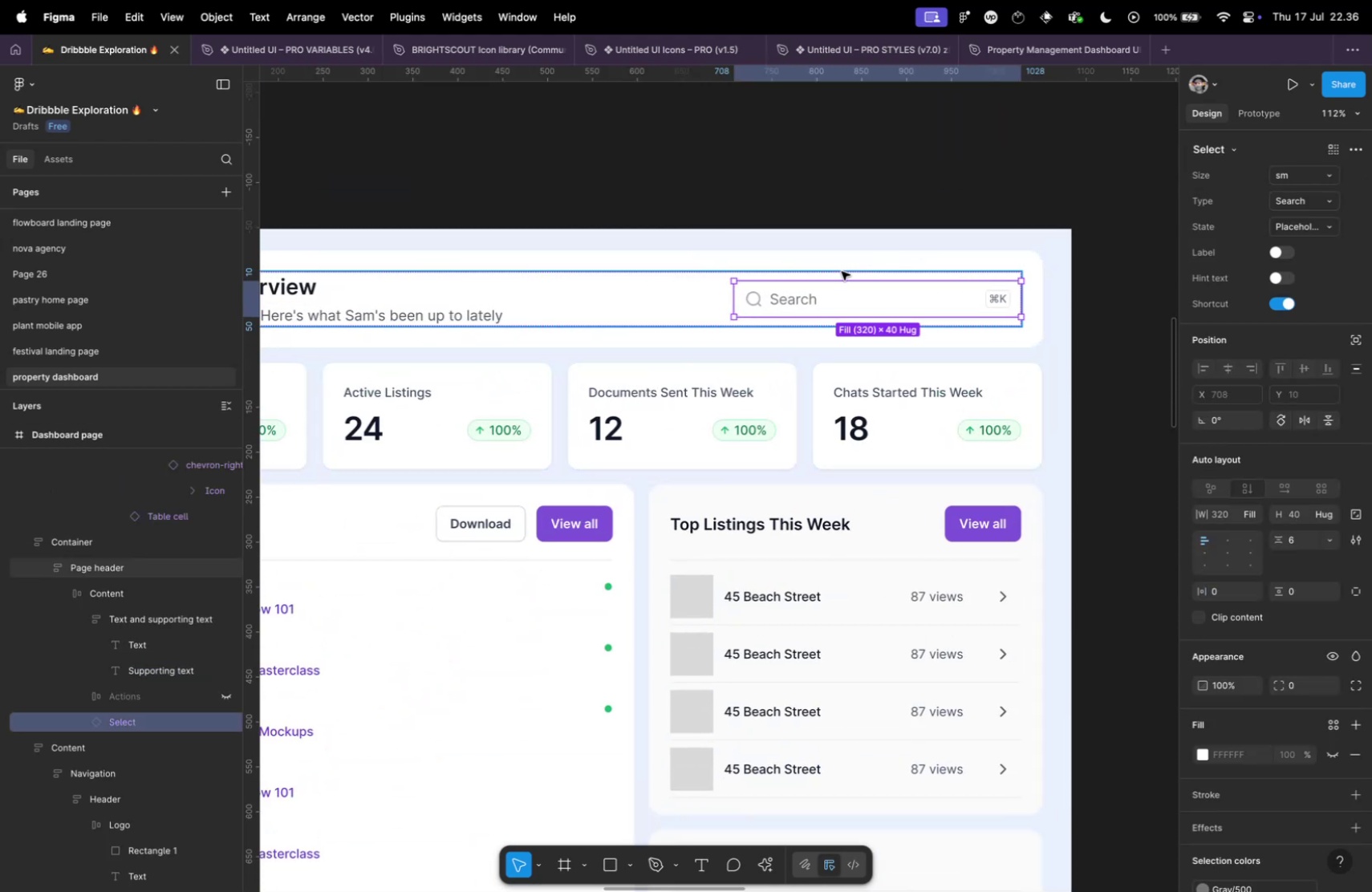 
key(Backspace)
 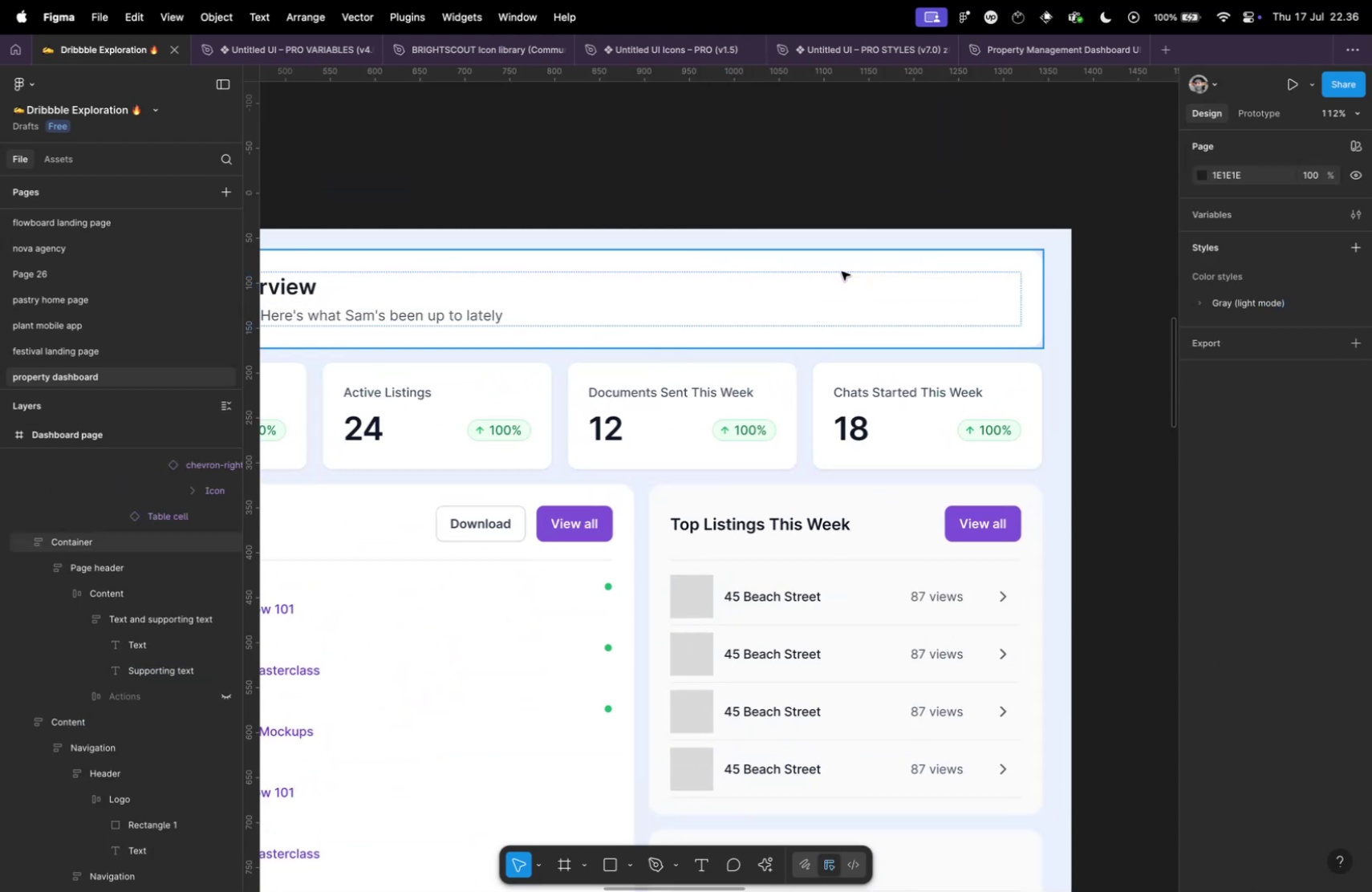 
hold_key(key=CommandLeft, duration=0.46)
scroll: coordinate [891, 298], scroll_direction: down, amount: 17.0
 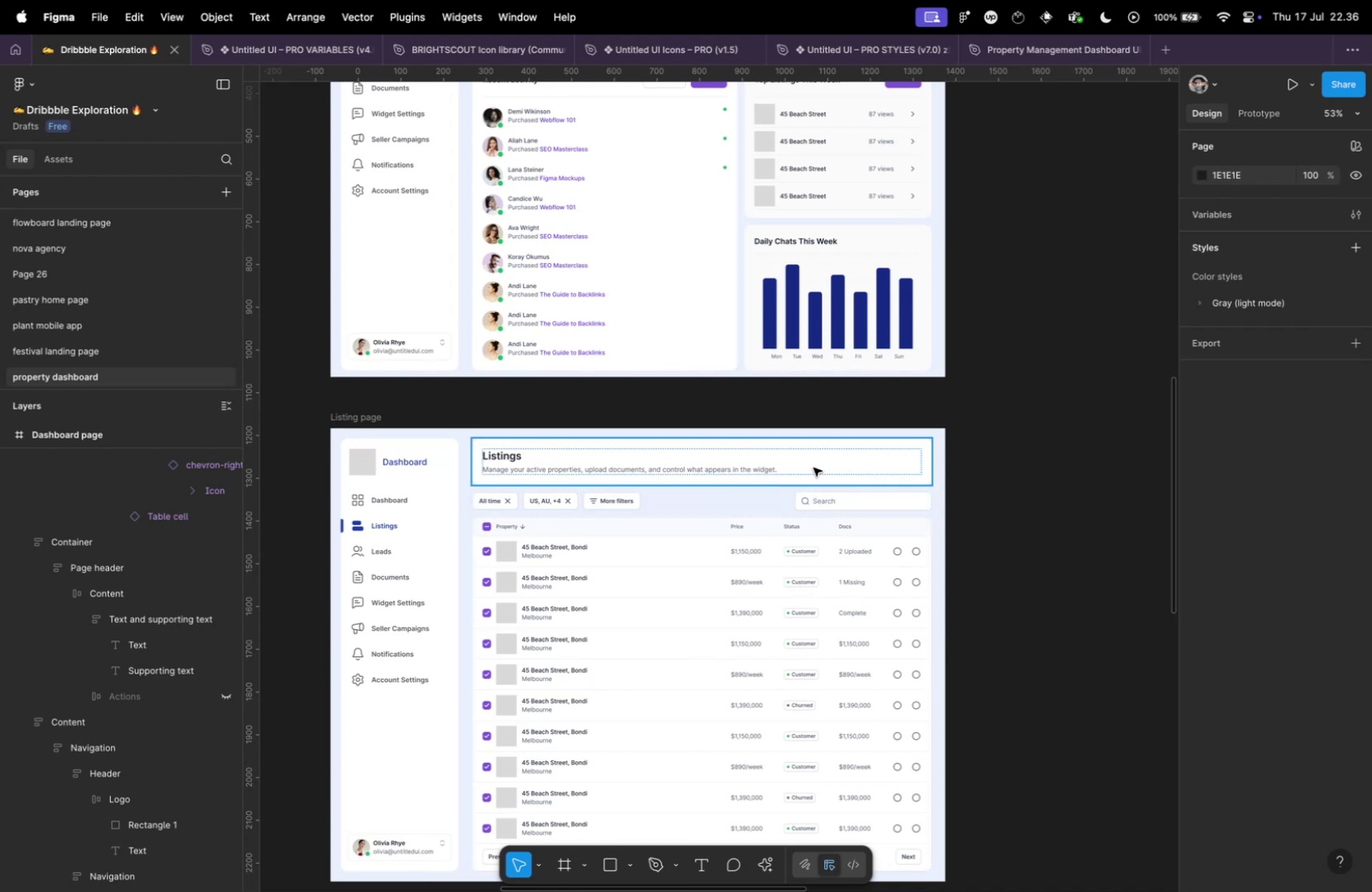 
left_click([1013, 363])
 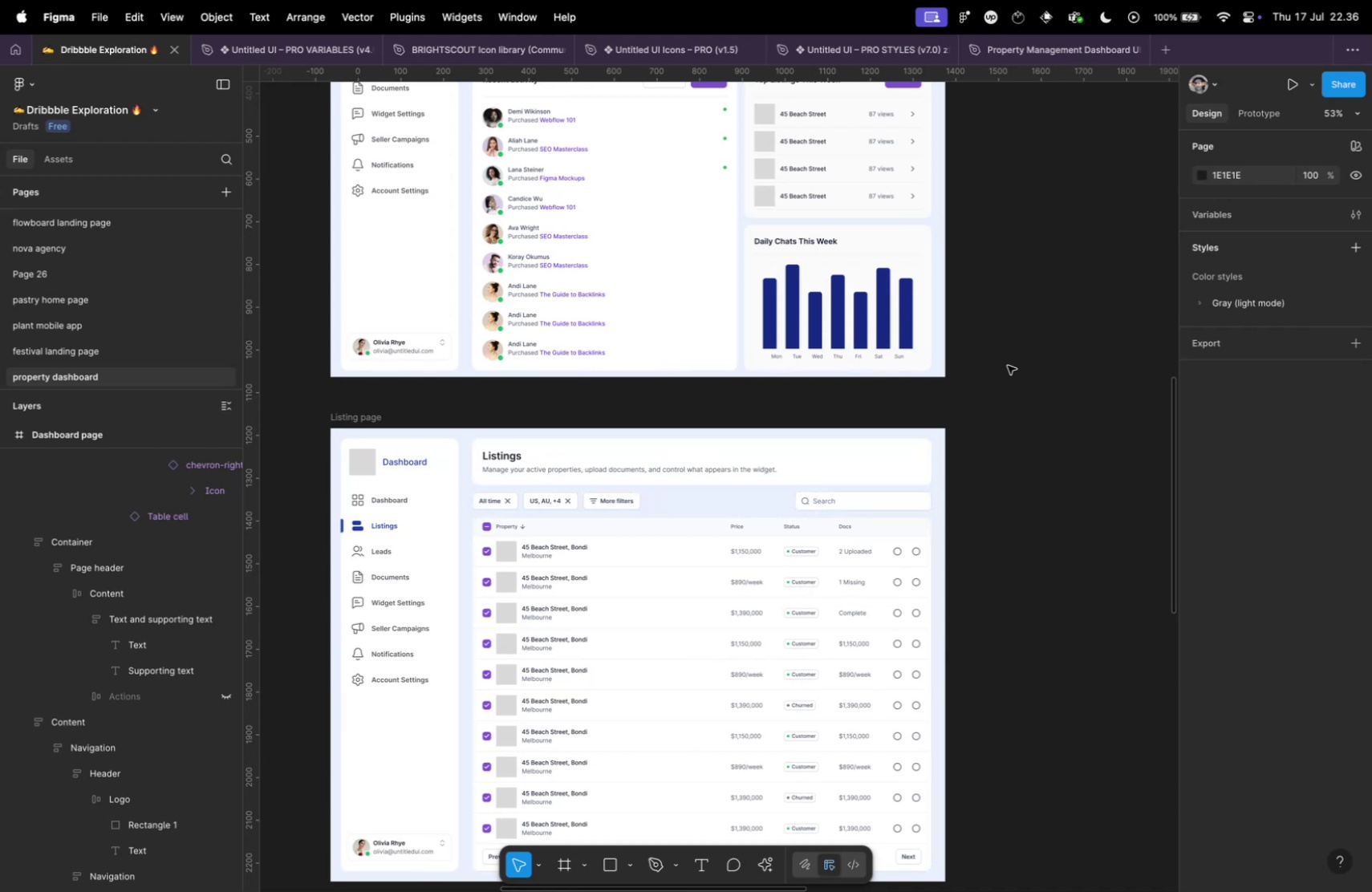 
scroll: coordinate [1006, 372], scroll_direction: up, amount: 5.0
 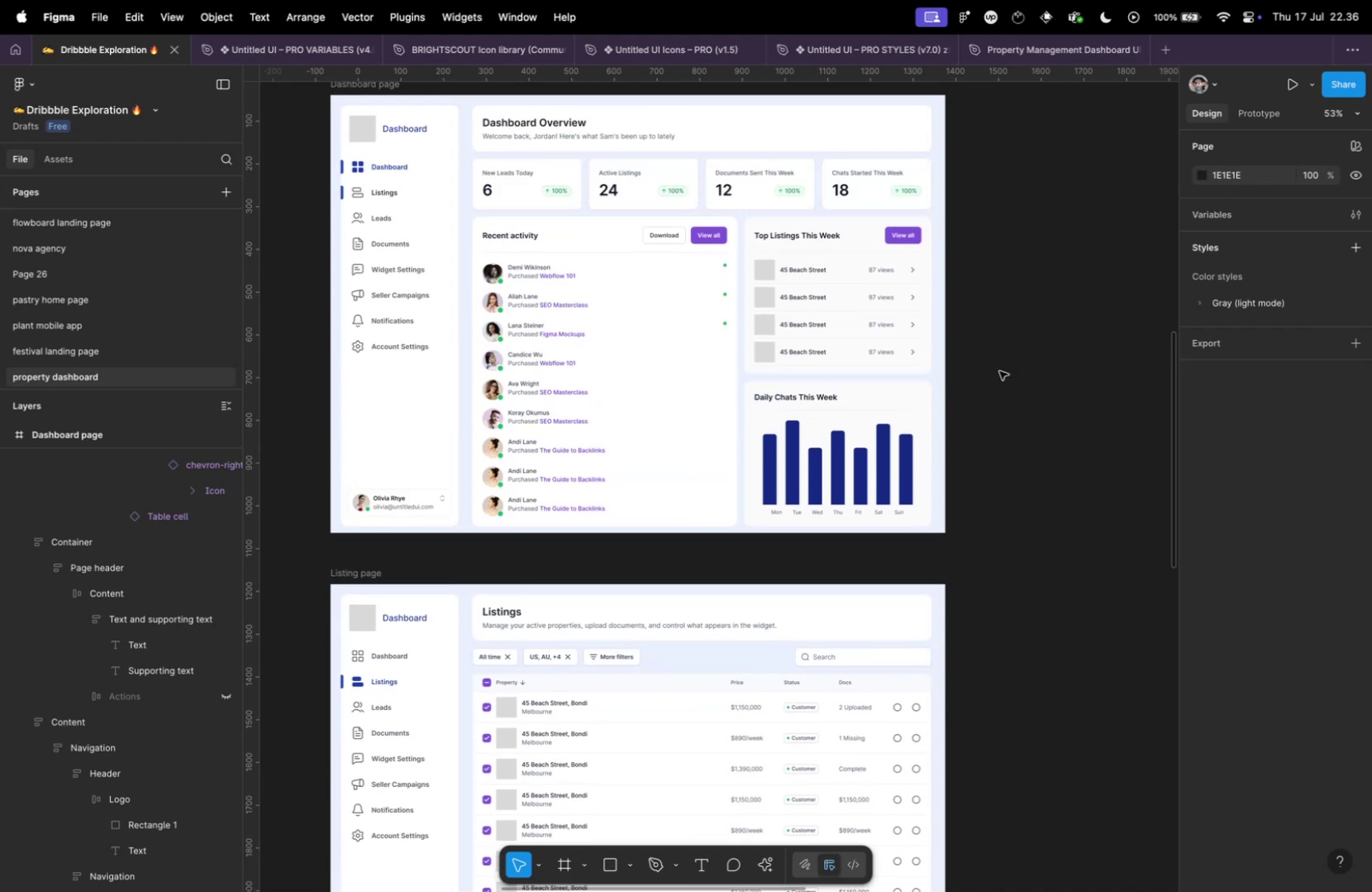 
scroll: coordinate [999, 371], scroll_direction: down, amount: 3.0
 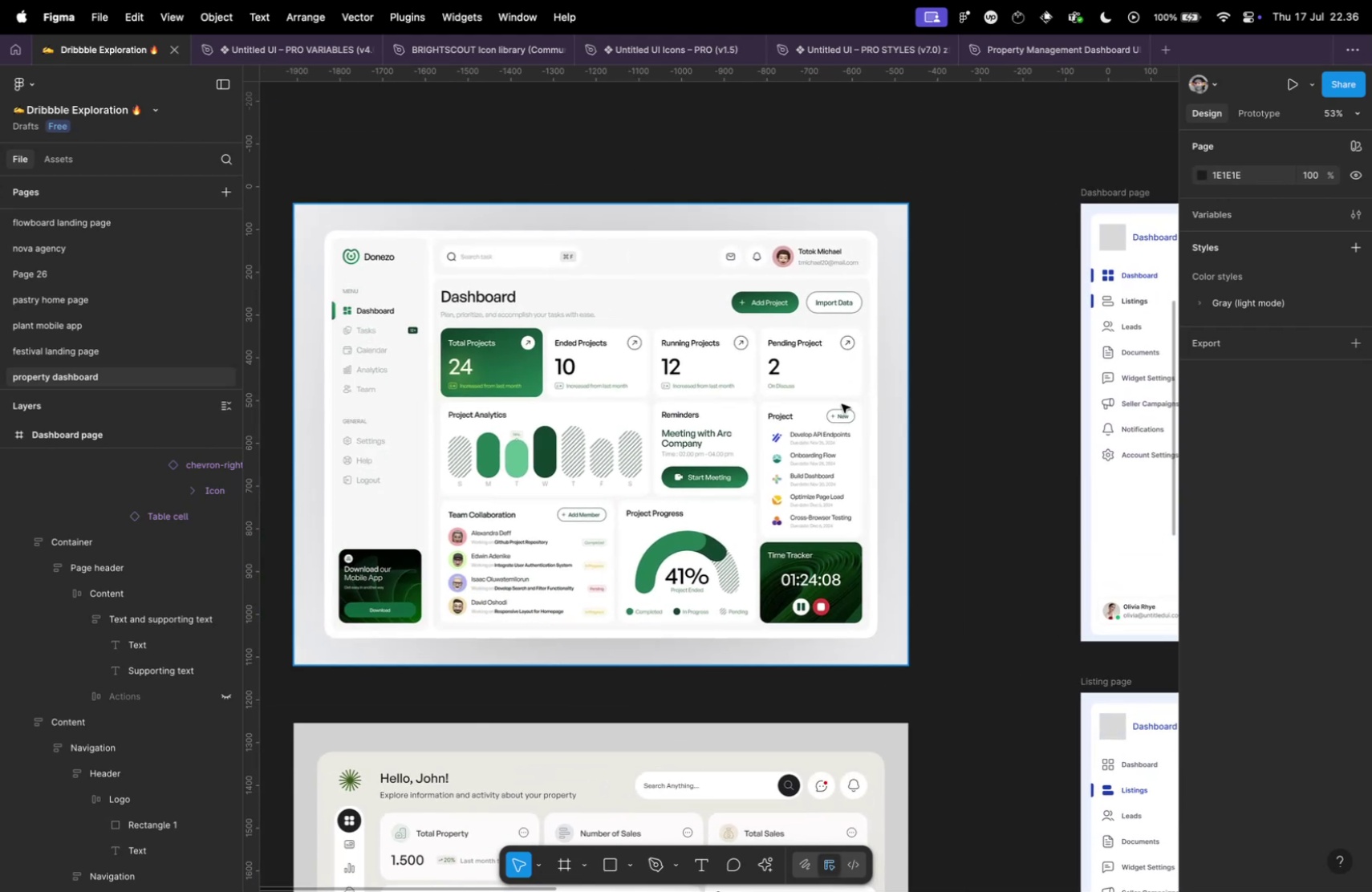 
hold_key(key=CommandLeft, duration=0.44)
 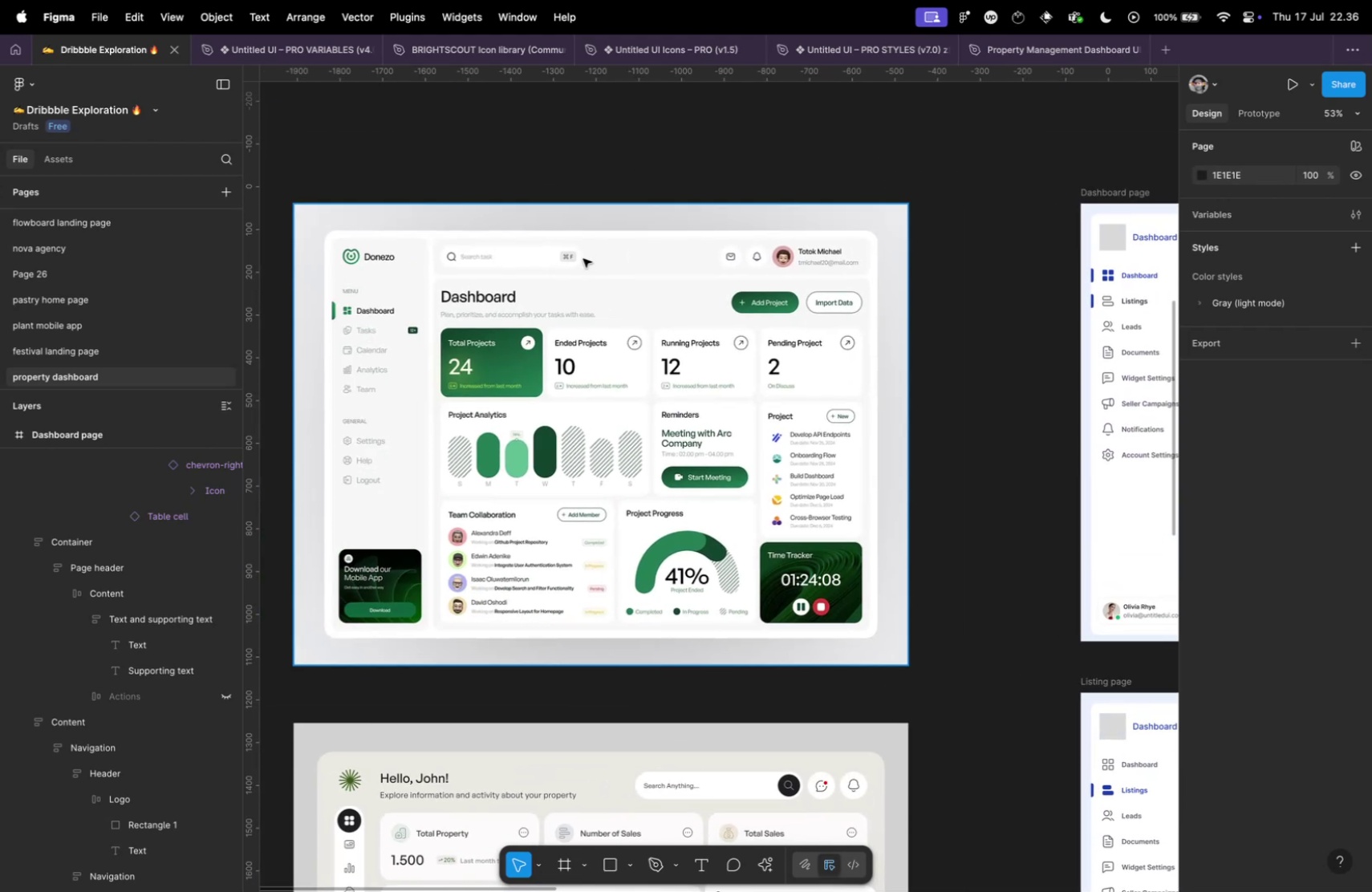 
hold_key(key=CommandLeft, duration=1.26)
scroll: coordinate [754, 269], scroll_direction: down, amount: 17.0
 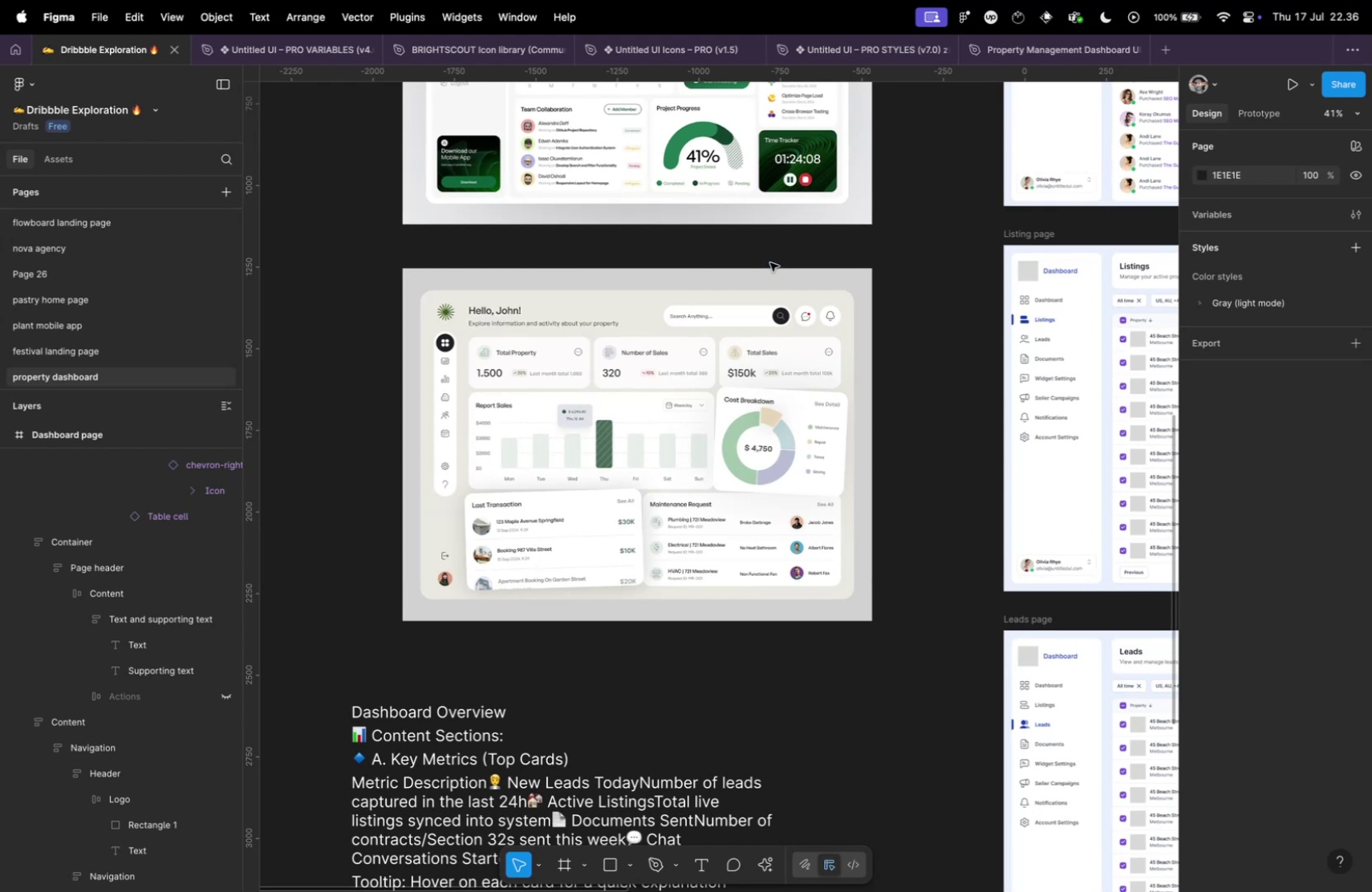 
hold_key(key=CommandLeft, duration=1.24)
scroll: coordinate [752, 310], scroll_direction: up, amount: 2.0
 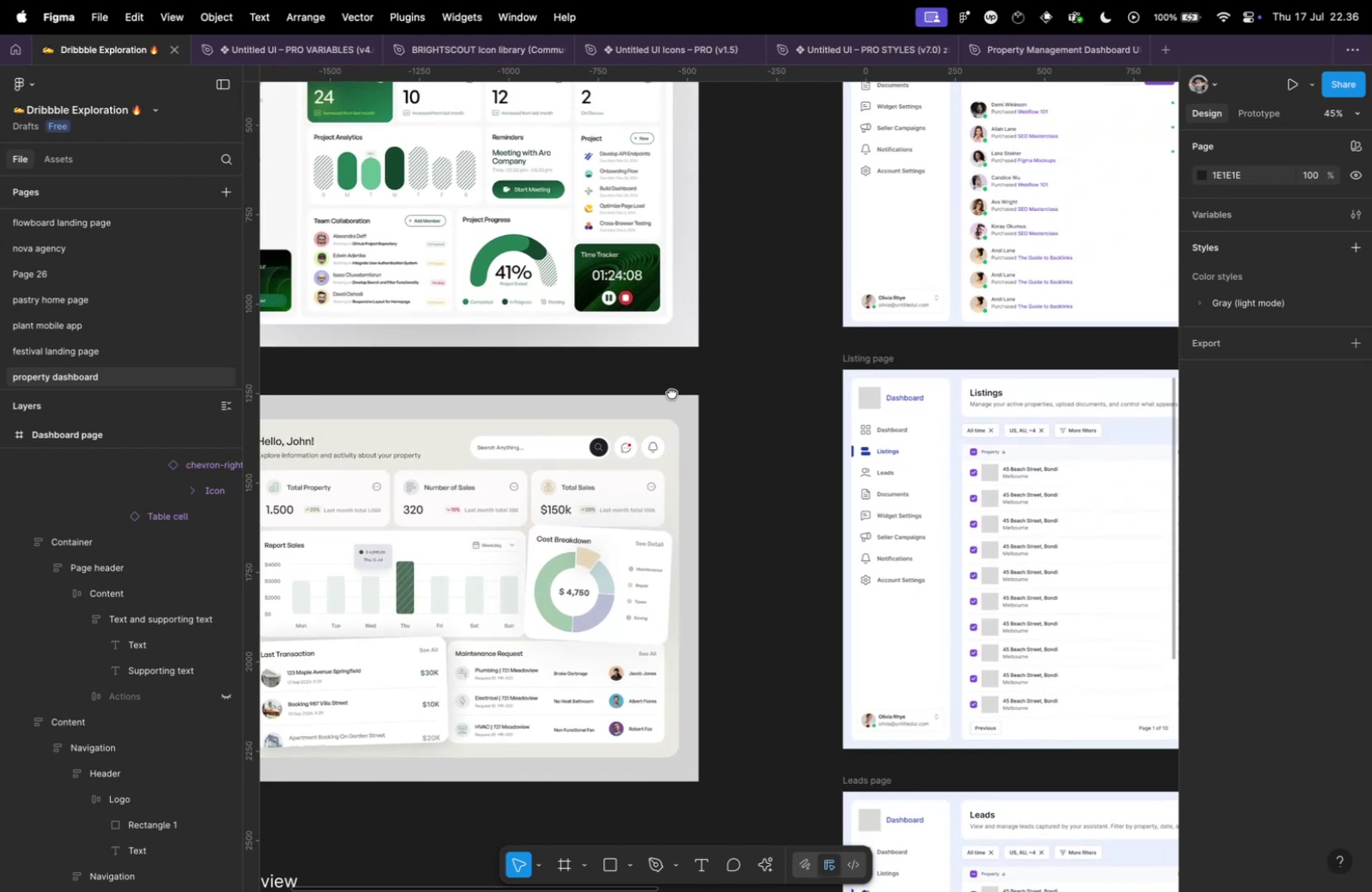 
hold_key(key=CommandLeft, duration=0.35)
scroll: coordinate [656, 363], scroll_direction: down, amount: 21.0
 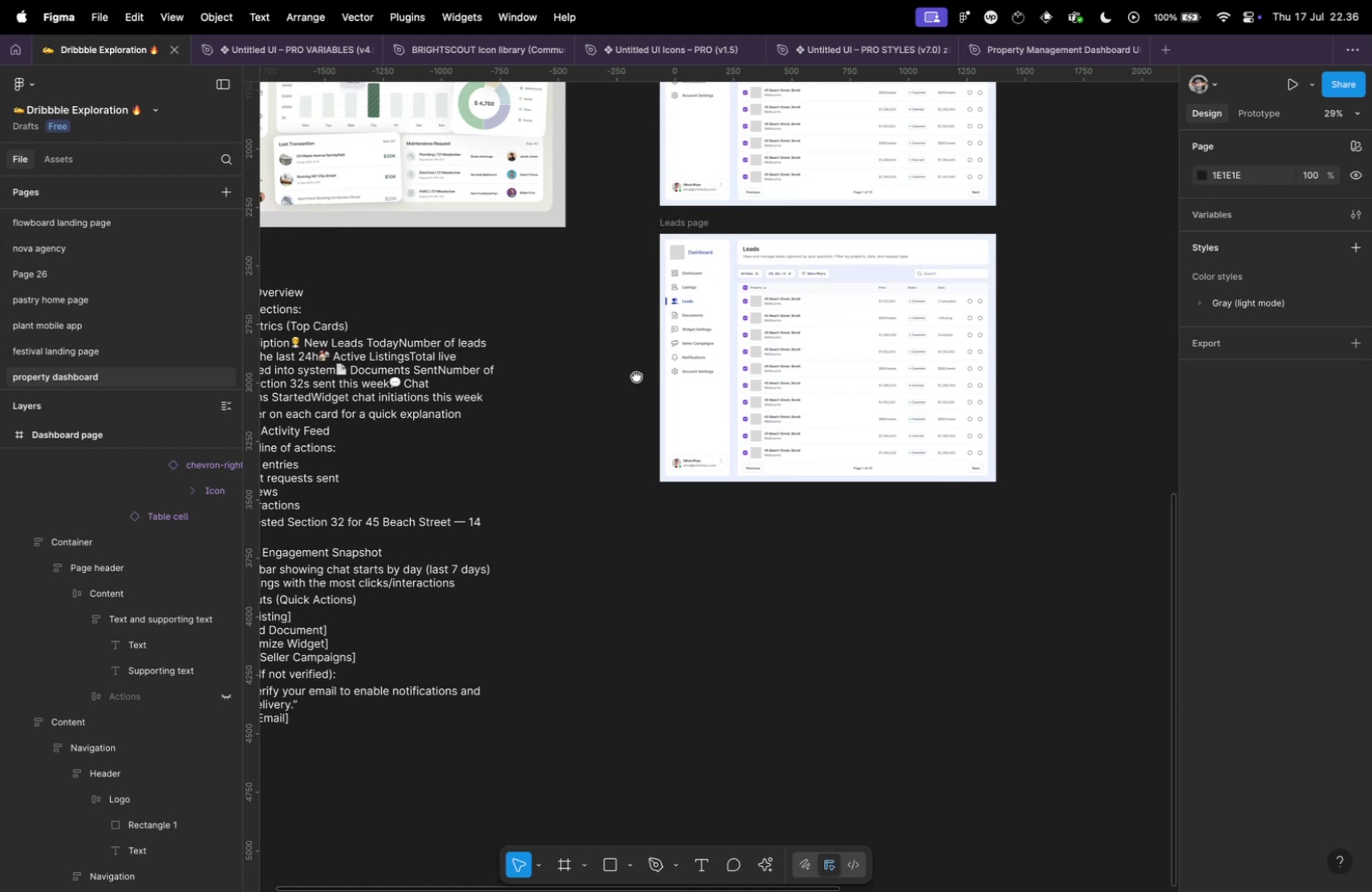 
hold_key(key=CommandLeft, duration=0.98)
scroll: coordinate [952, 257], scroll_direction: up, amount: 4.0
 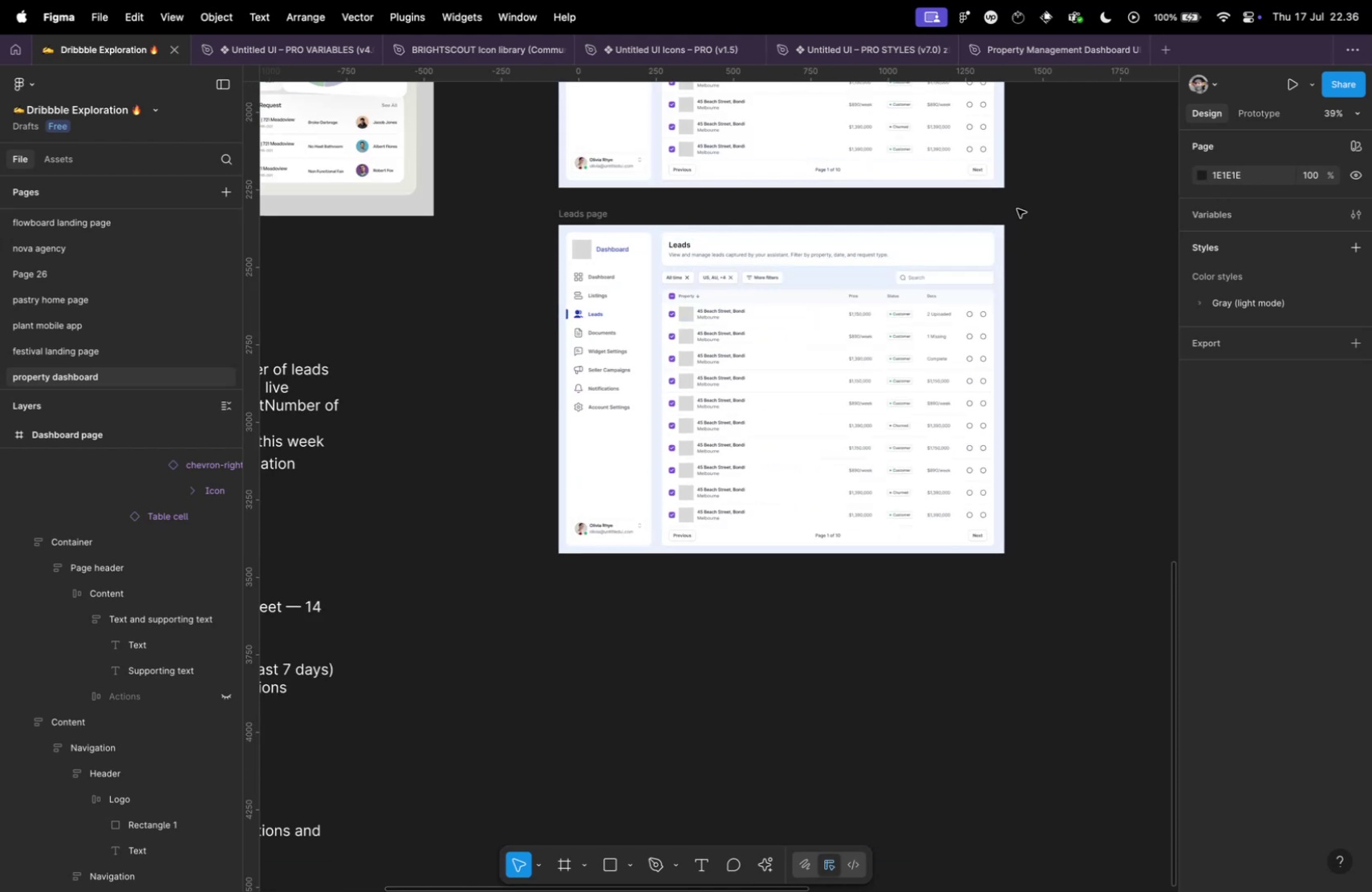 
hold_key(key=CommandLeft, duration=0.94)
scroll: coordinate [794, 253], scroll_direction: down, amount: 6.0
 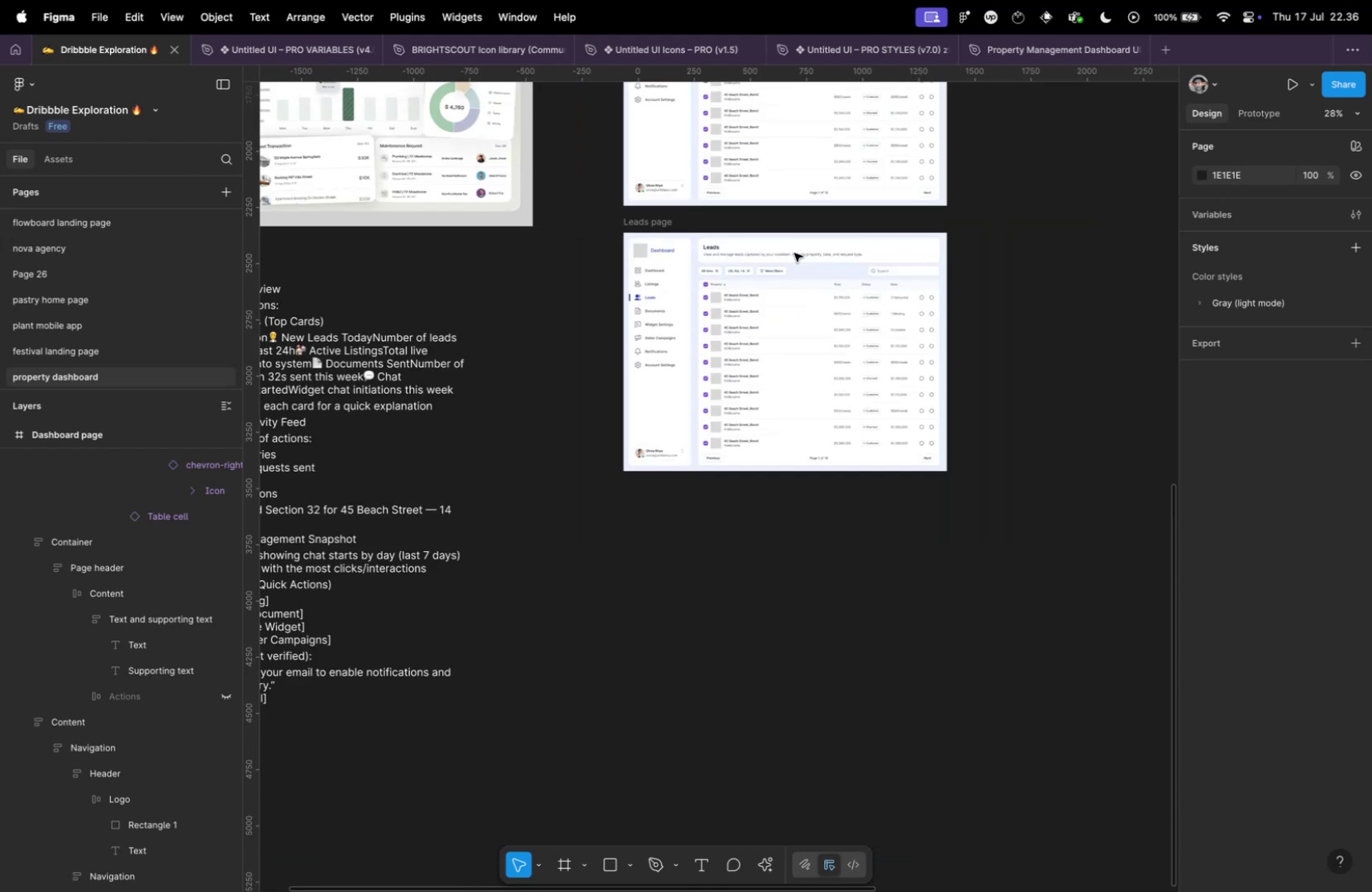 
key(Meta+CommandLeft)
 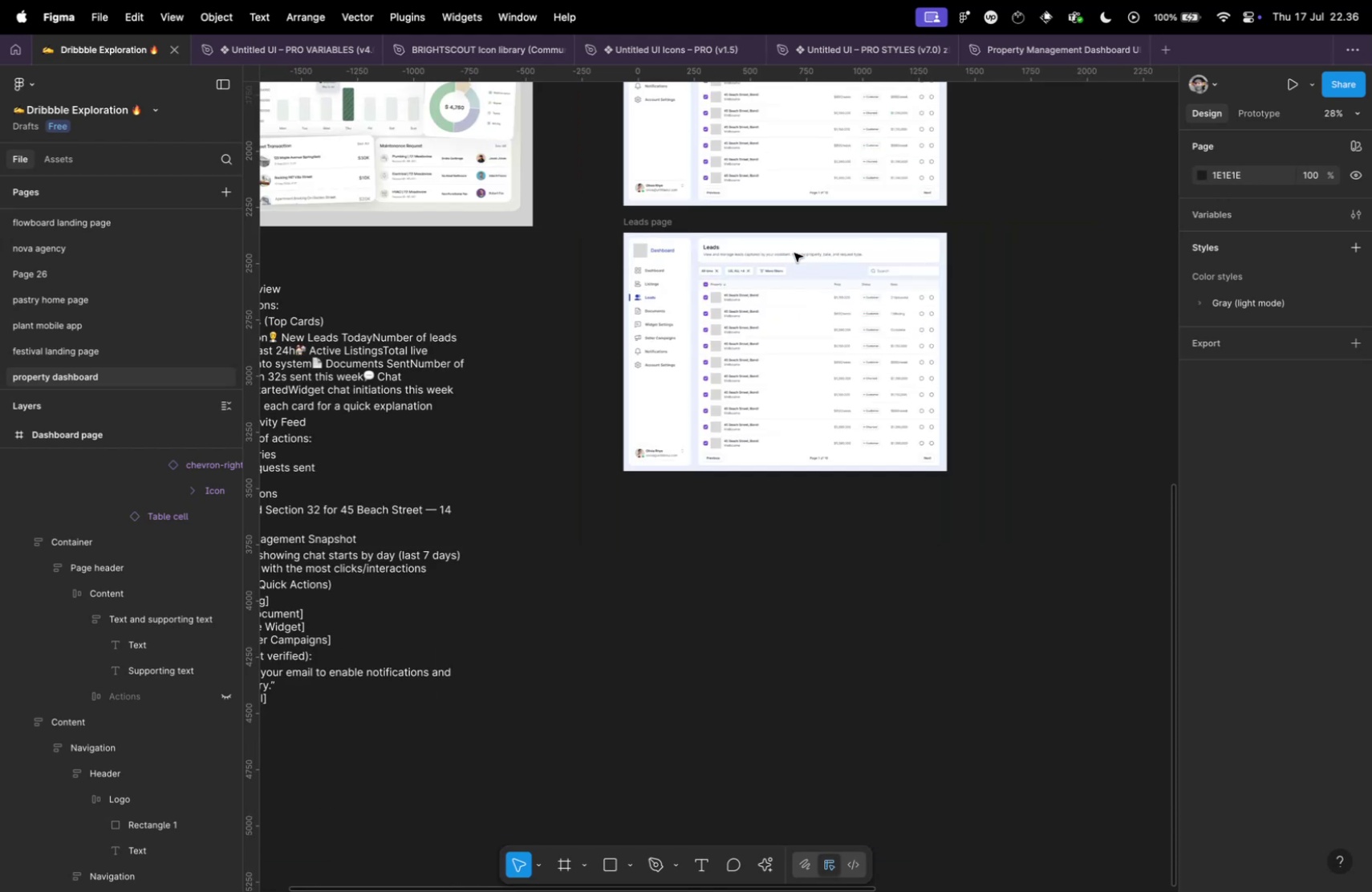 
key(Meta+Tab)
 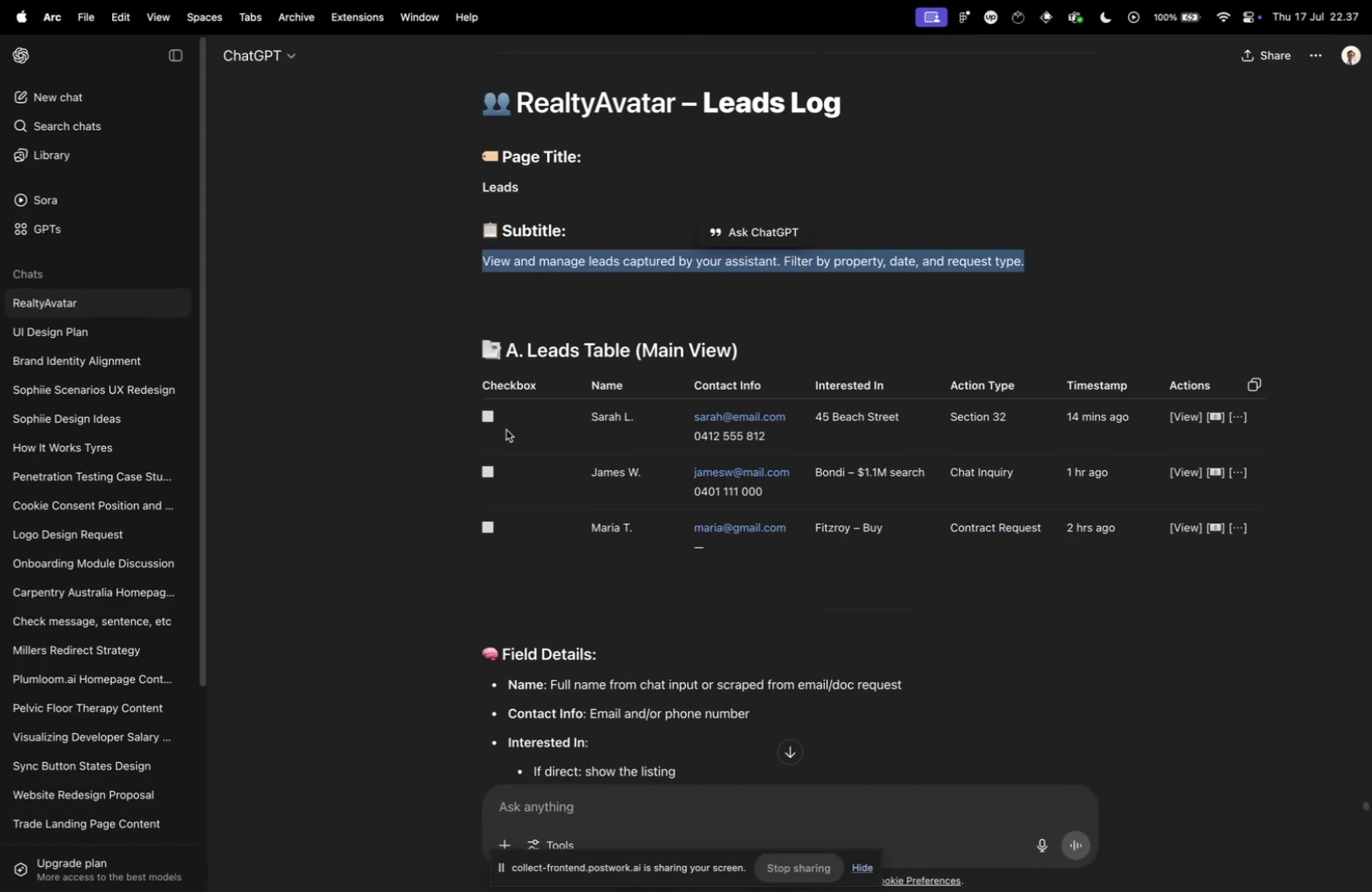 
scroll: coordinate [775, 430], scroll_direction: down, amount: 4.0
 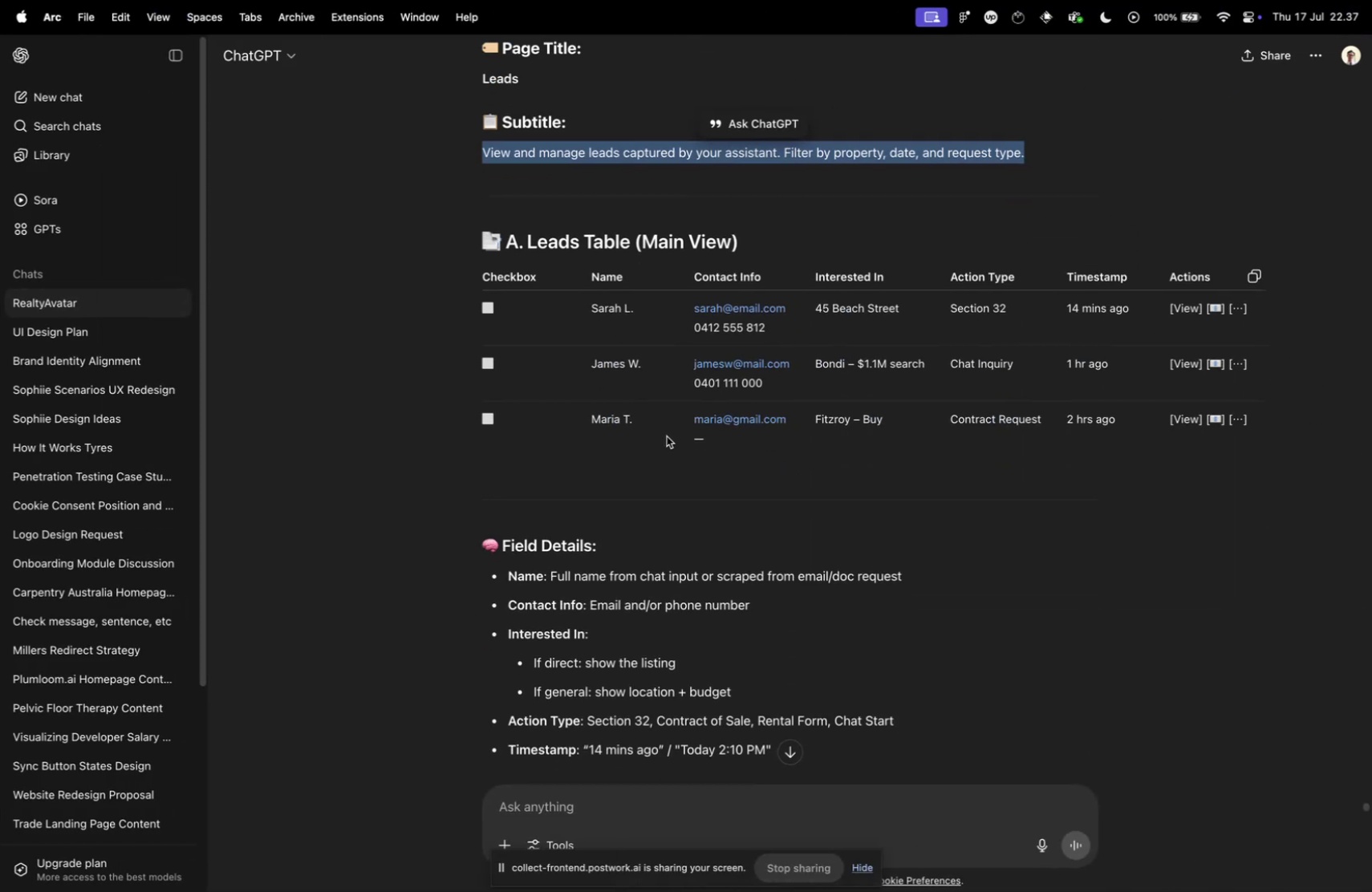 
scroll: coordinate [649, 448], scroll_direction: up, amount: 3.0
 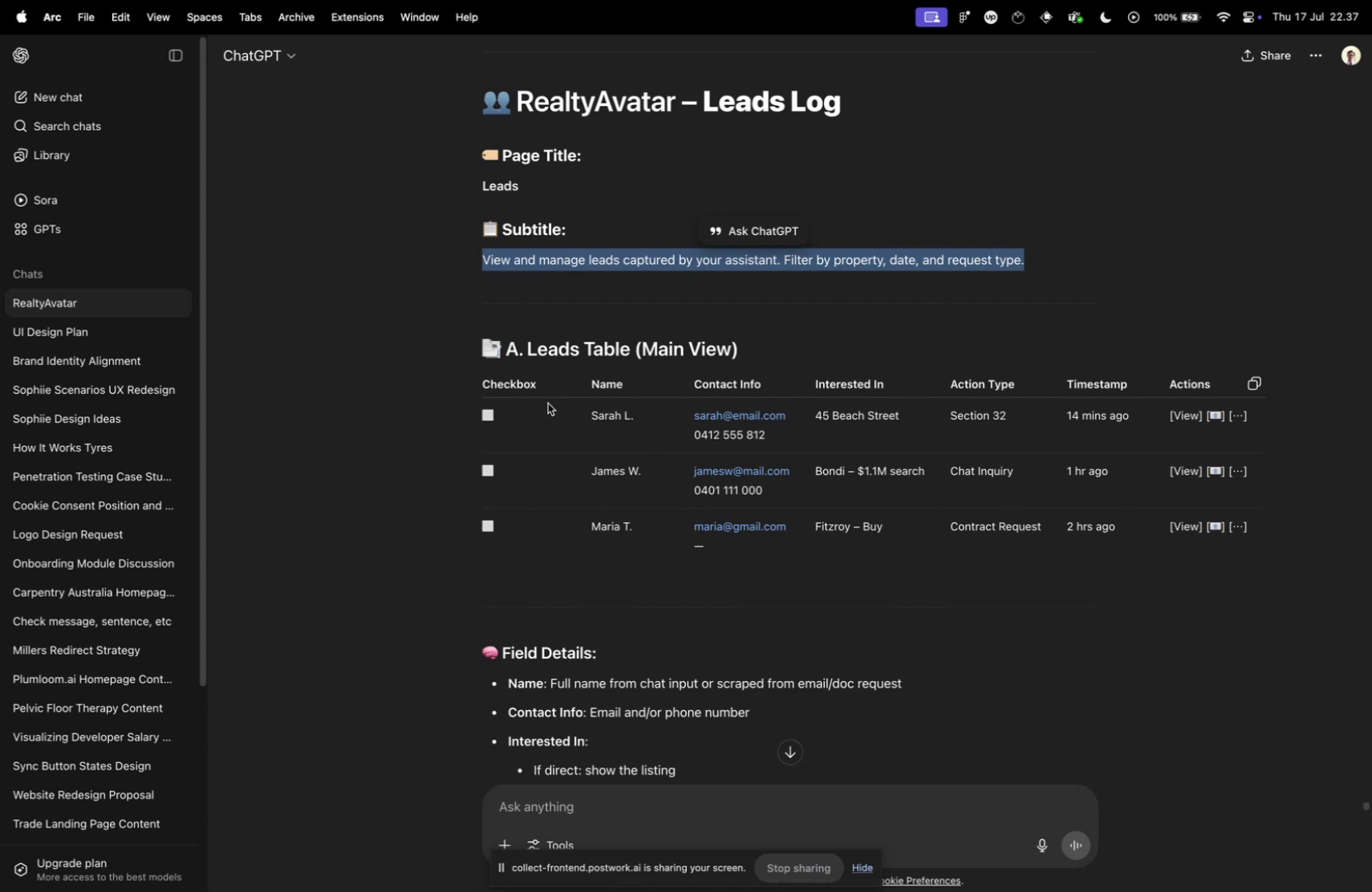 
key(Meta+CommandLeft)
 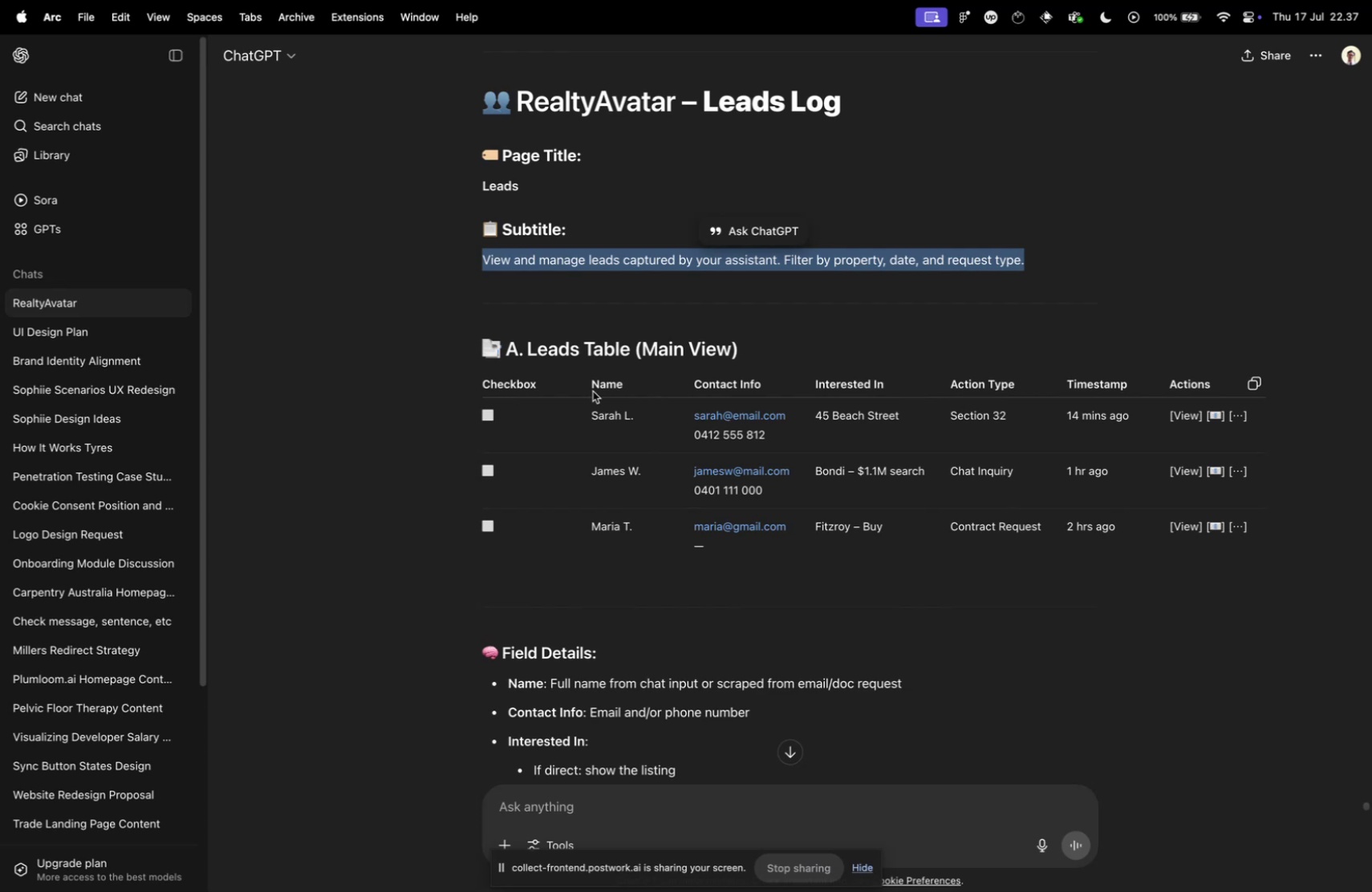 
key(Meta+Tab)
 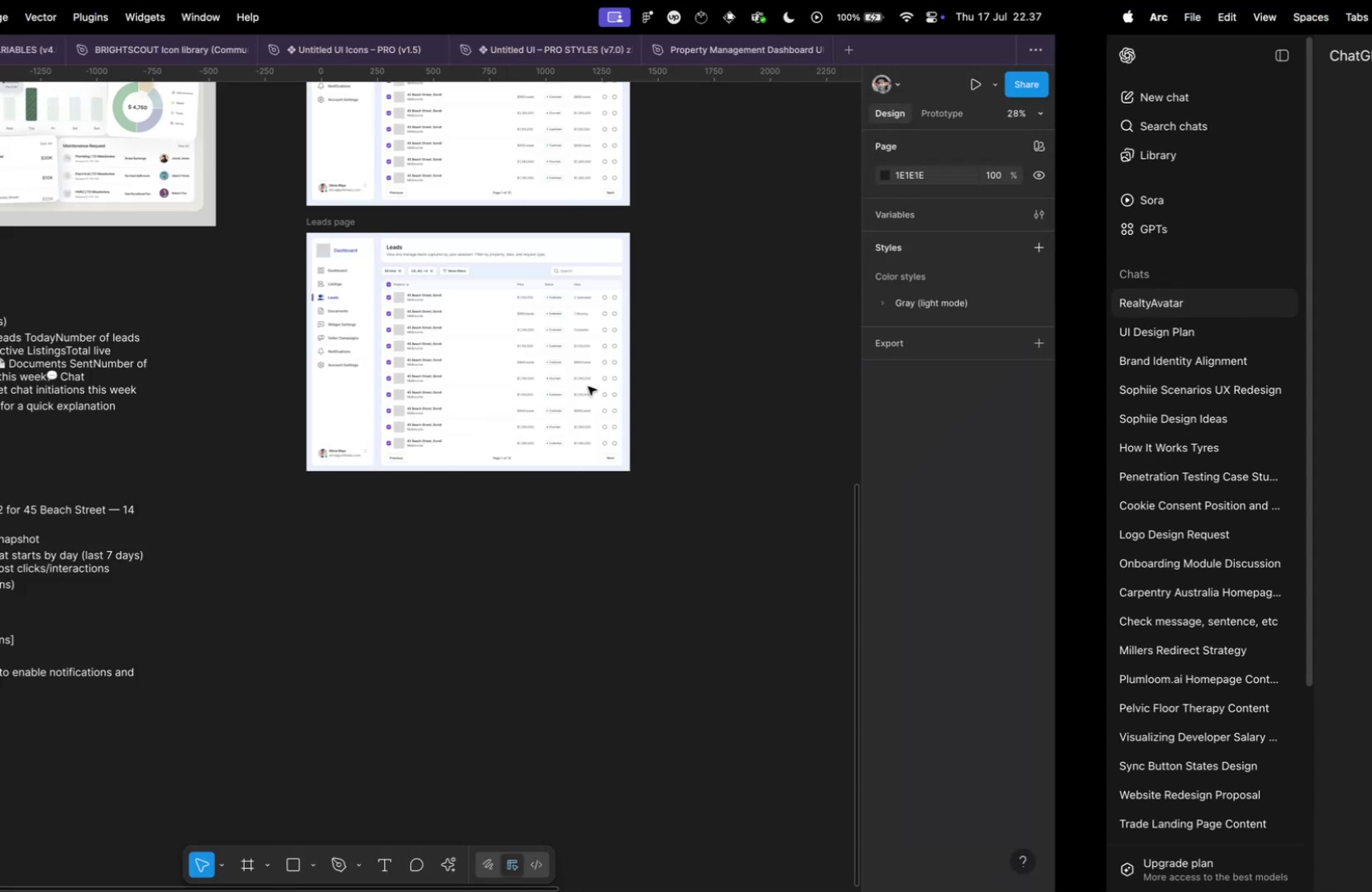 
hold_key(key=CommandLeft, duration=0.64)
scroll: coordinate [659, 306], scroll_direction: up, amount: 9.0
 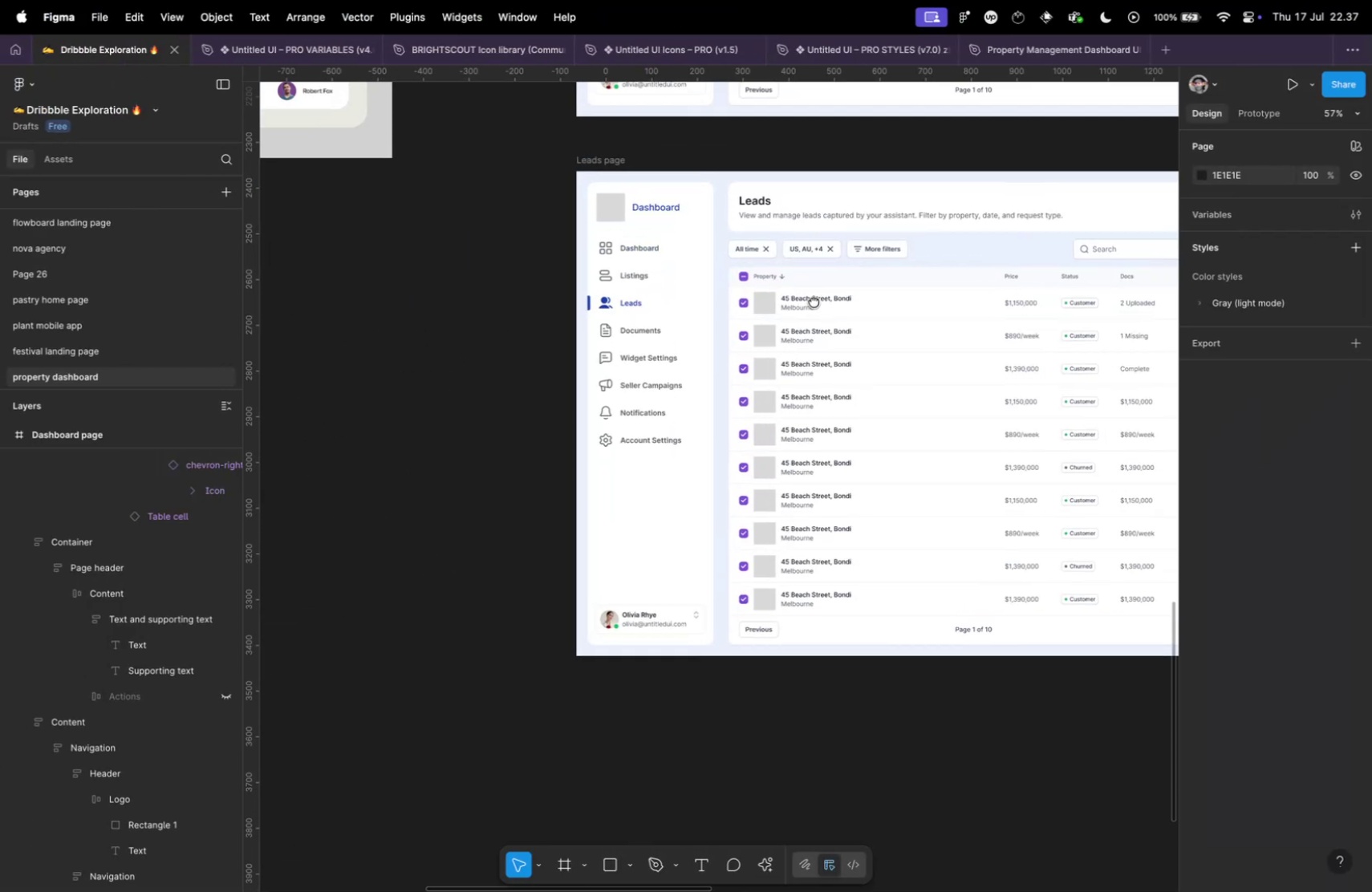 
hold_key(key=CommandLeft, duration=0.65)
scroll: coordinate [765, 323], scroll_direction: down, amount: 16.0
 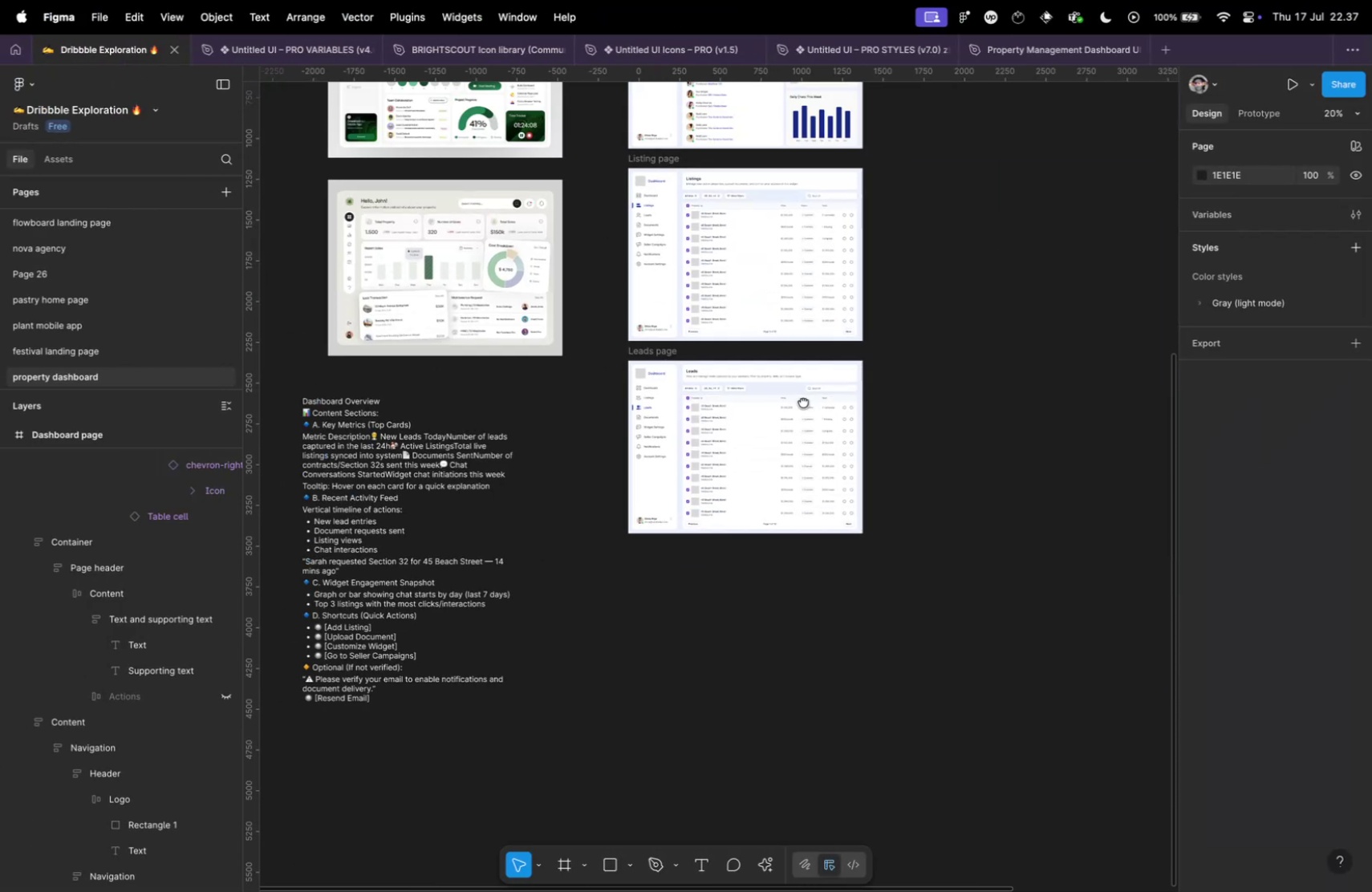 
hold_key(key=CommandLeft, duration=0.33)
scroll: coordinate [668, 464], scroll_direction: down, amount: 5.0
 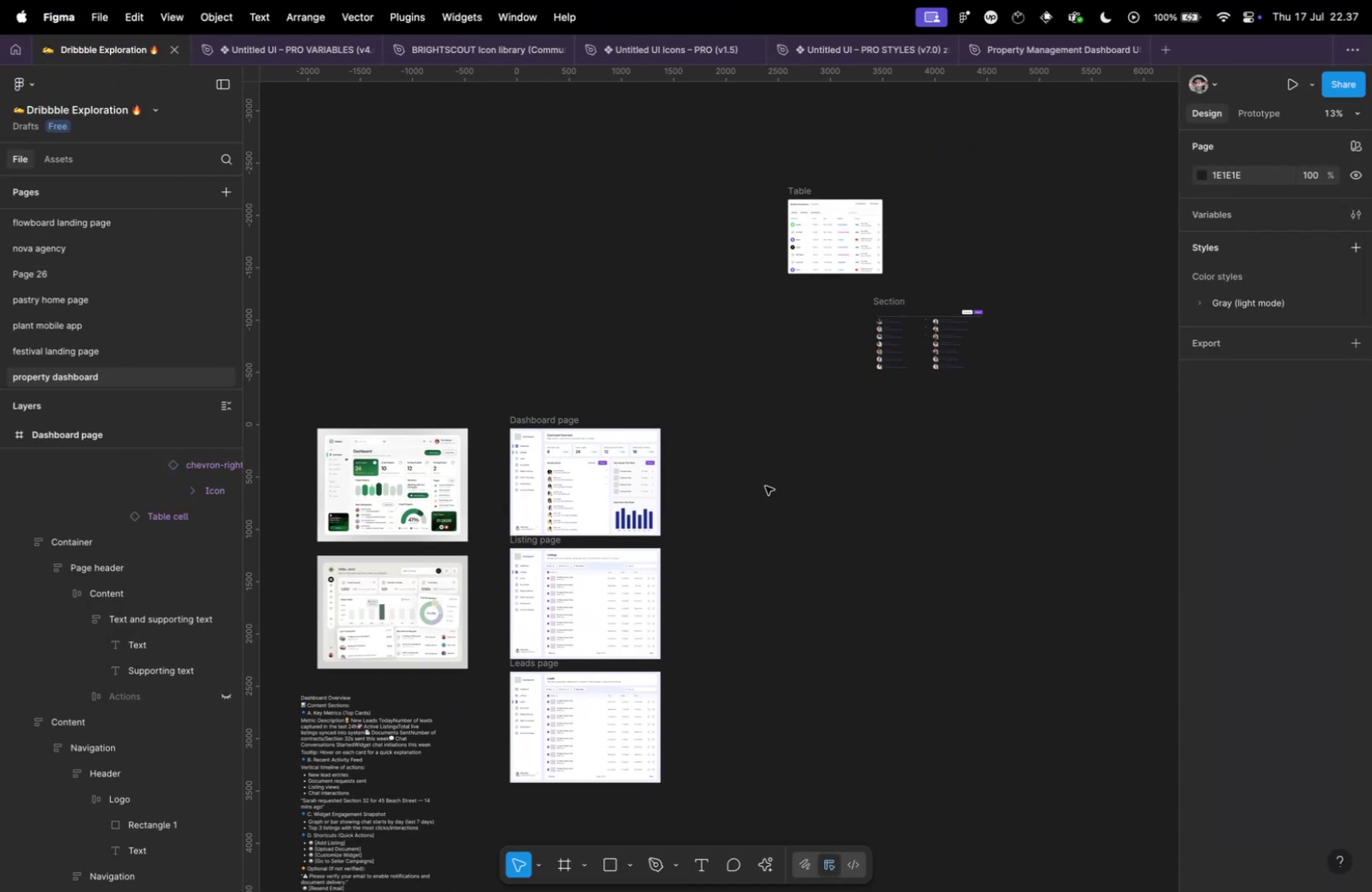 
hold_key(key=CommandLeft, duration=0.5)
scroll: coordinate [861, 308], scroll_direction: up, amount: 5.0
 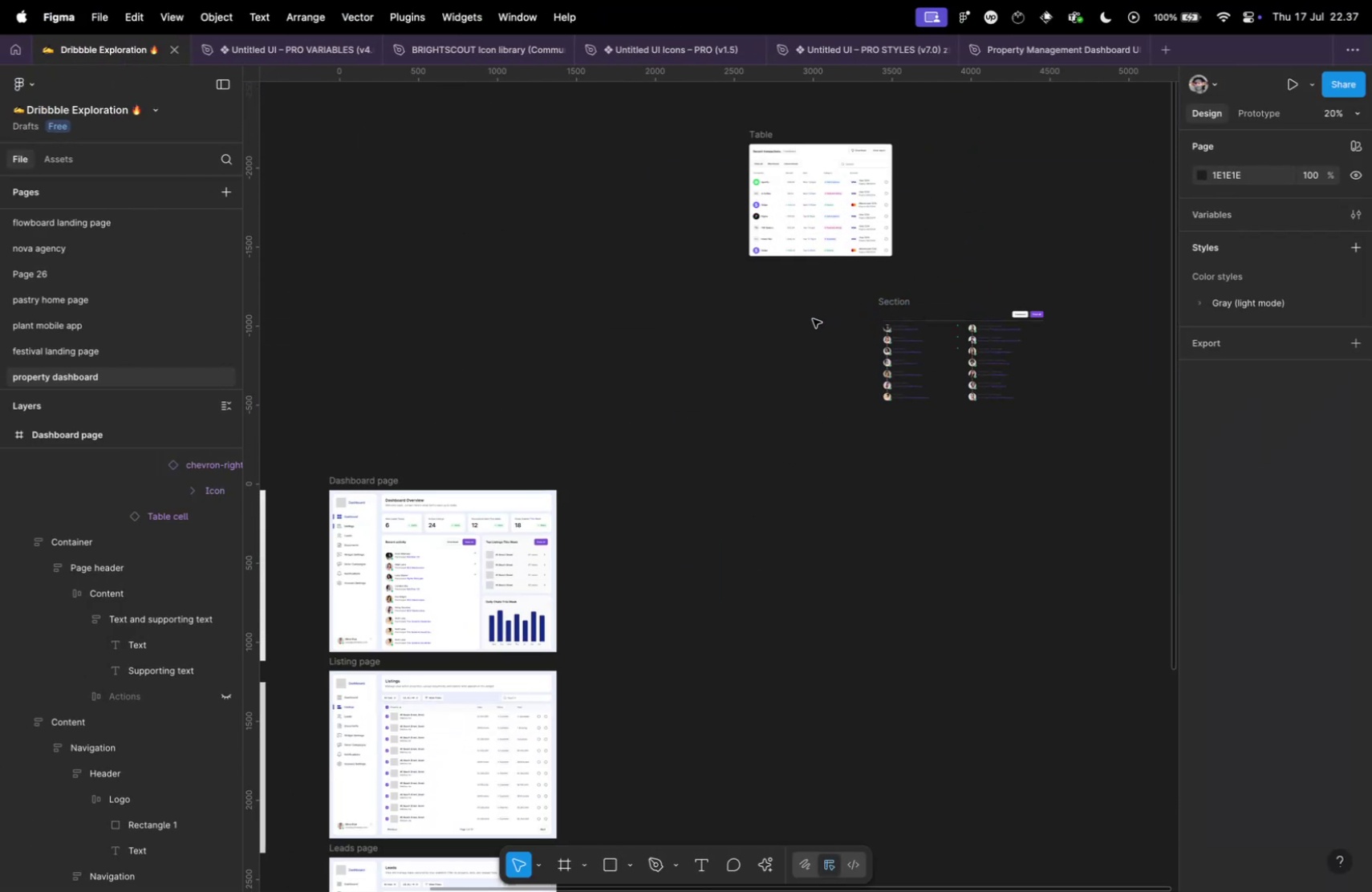 
hold_key(key=CommandLeft, duration=0.52)
scroll: coordinate [757, 136], scroll_direction: up, amount: 13.0
 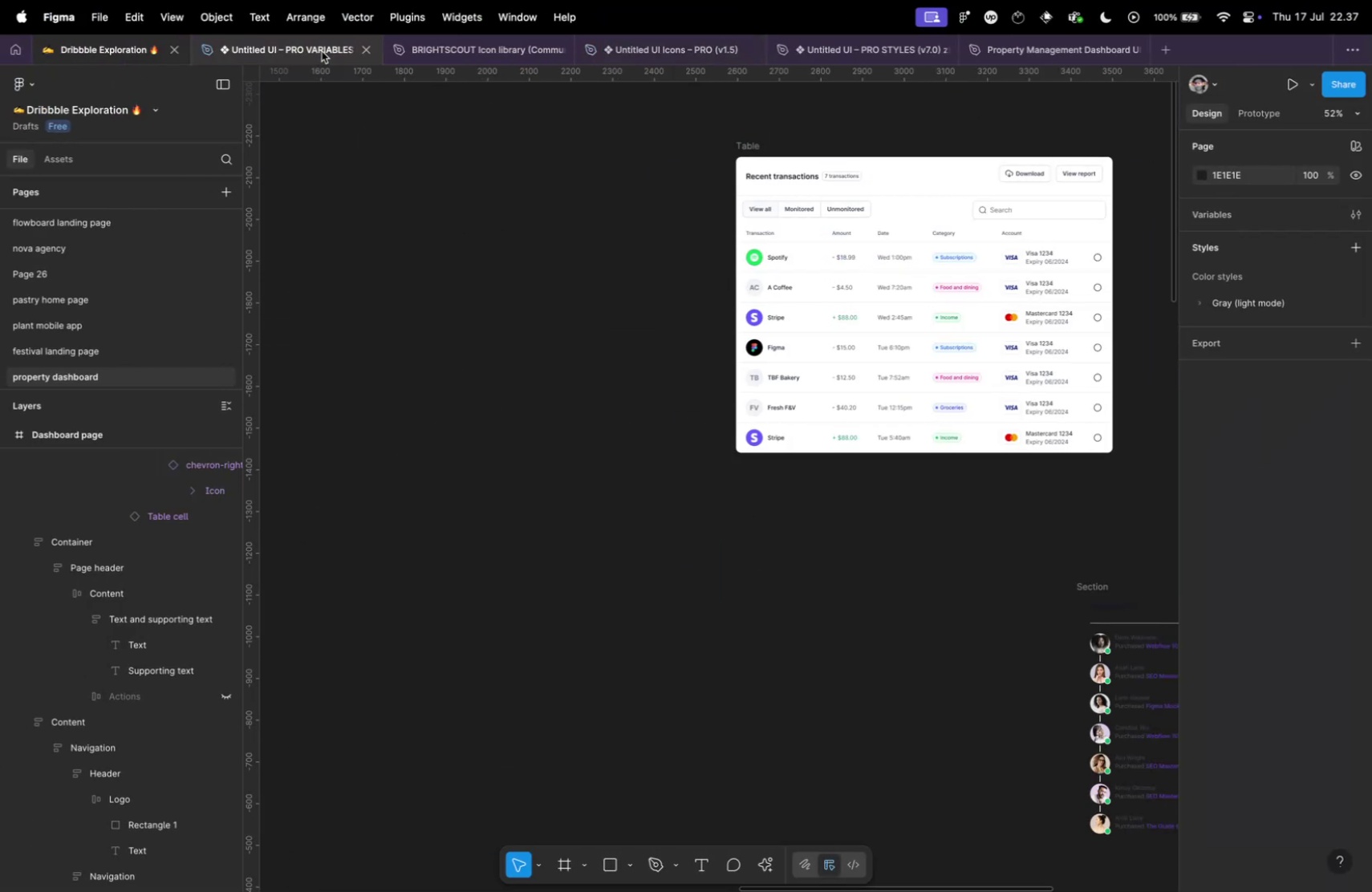 
left_click([322, 51])
 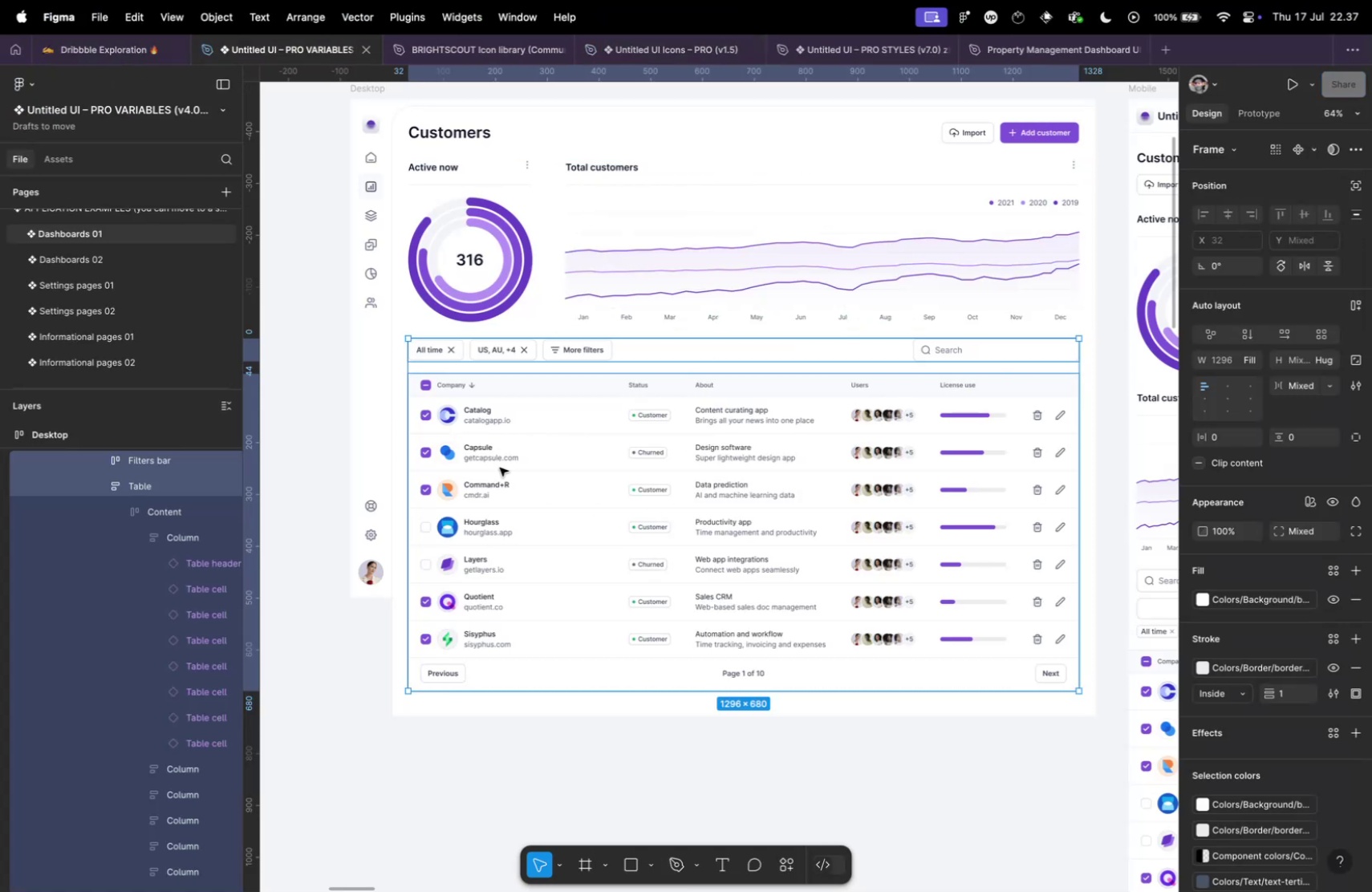 
left_click([452, 430])
 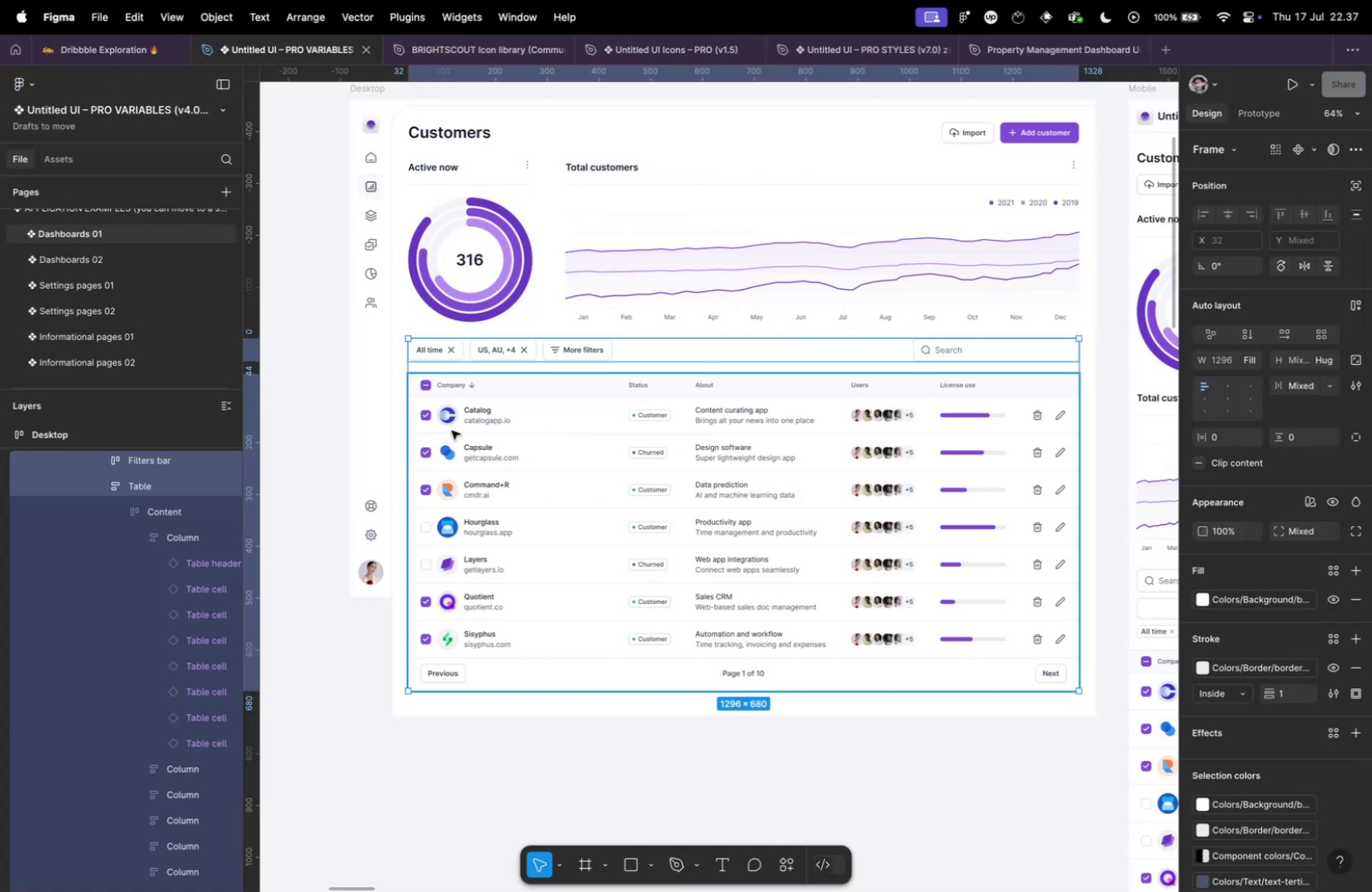 
hold_key(key=CommandLeft, duration=0.95)
scroll: coordinate [534, 426], scroll_direction: down, amount: 11.0
 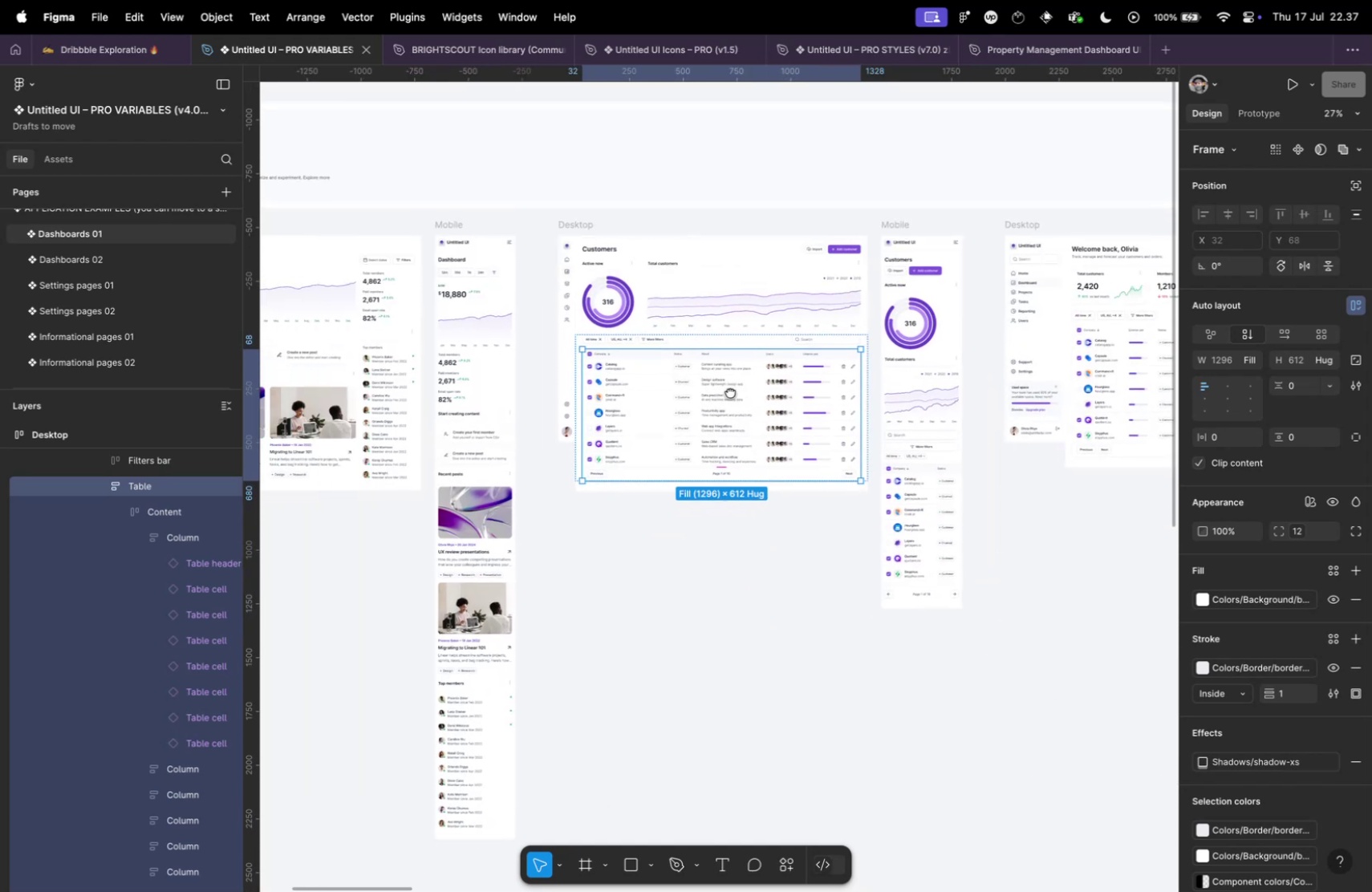 
hold_key(key=CommandLeft, duration=1.07)
scroll: coordinate [700, 348], scroll_direction: up, amount: 10.0
 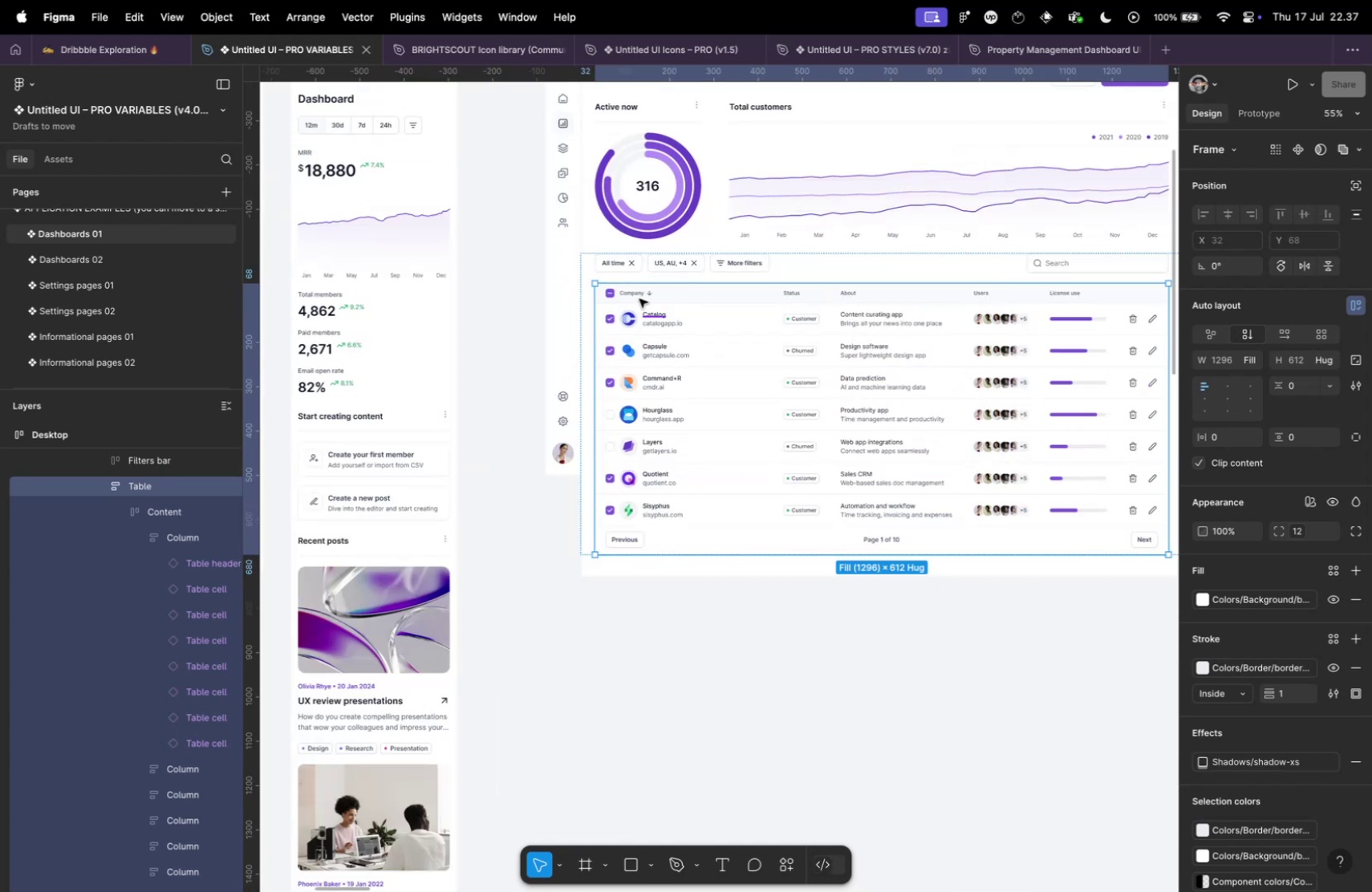 
left_click([636, 296])
 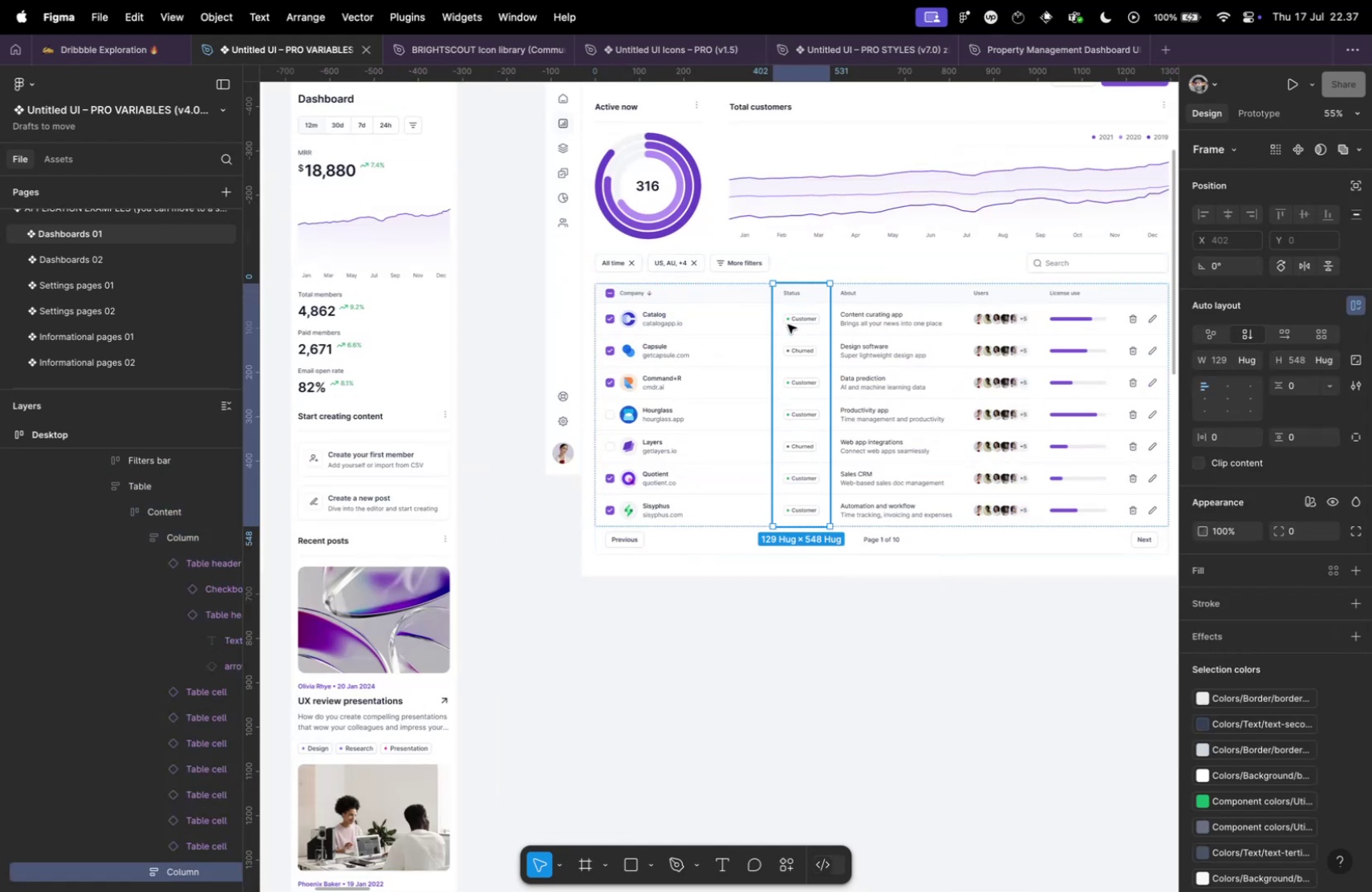 
double_click([666, 317])
 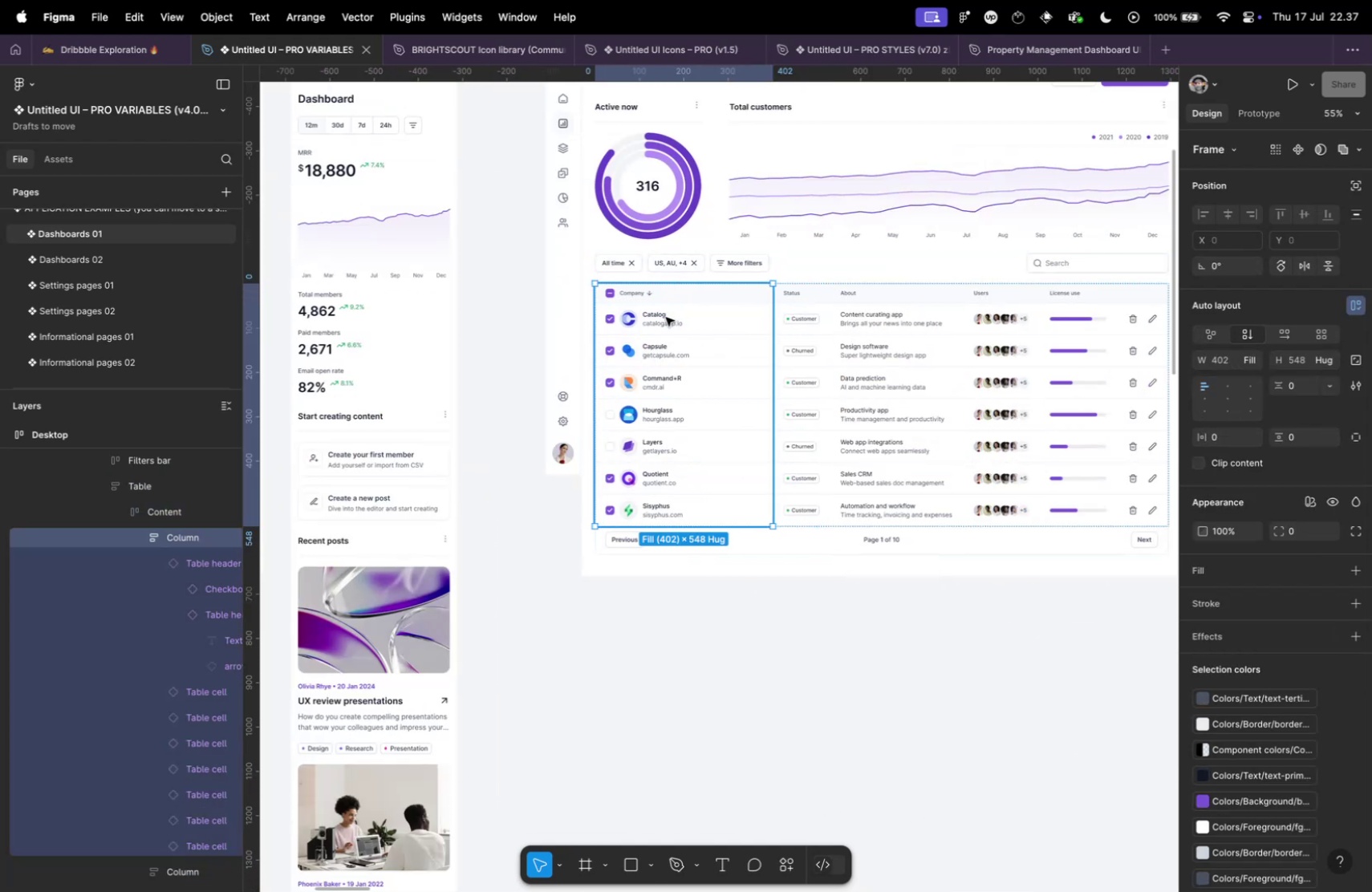 
key(Meta+C)
 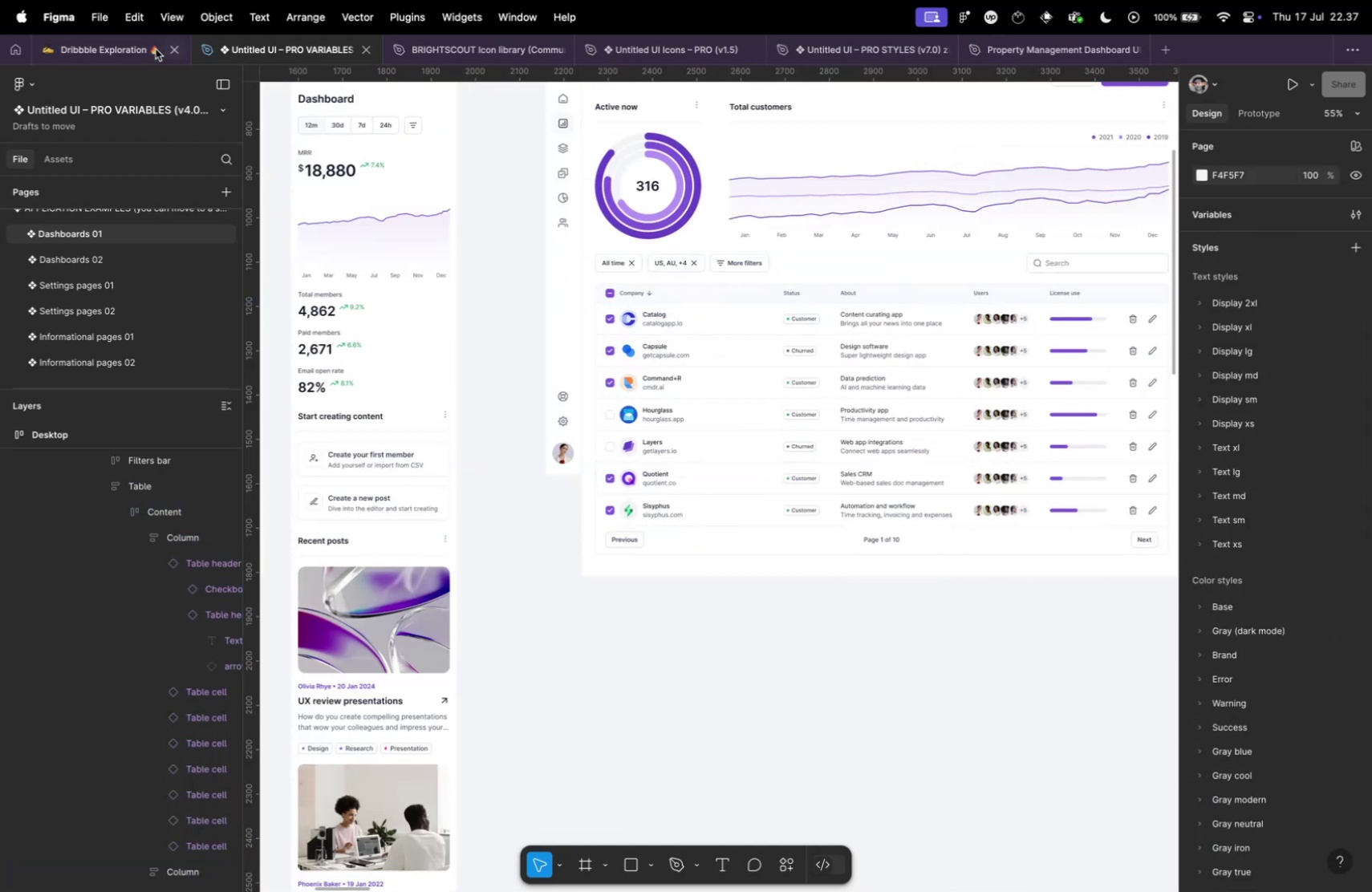 
left_click([143, 51])
 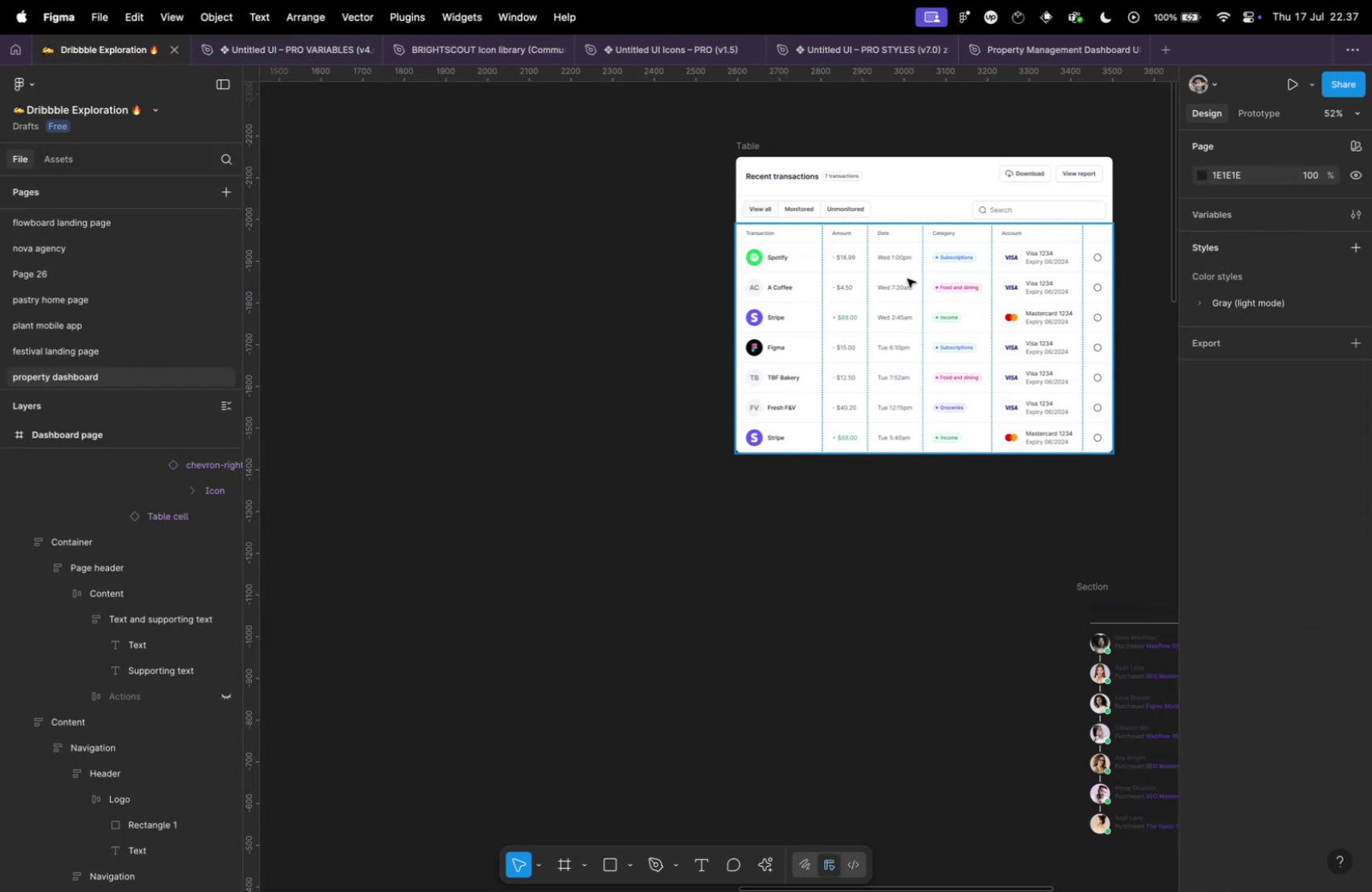 
hold_key(key=CommandLeft, duration=0.38)
scroll: coordinate [883, 533], scroll_direction: down, amount: 26.0
 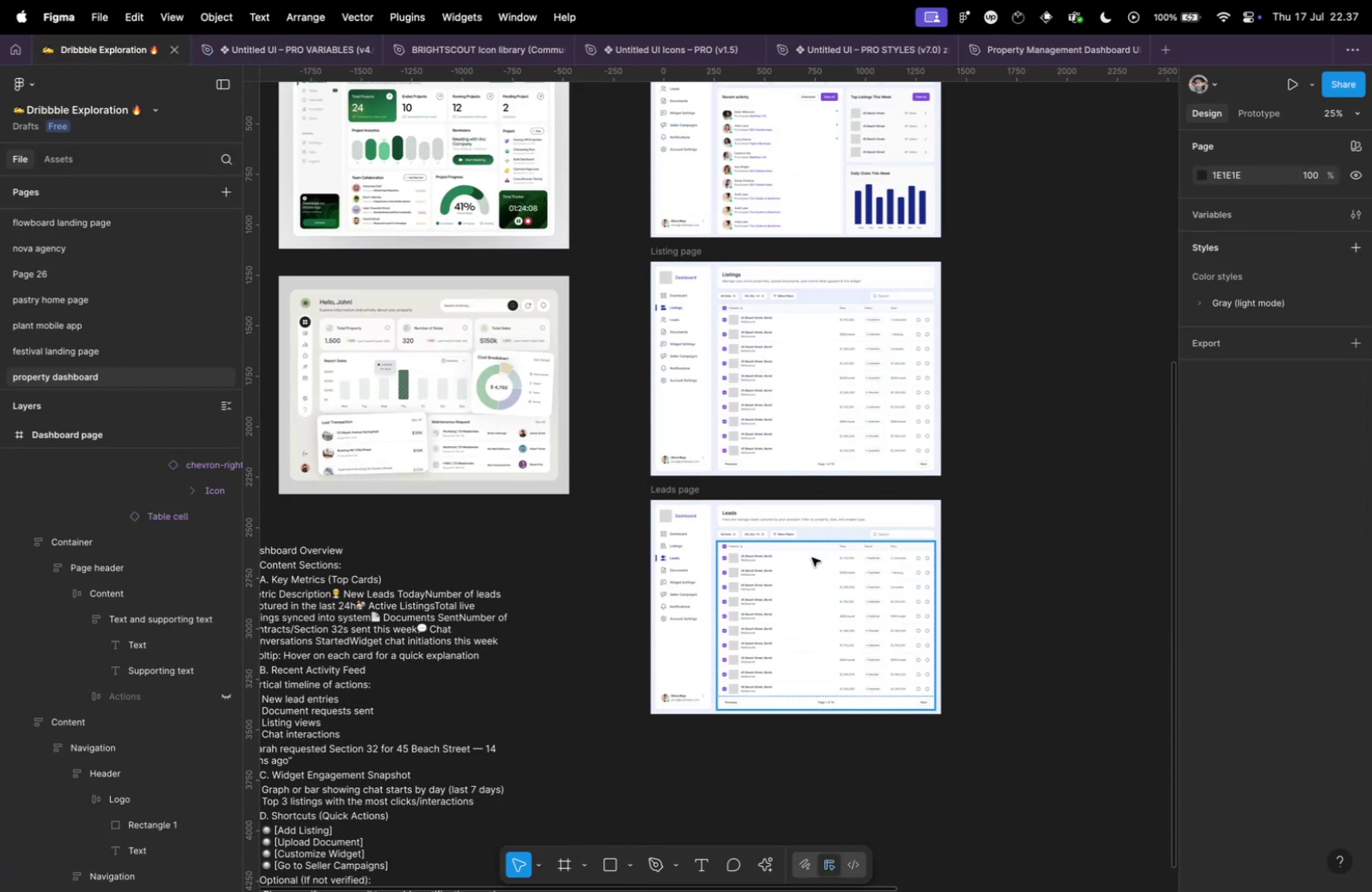 
hold_key(key=CommandLeft, duration=2.0)
scroll: coordinate [778, 604], scroll_direction: up, amount: 28.0
 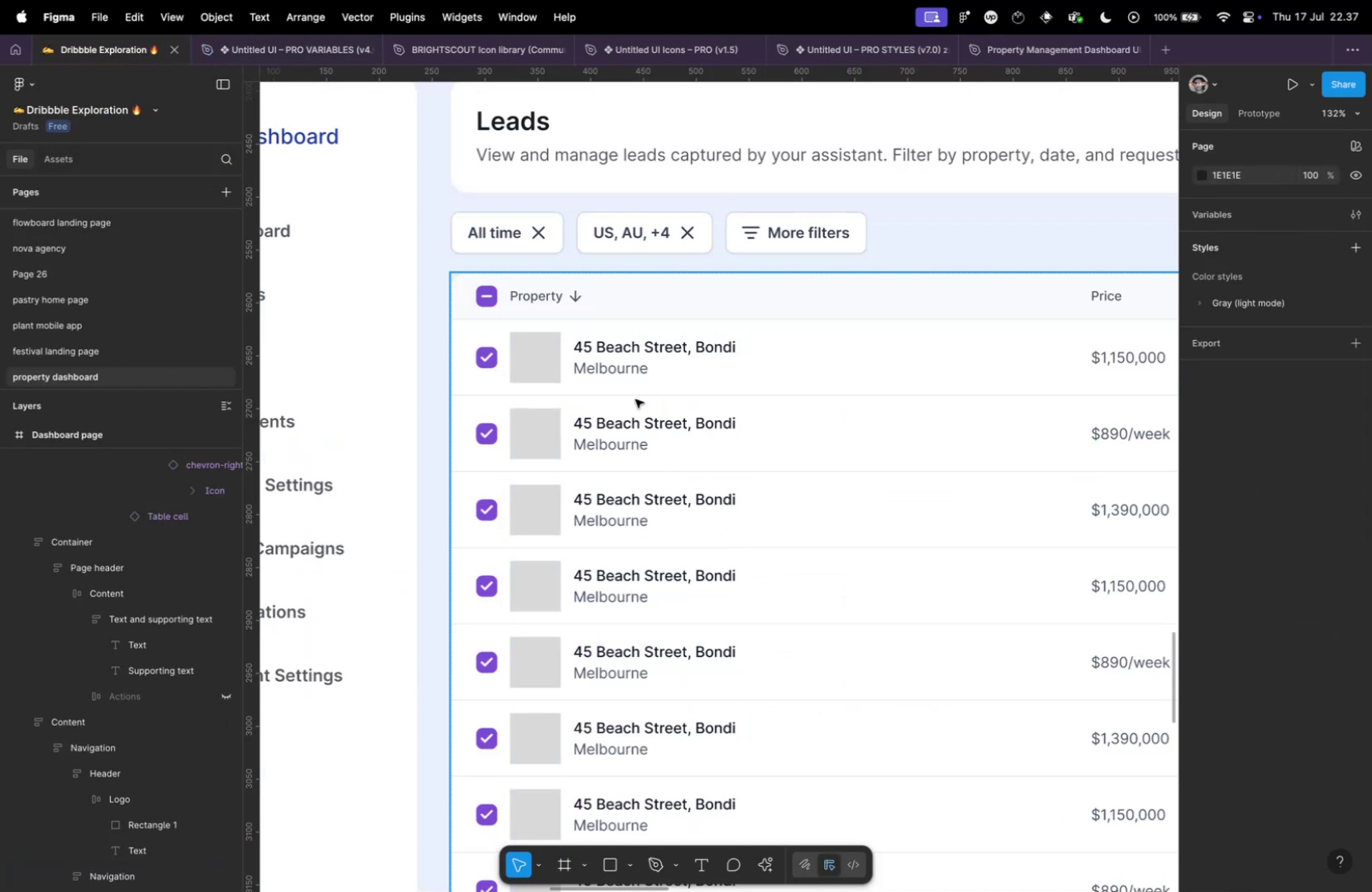 
left_click([635, 399])
 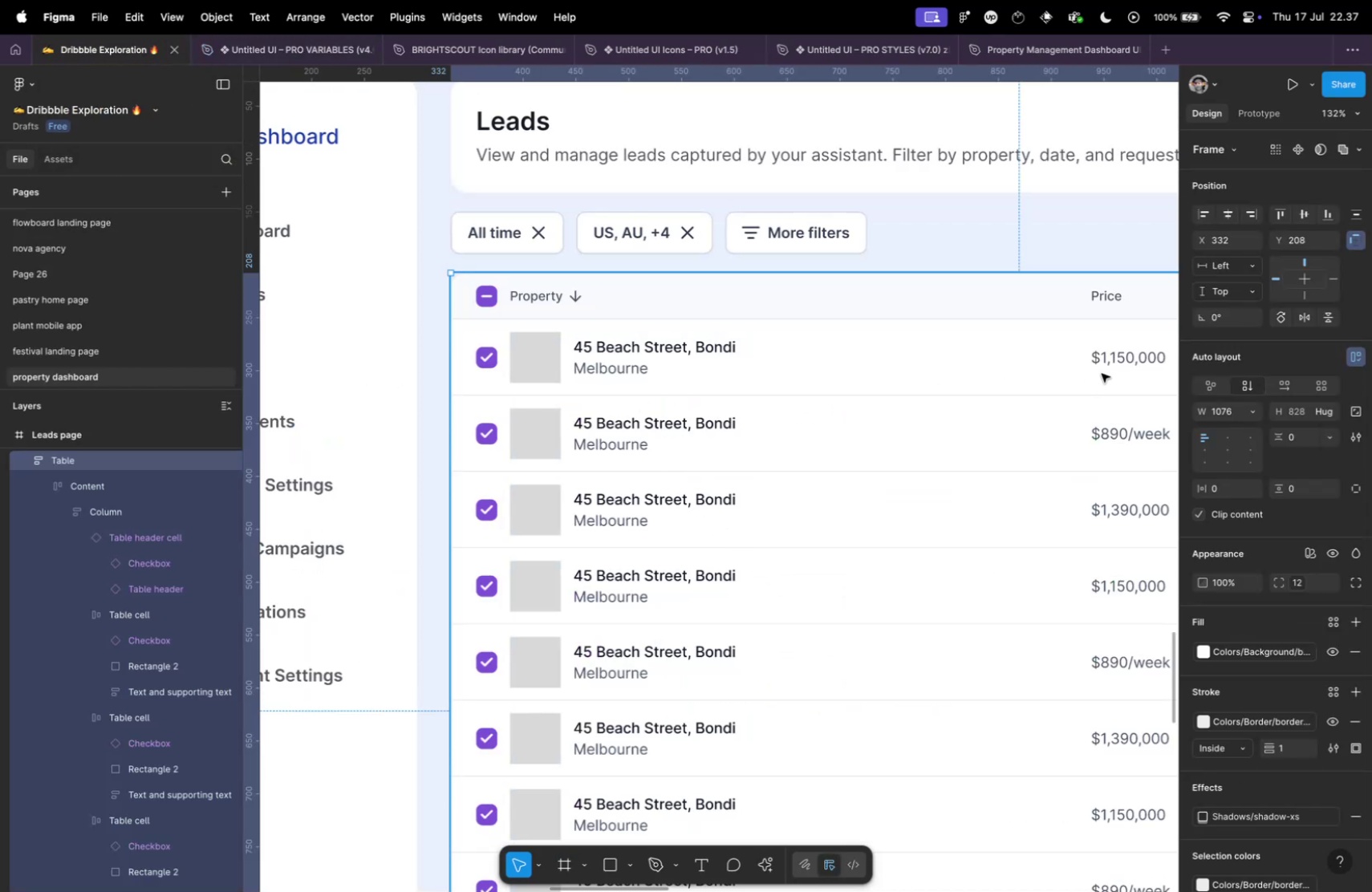 
left_click([1130, 358])
 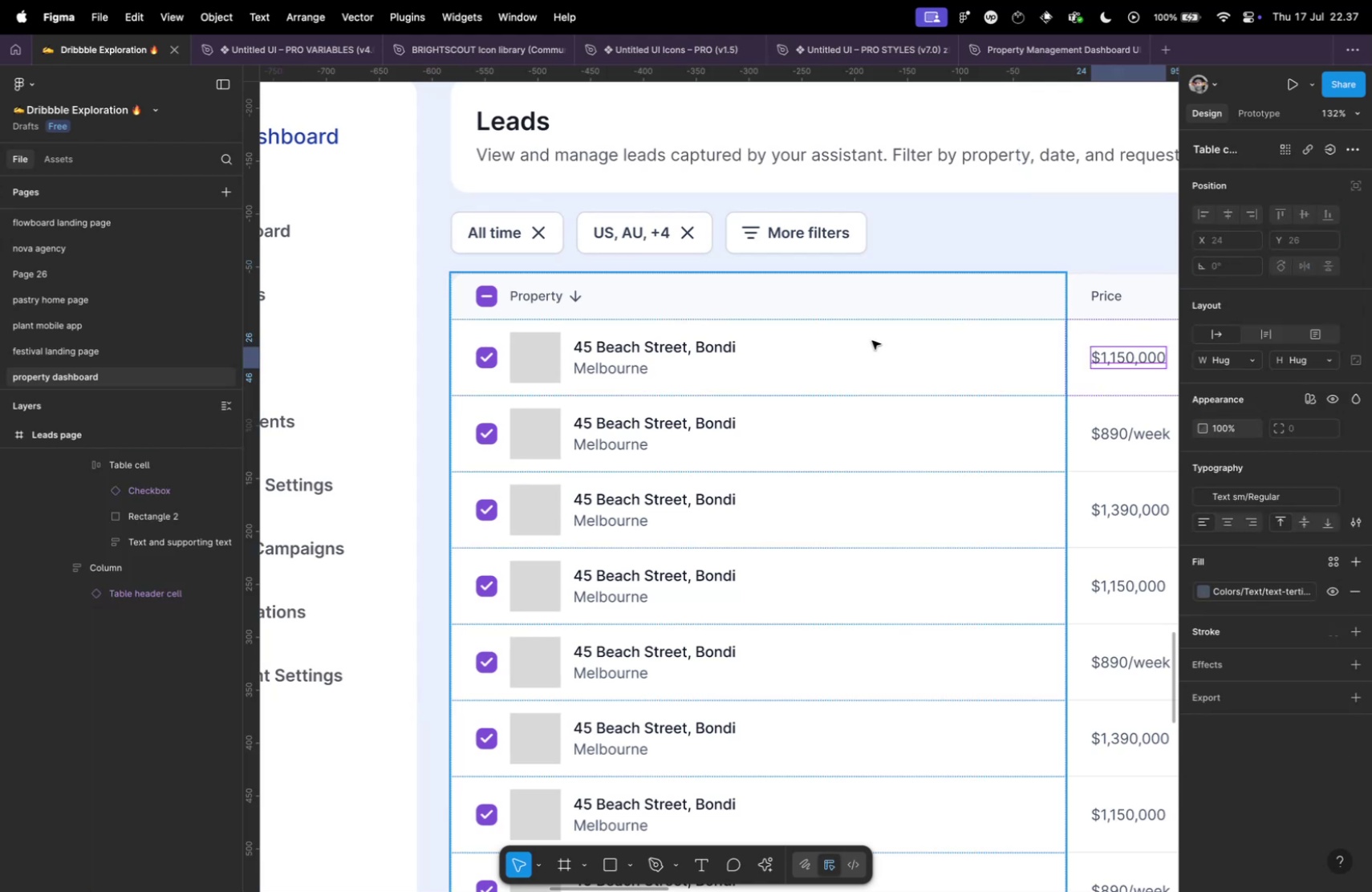 
double_click([872, 340])
 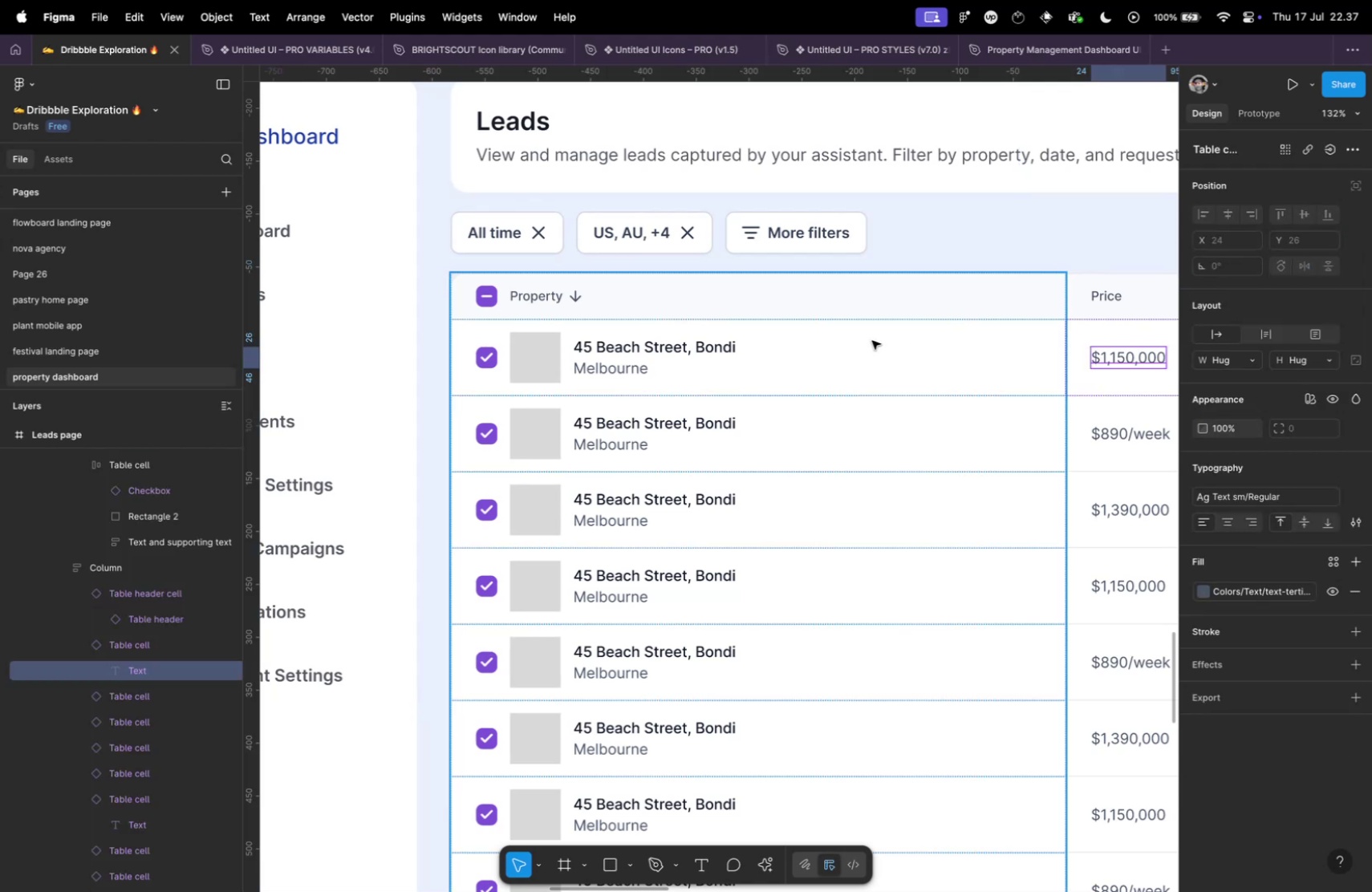 
key(Meta+Shift+R)
 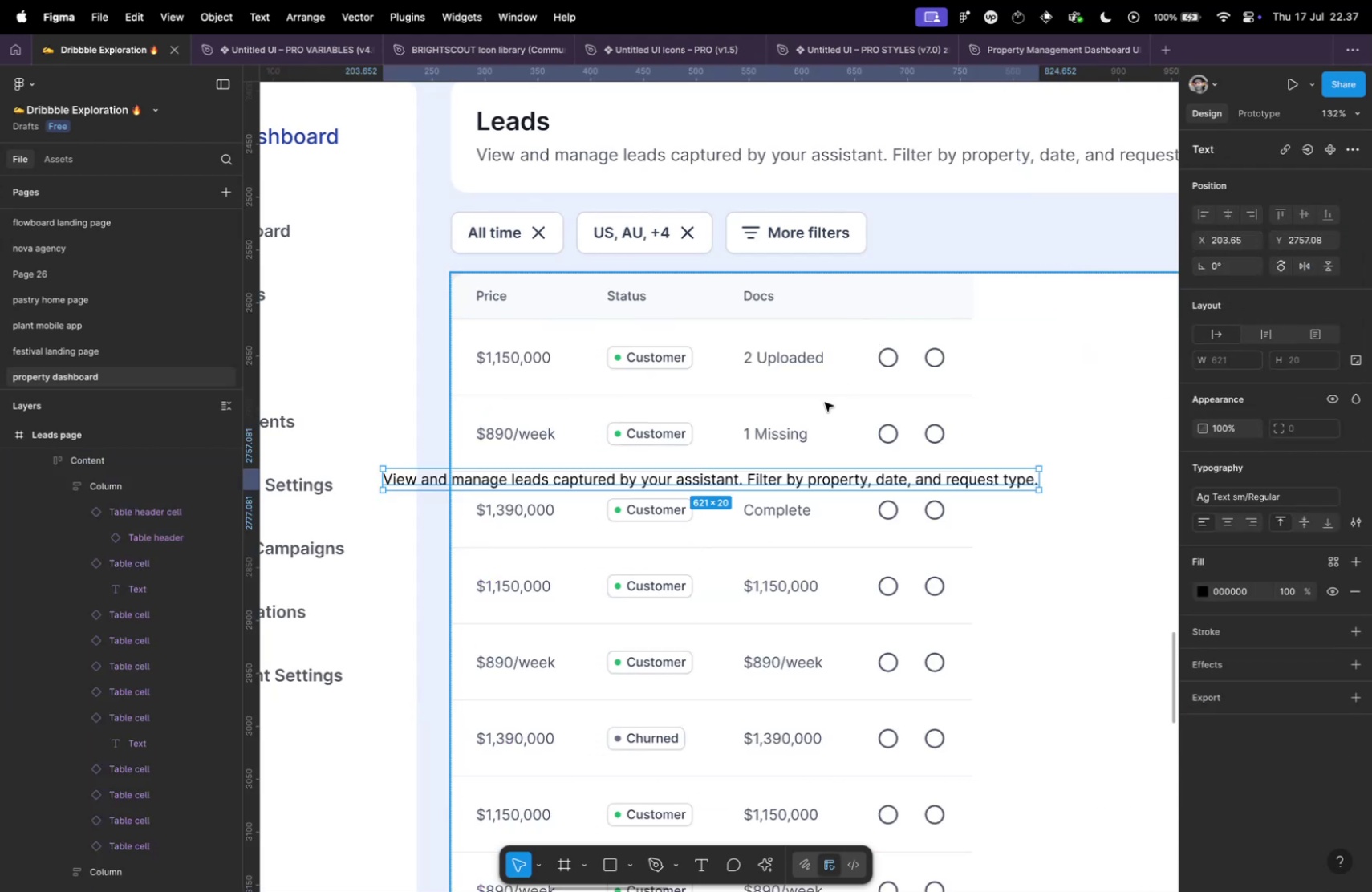 
hold_key(key=CommandLeft, duration=0.44)
scroll: coordinate [826, 345], scroll_direction: down, amount: 10.0
 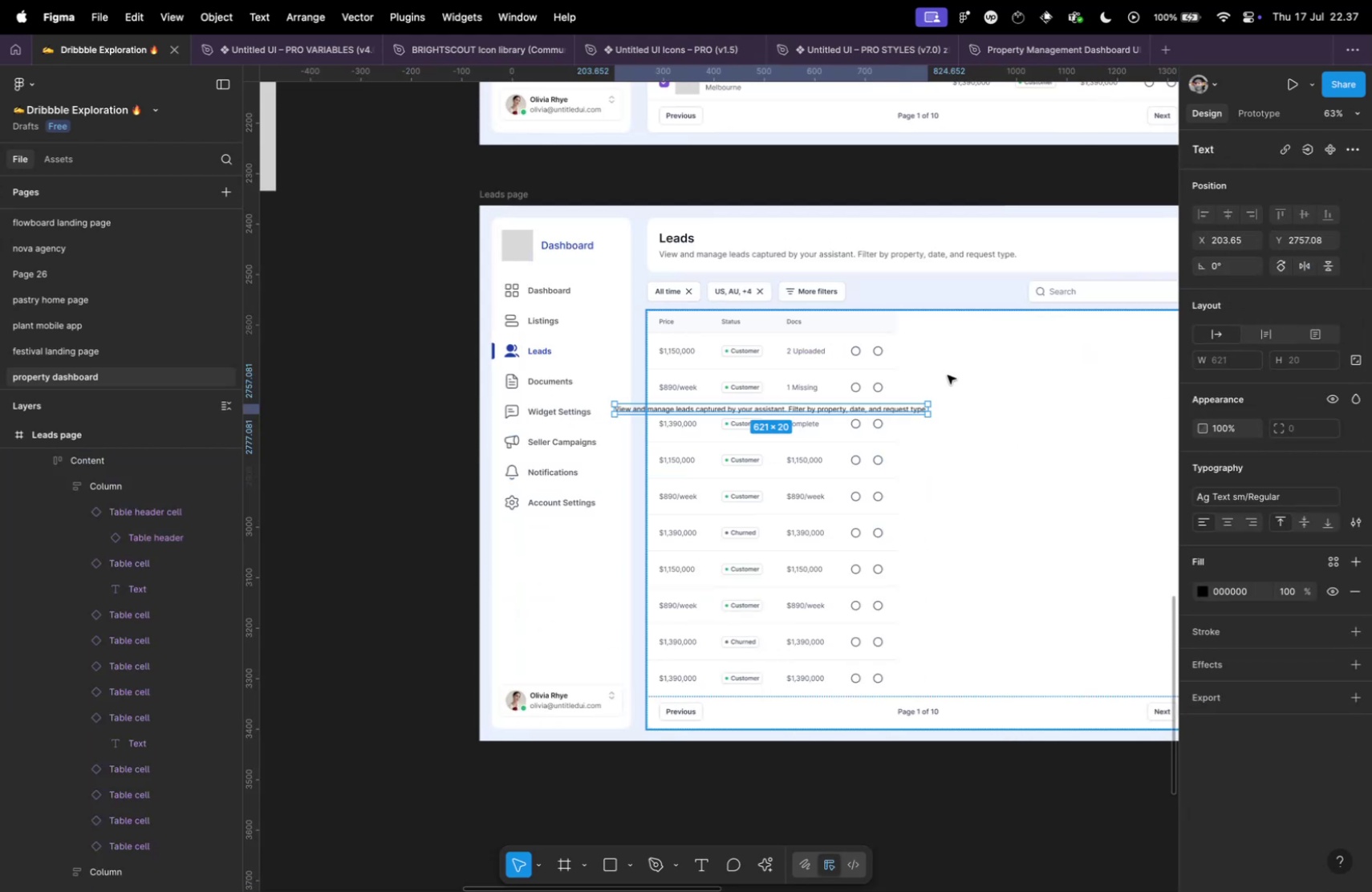 
key(Meta+Z)
 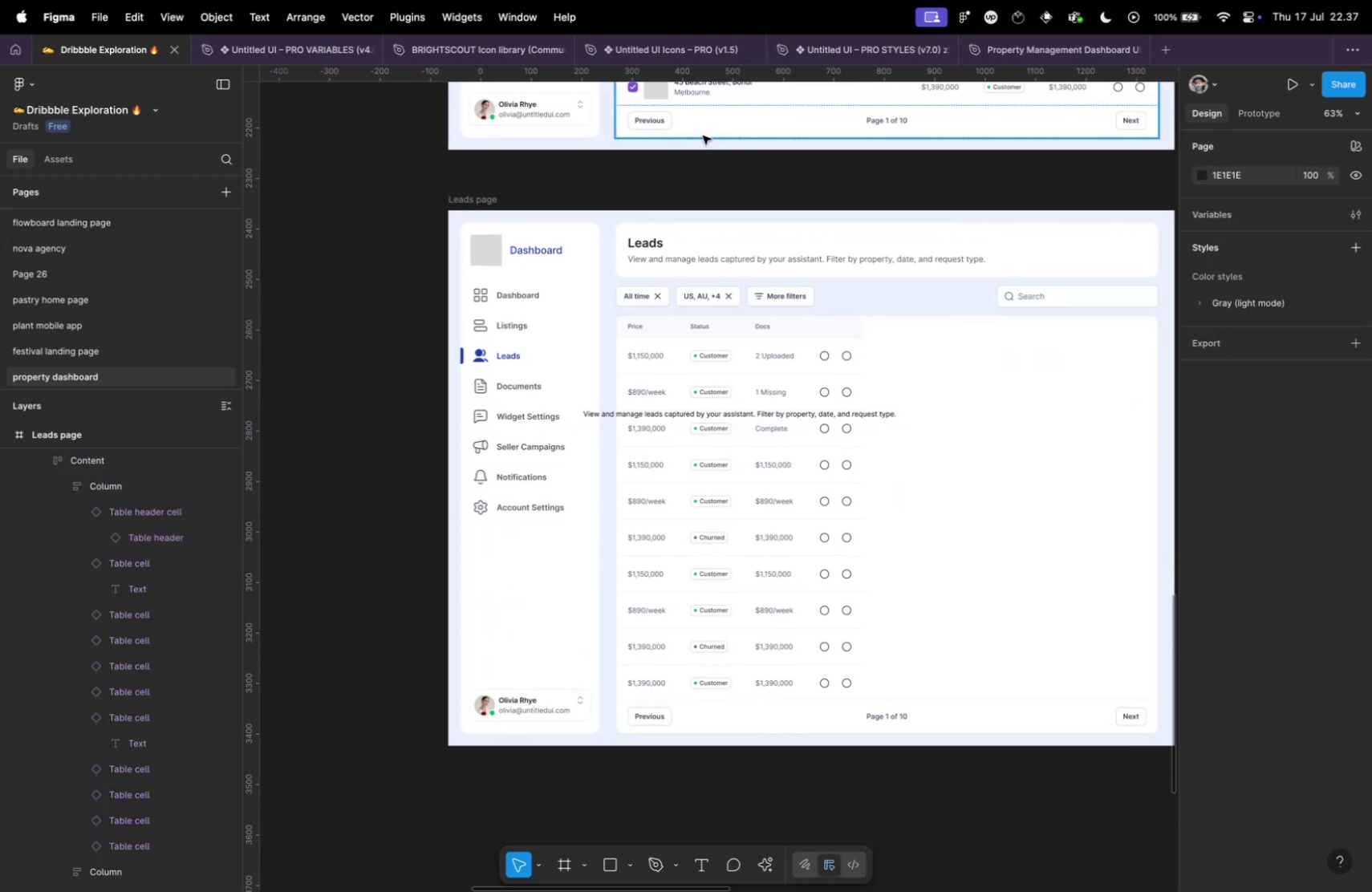 
key(Meta+Z)
 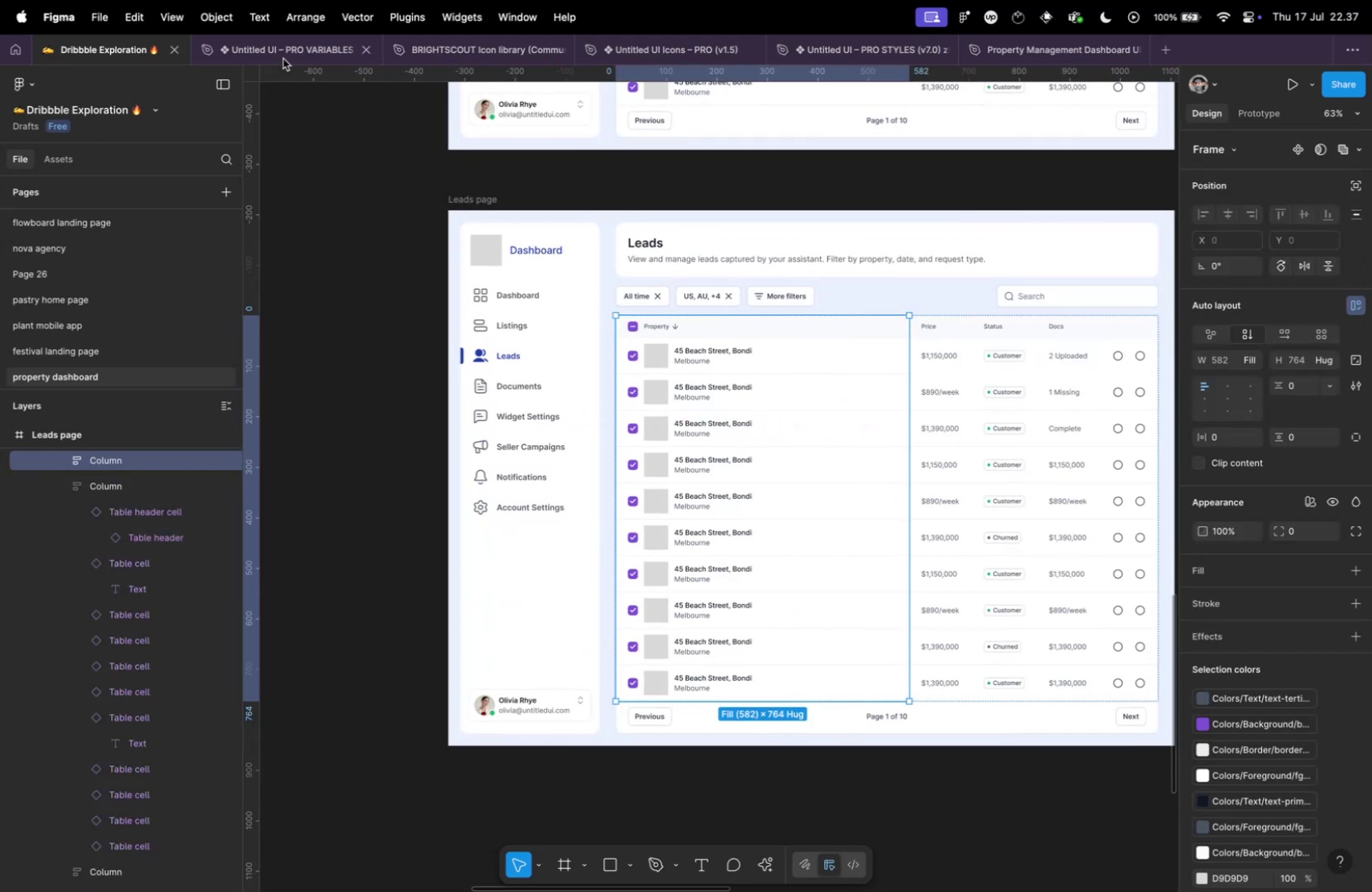 
hold_key(key=CommandLeft, duration=0.71)
scroll: coordinate [627, 371], scroll_direction: down, amount: 4.0
 